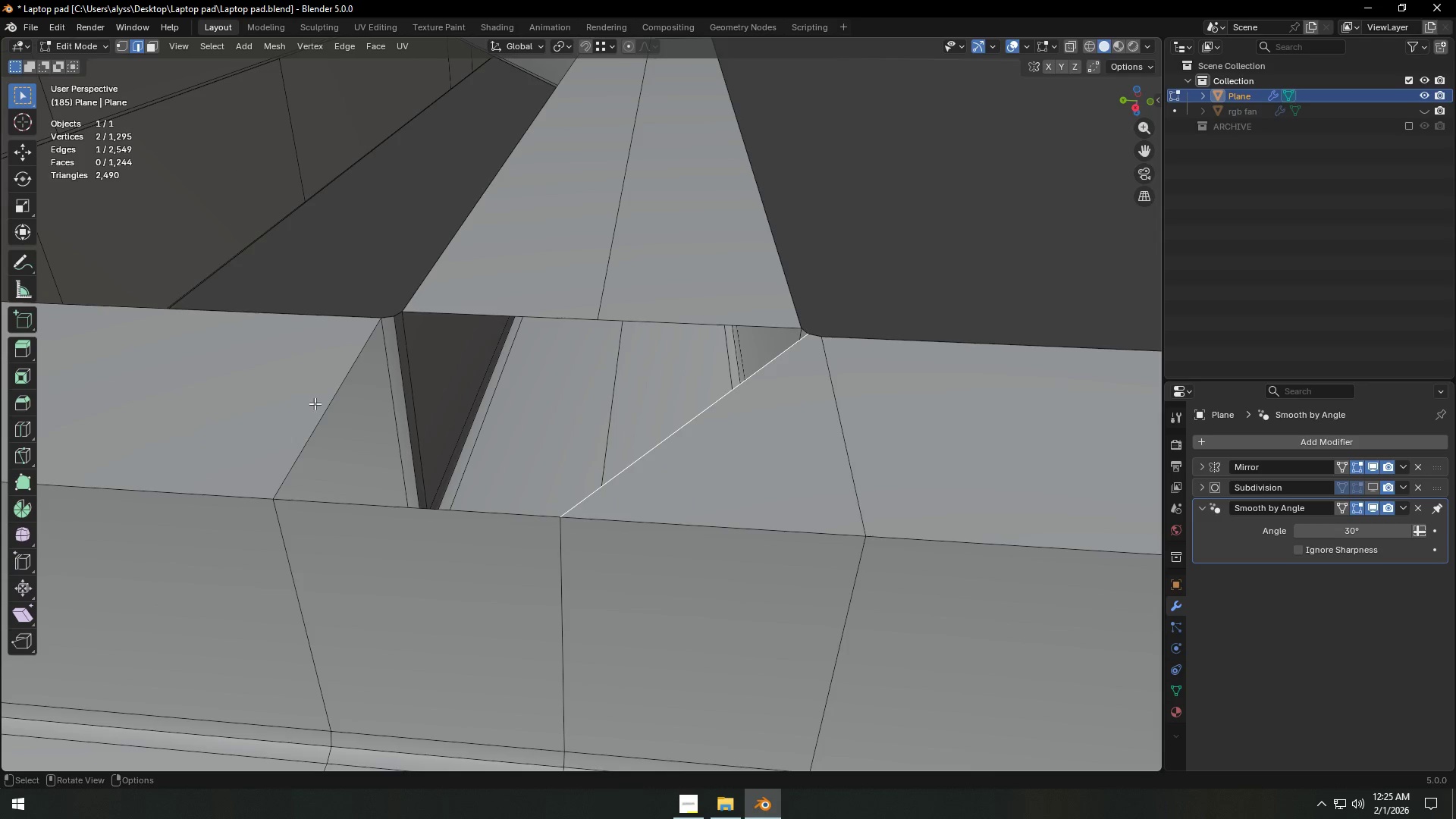 
left_click([305, 401])
 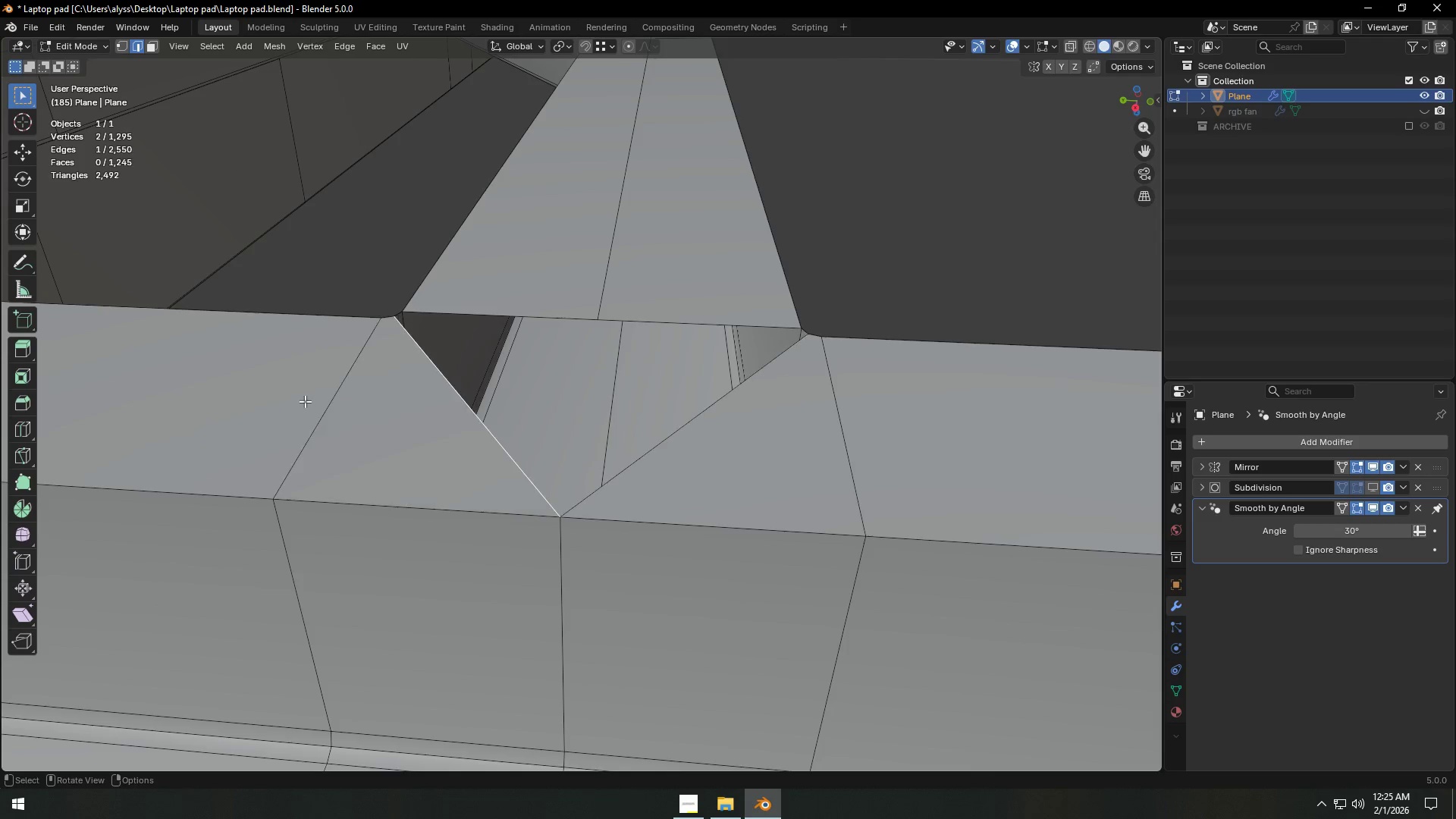 
key(F)
 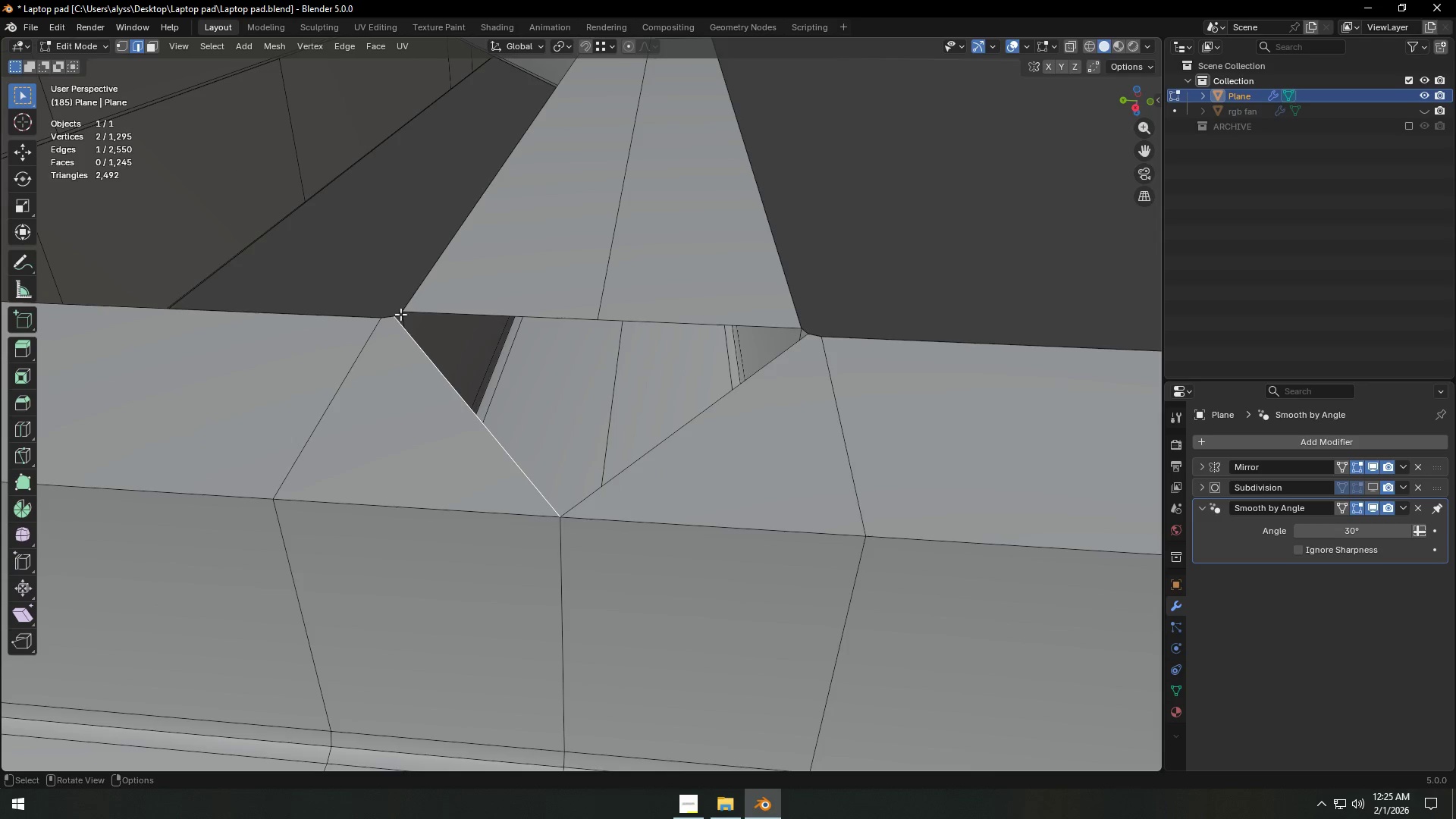 
left_click([397, 314])
 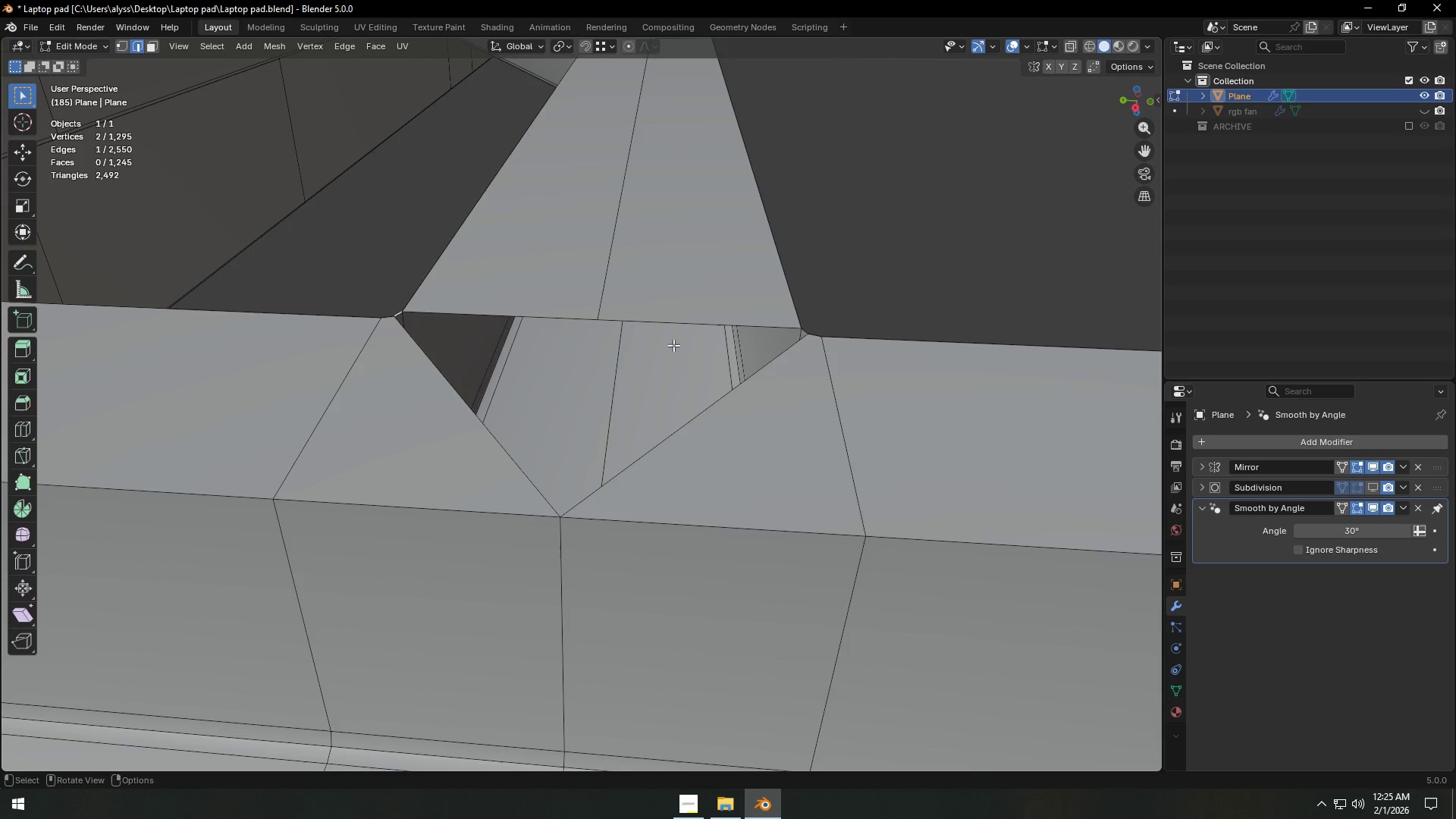 
key(F)
 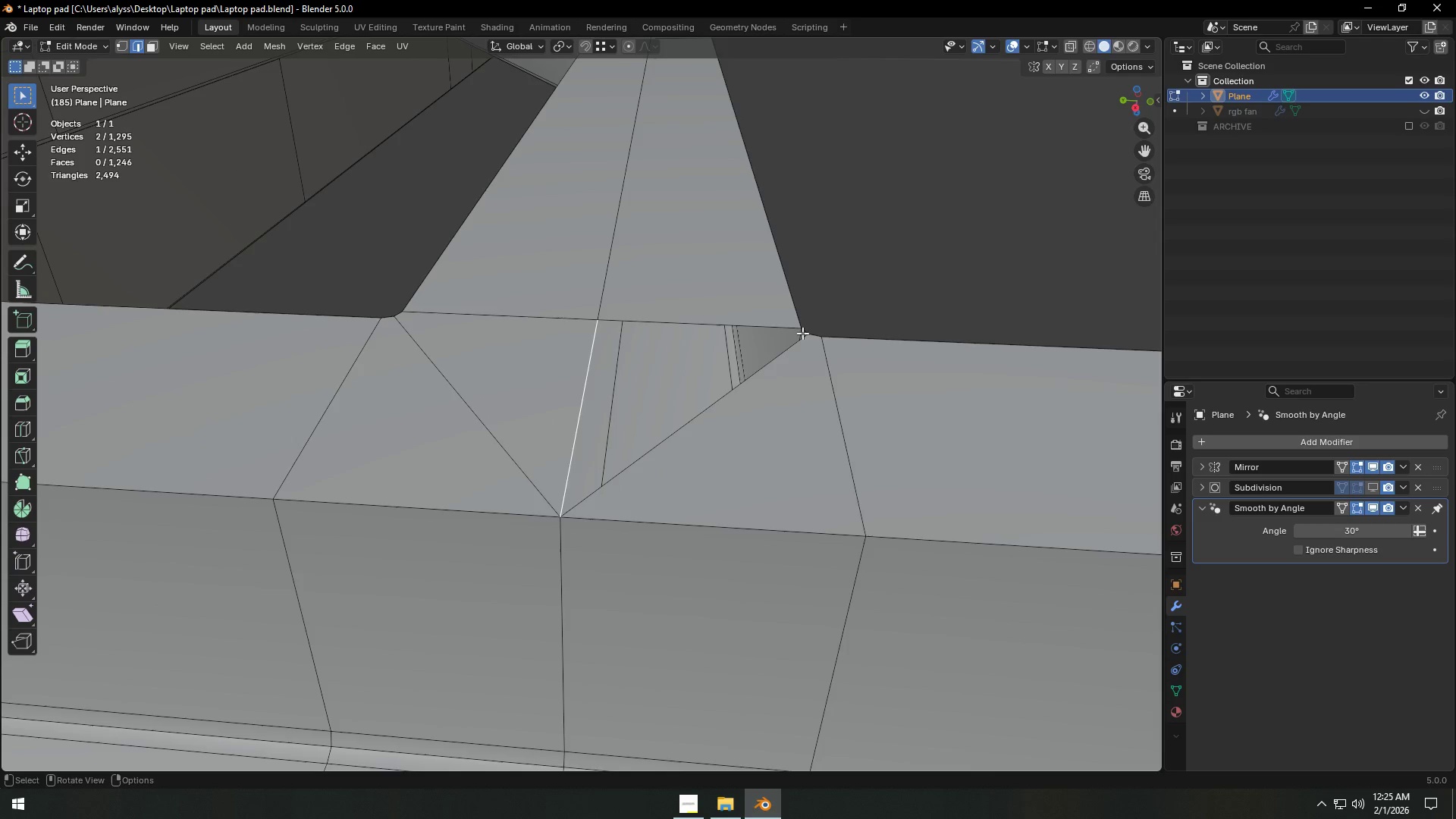 
left_click([802, 333])
 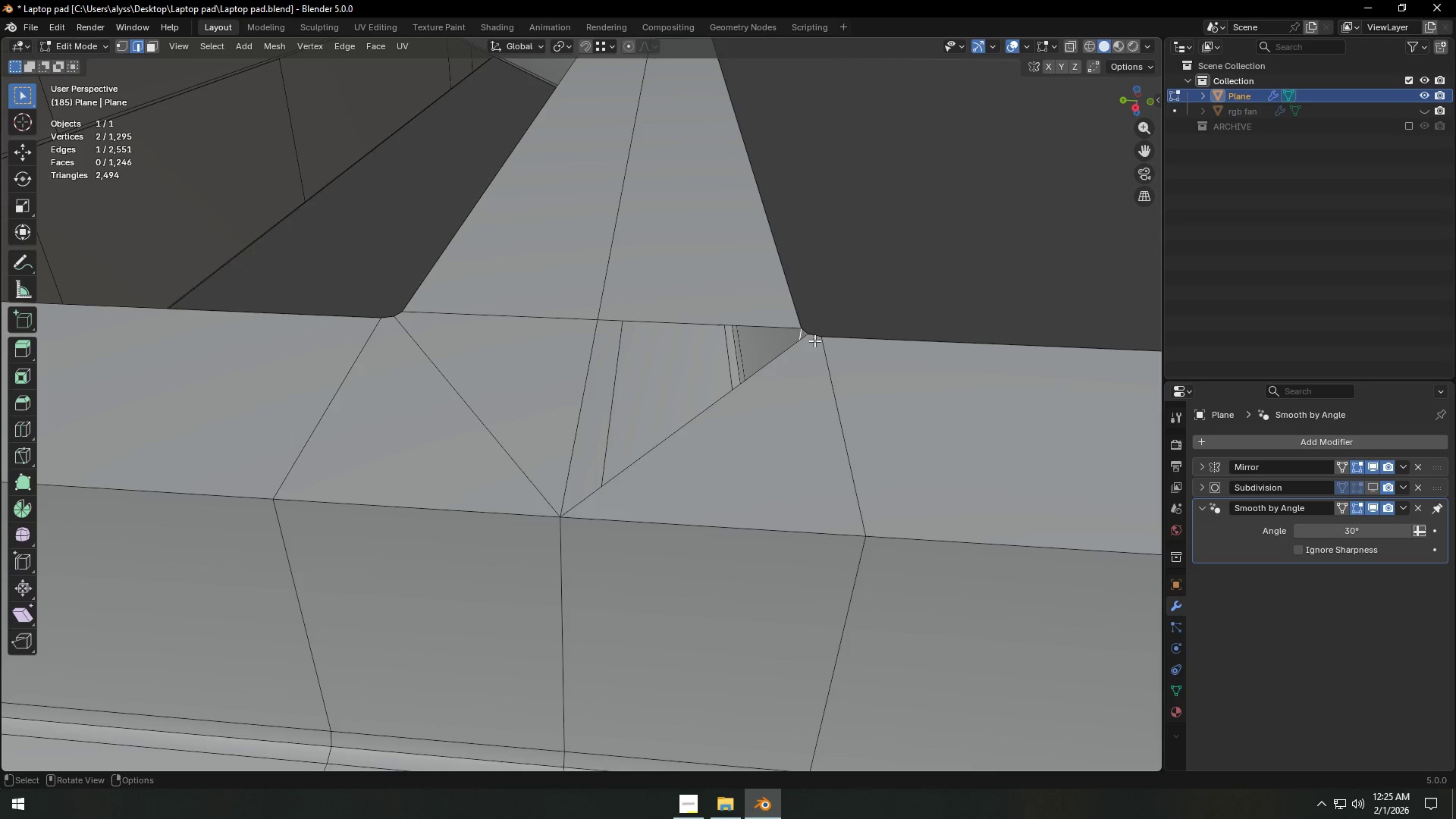 
left_click([803, 329])
 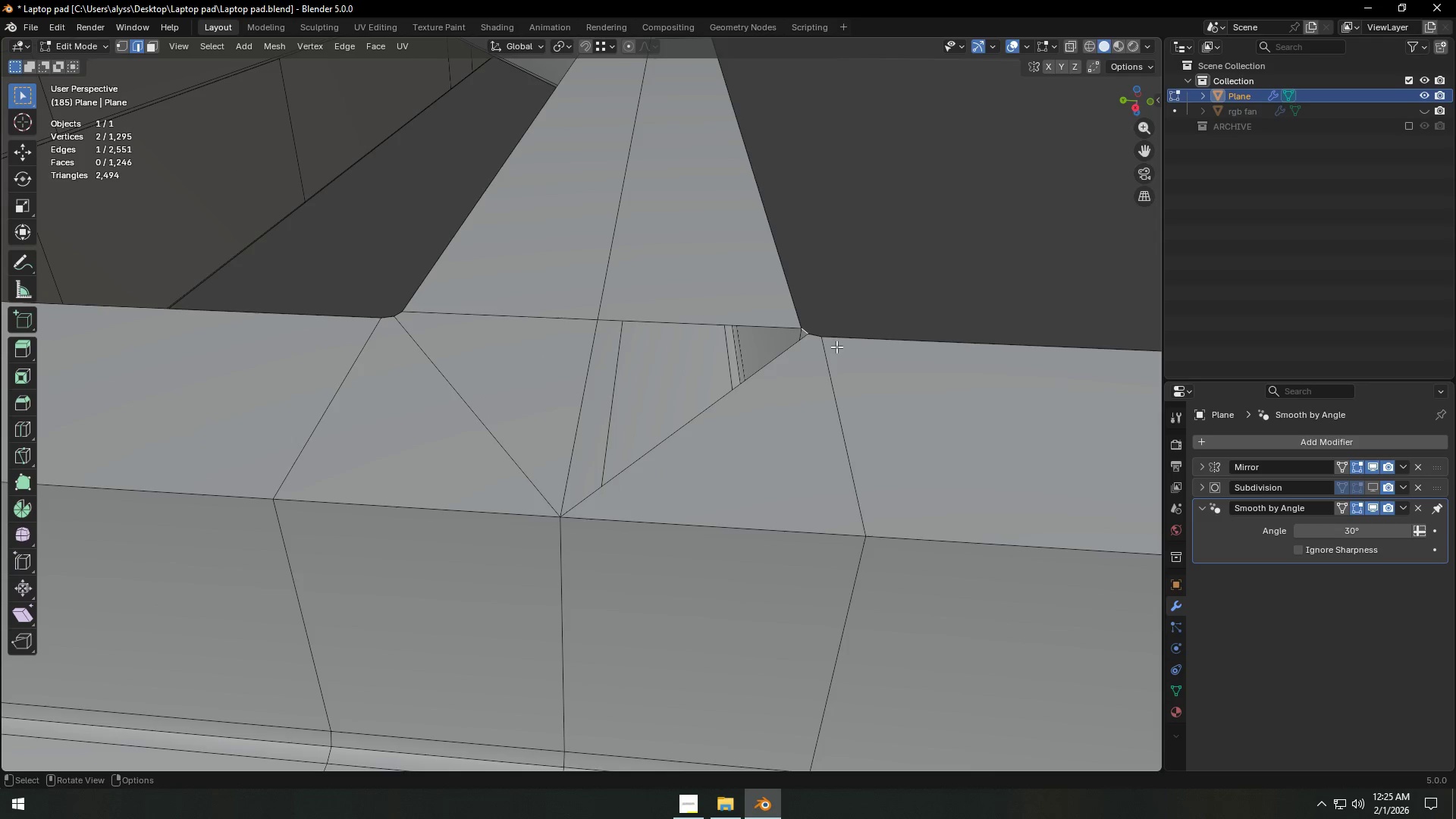 
key(F)
 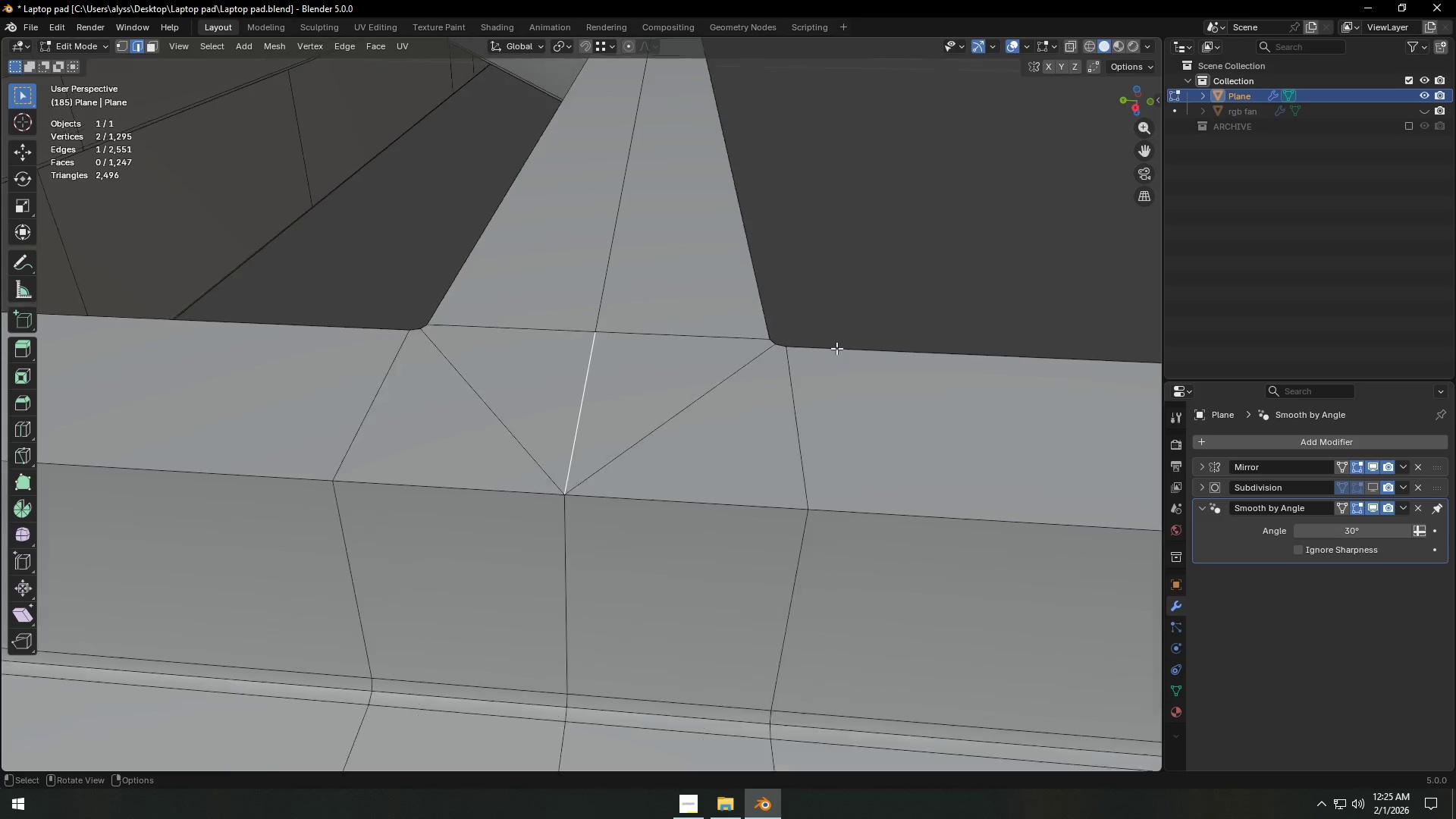 
left_click([803, 312])
 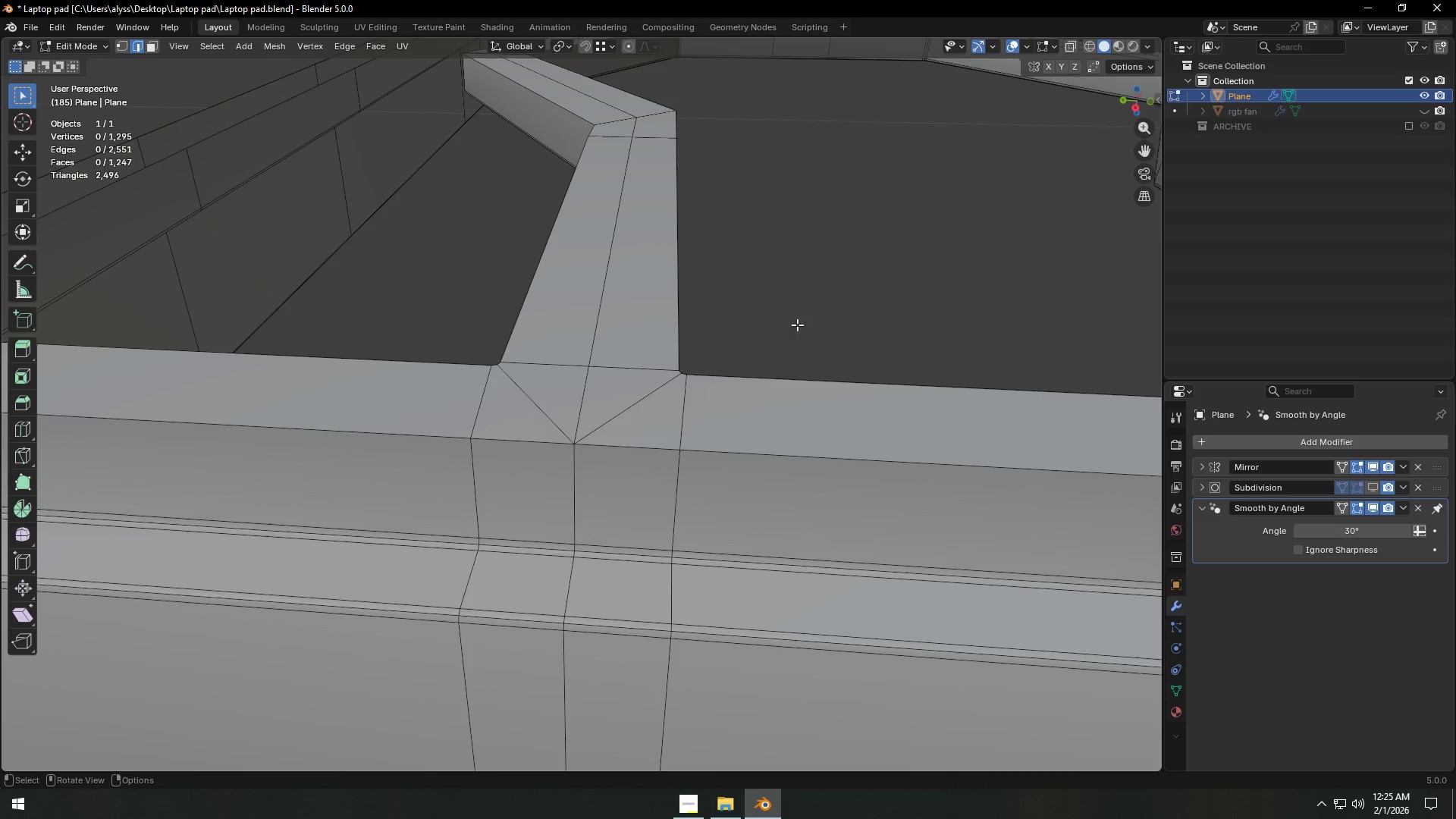 
scroll: coordinate [836, 348], scroll_direction: down, amount: 5.0
 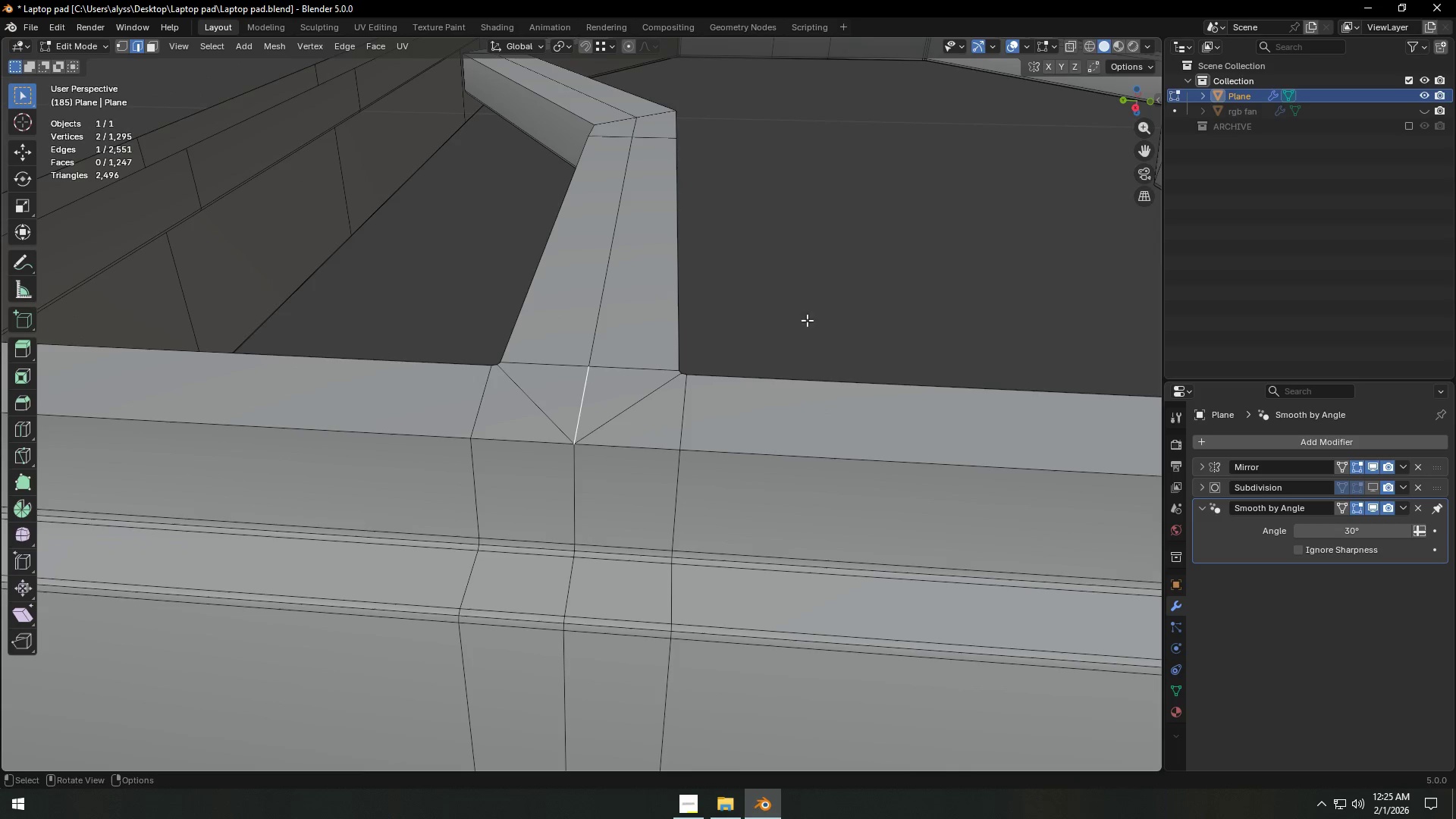 
hold_key(key=ShiftLeft, duration=0.34)
 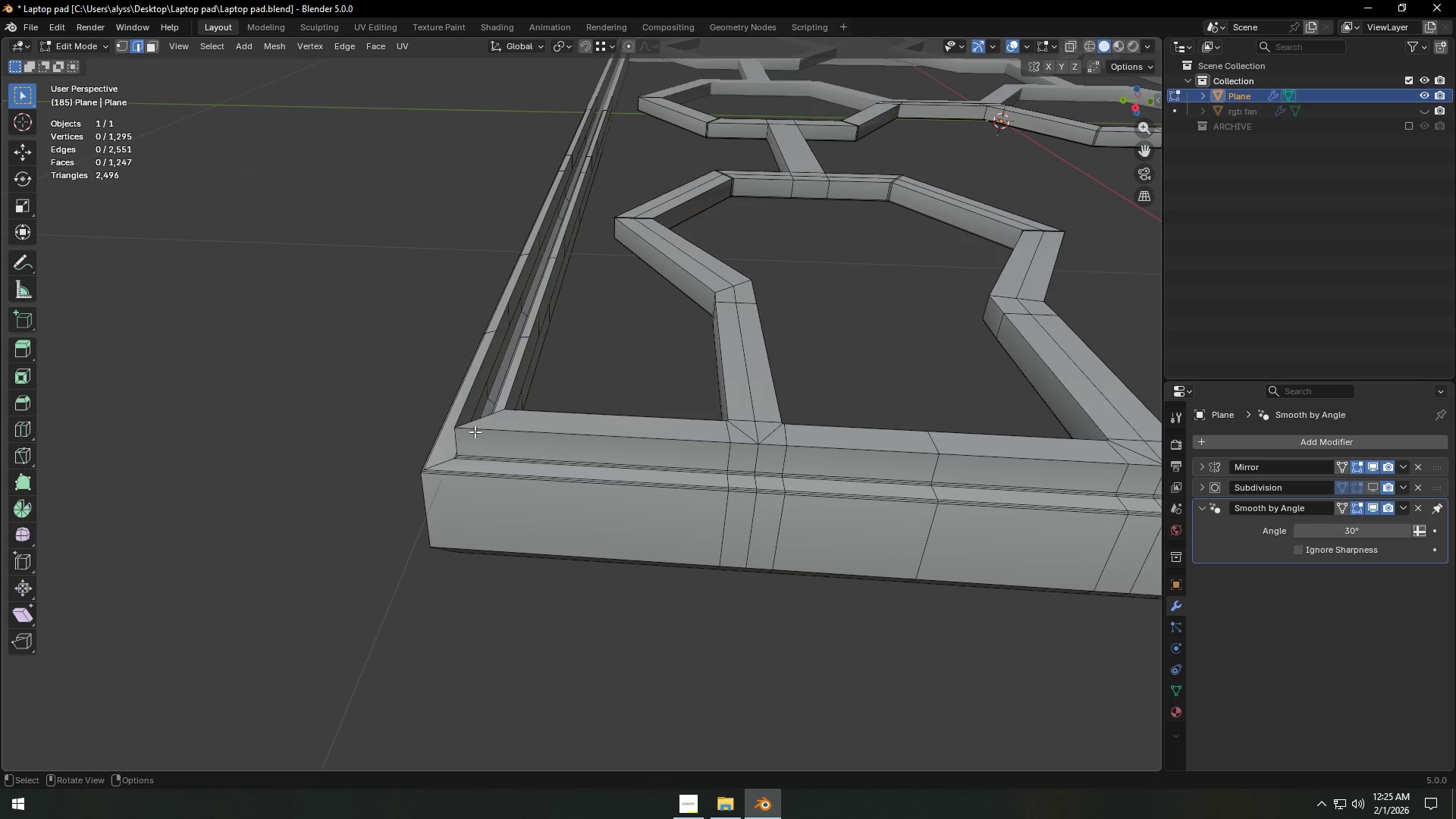 
scroll: coordinate [783, 351], scroll_direction: down, amount: 7.0
 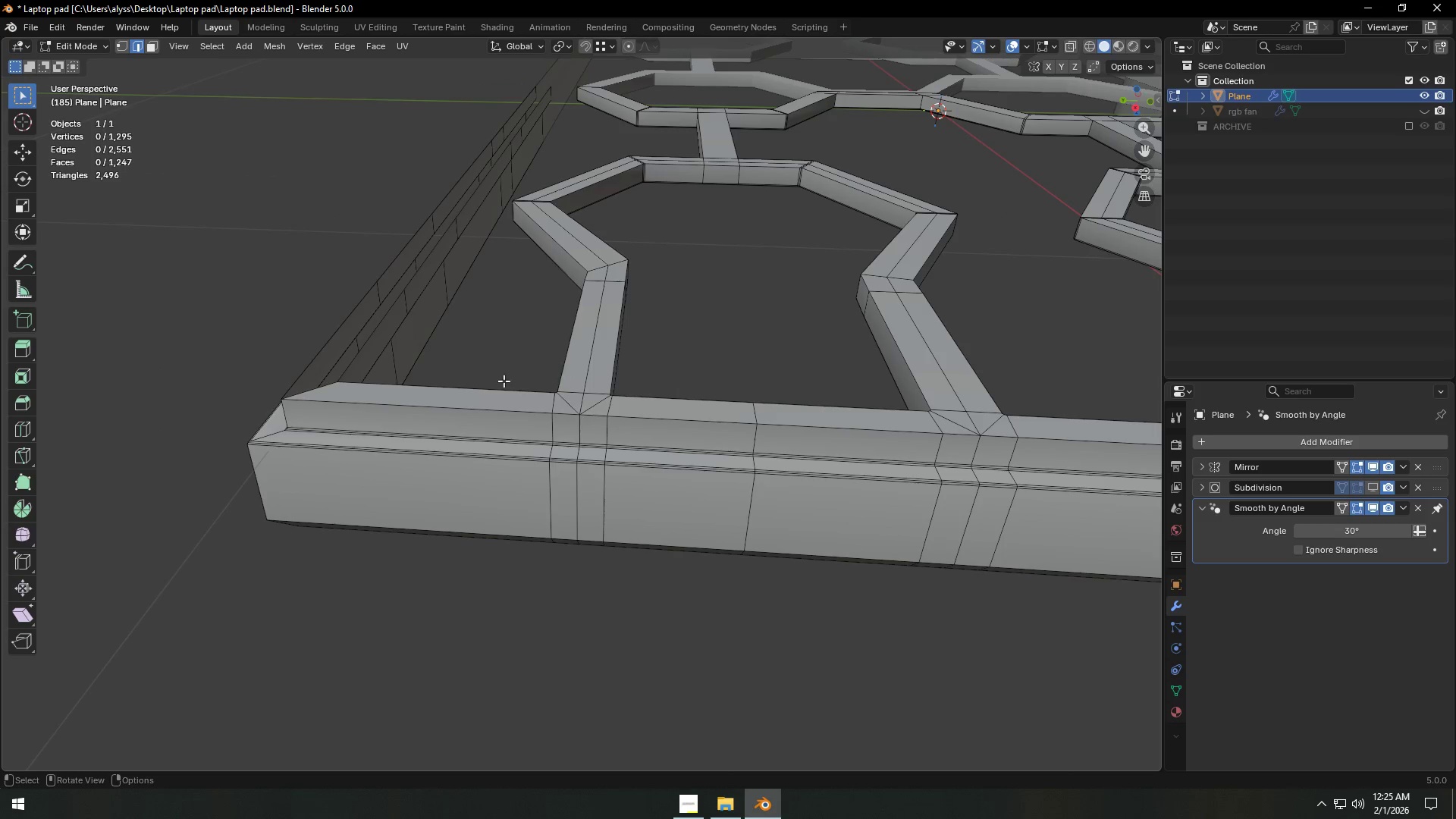 
left_click([482, 422])
 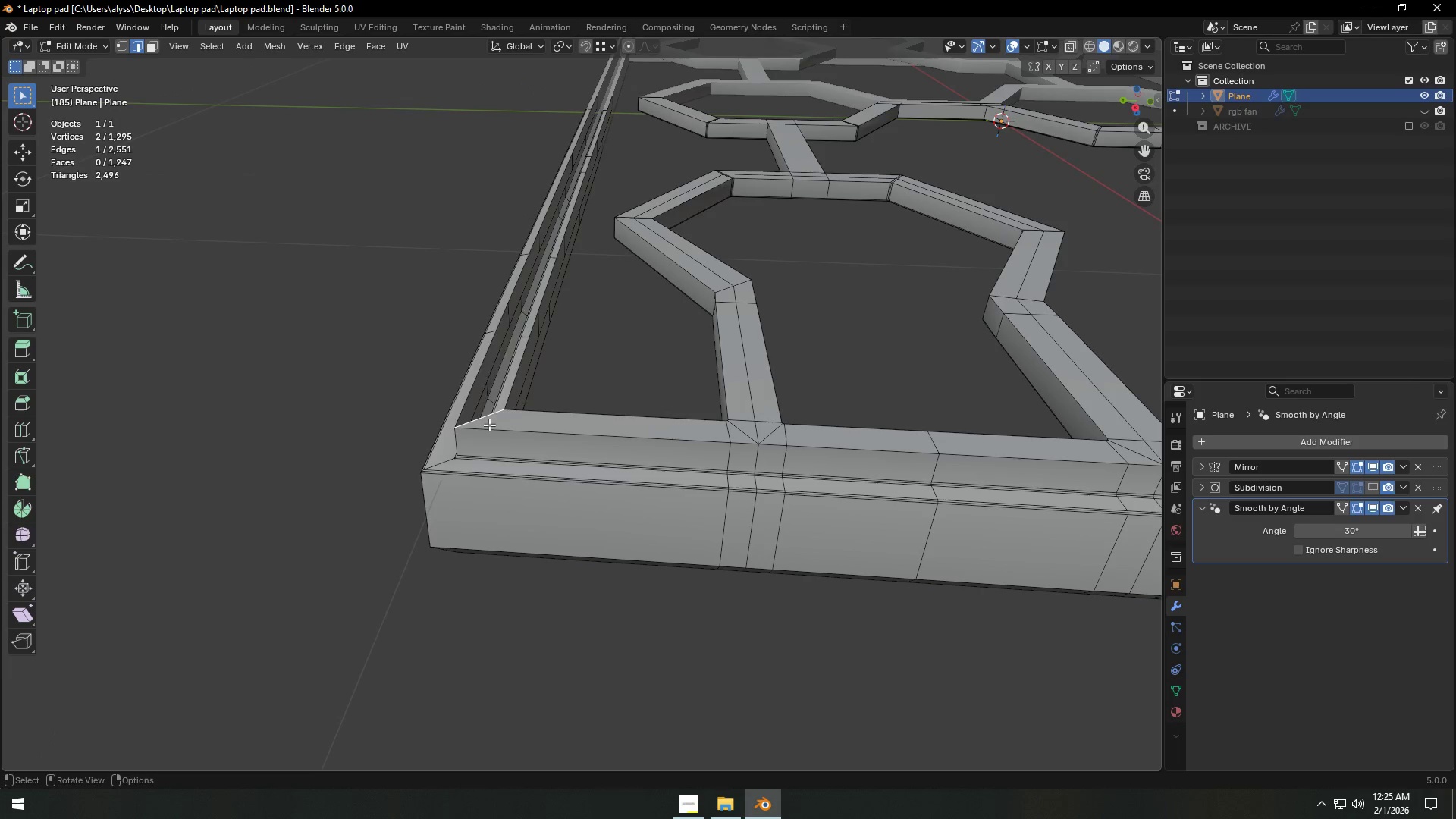 
key(F)
 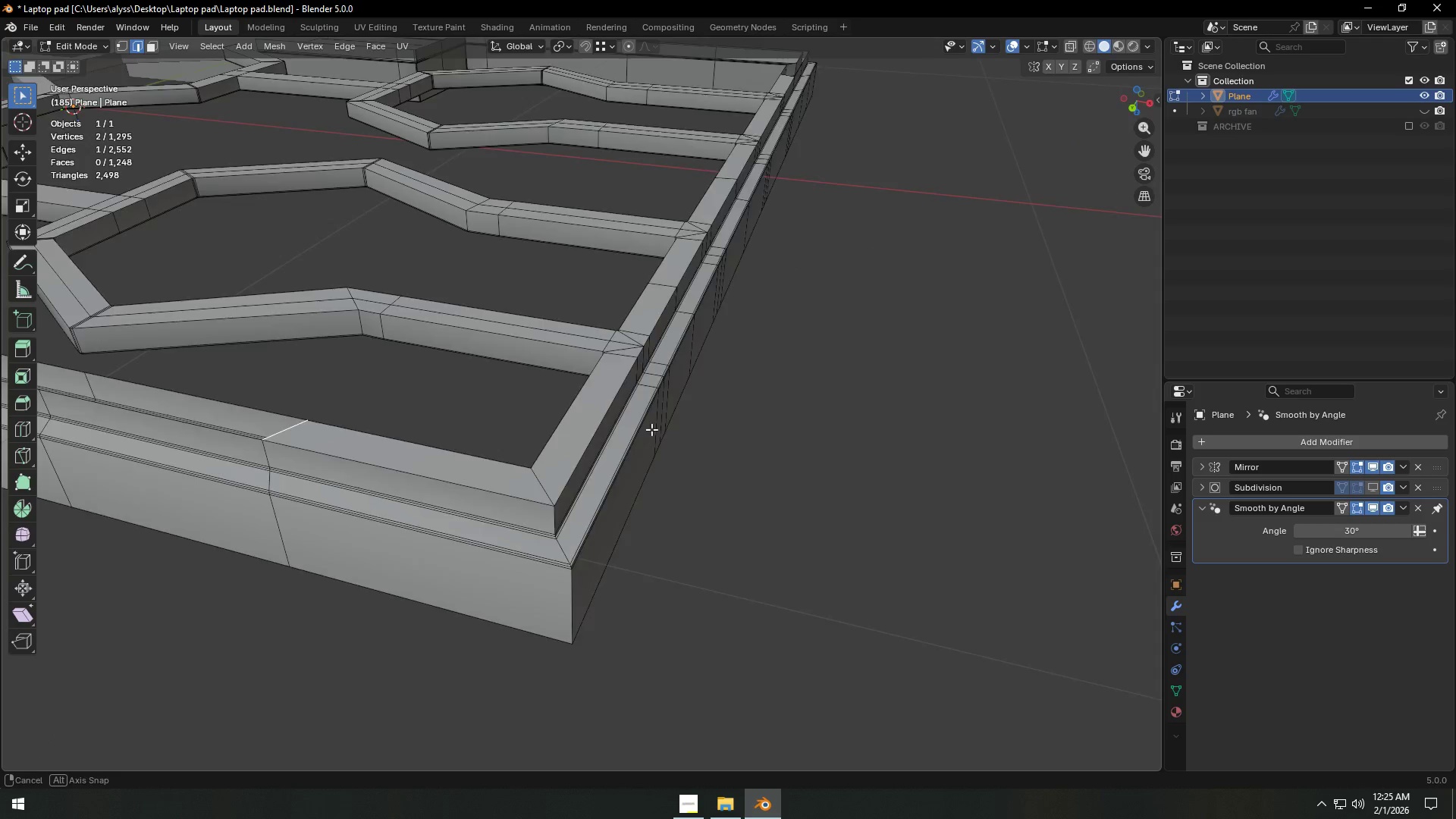 
hold_key(key=ShiftLeft, duration=0.42)
 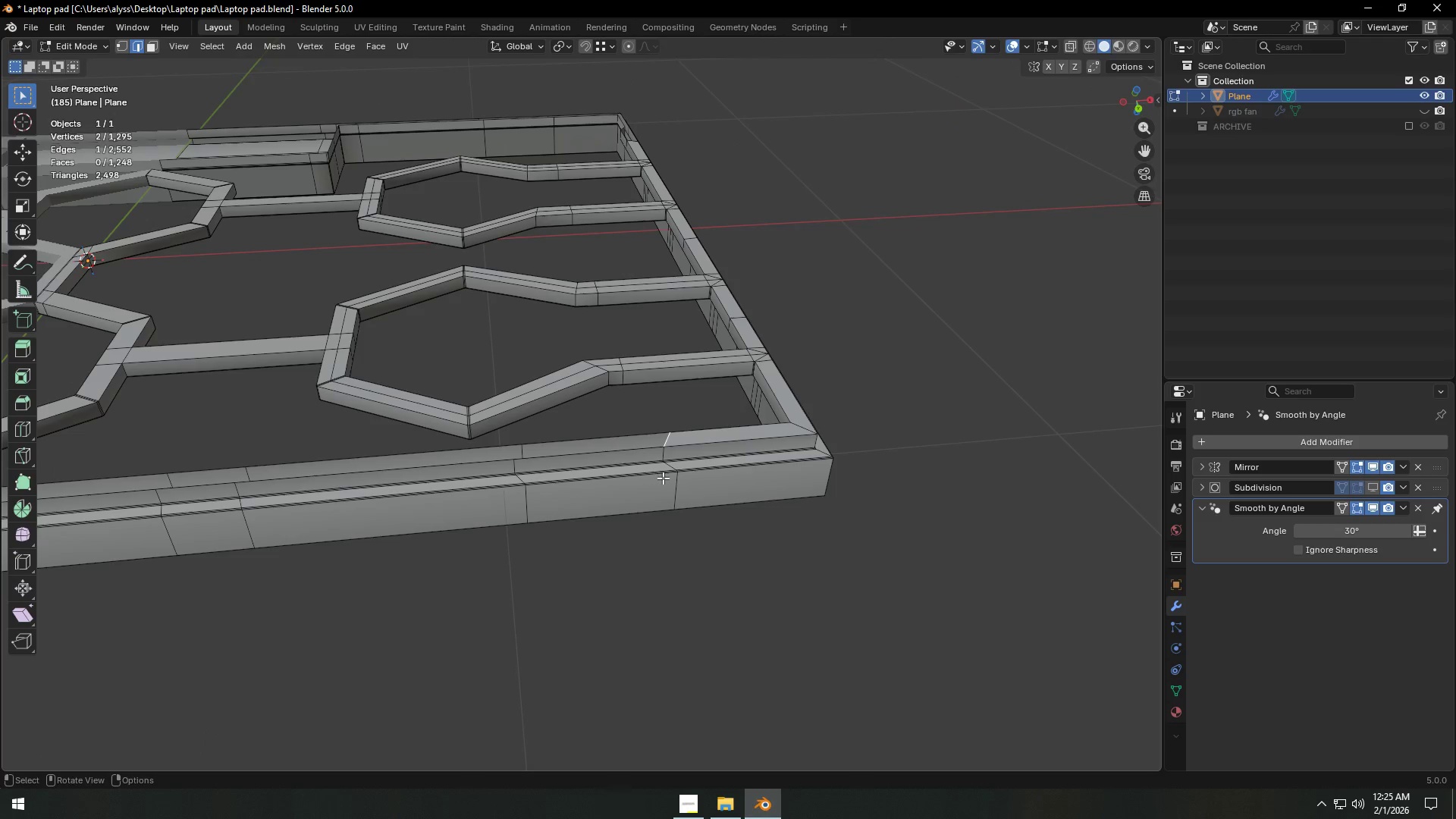 
scroll: coordinate [688, 444], scroll_direction: down, amount: 4.0
 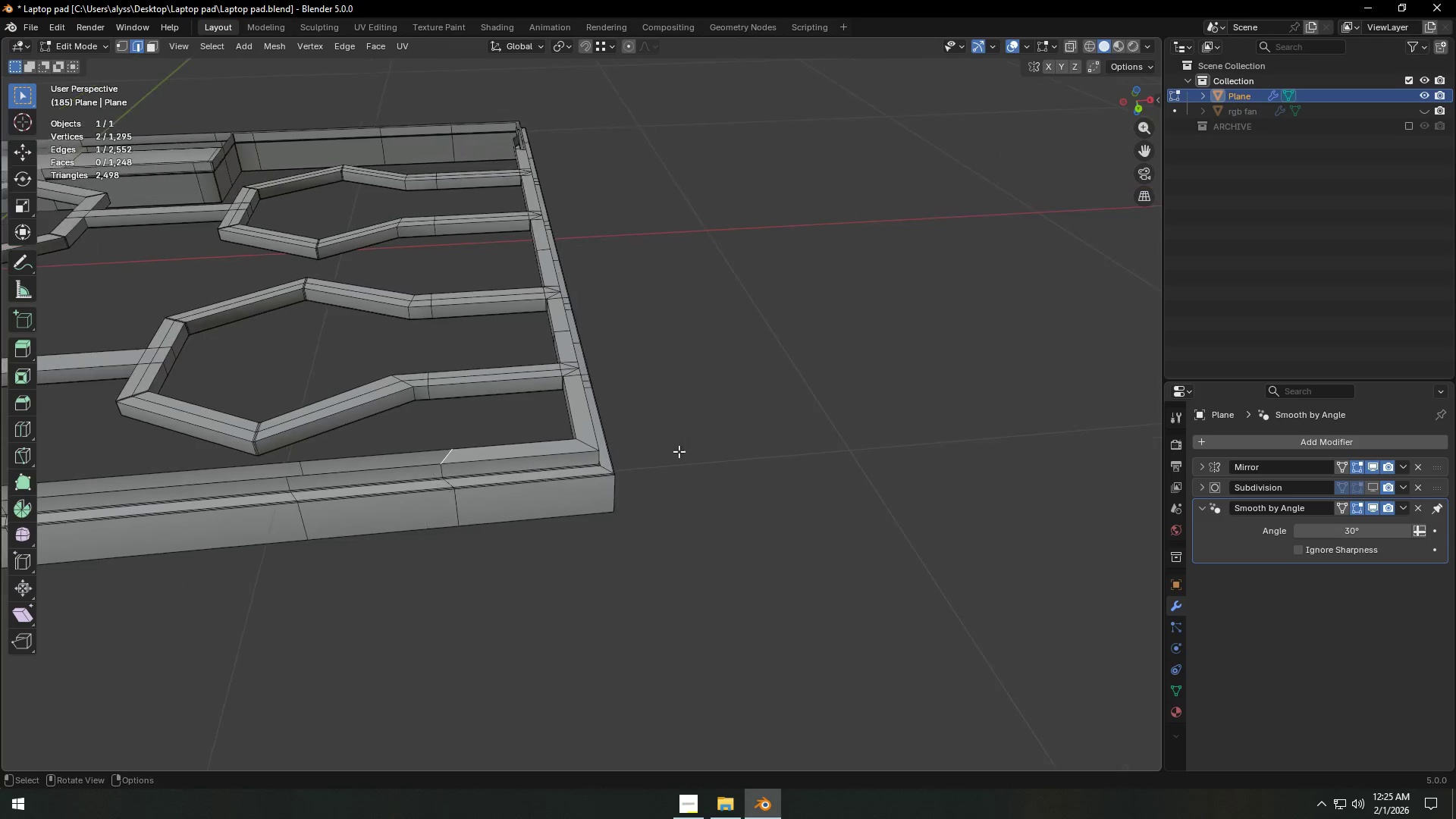 
type(ffff)
 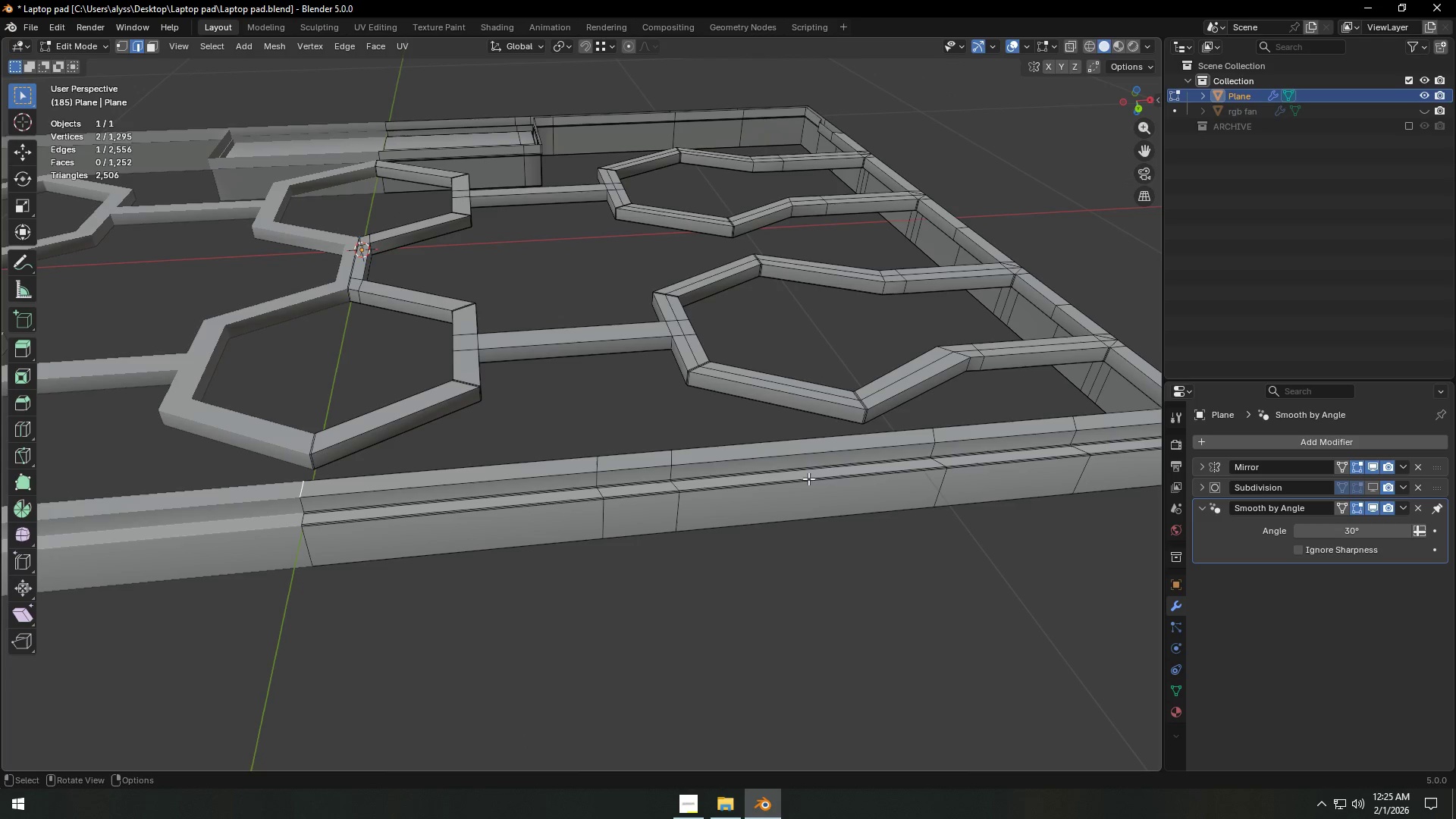 
left_click([640, 415])
 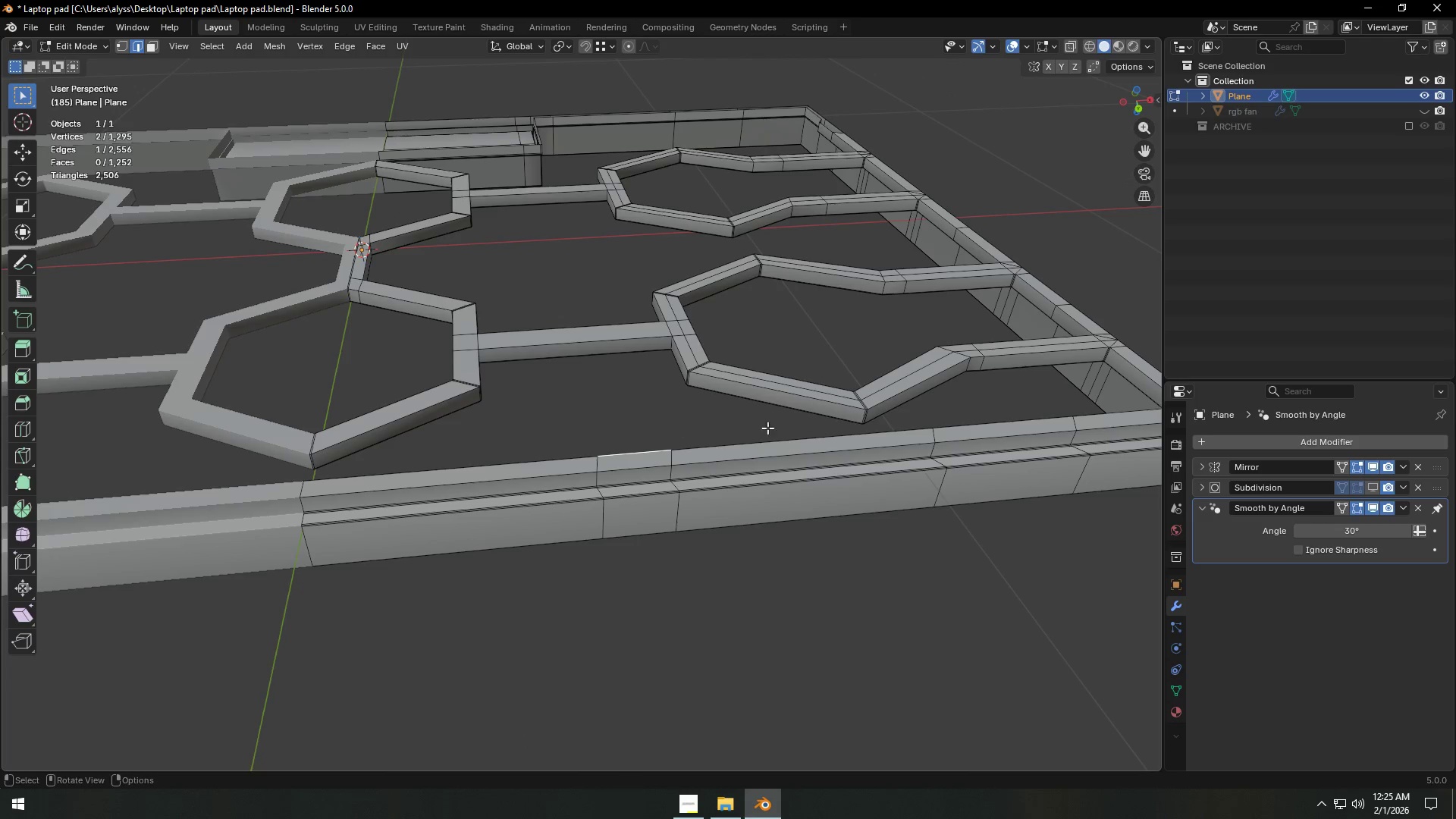 
key(Tab)
 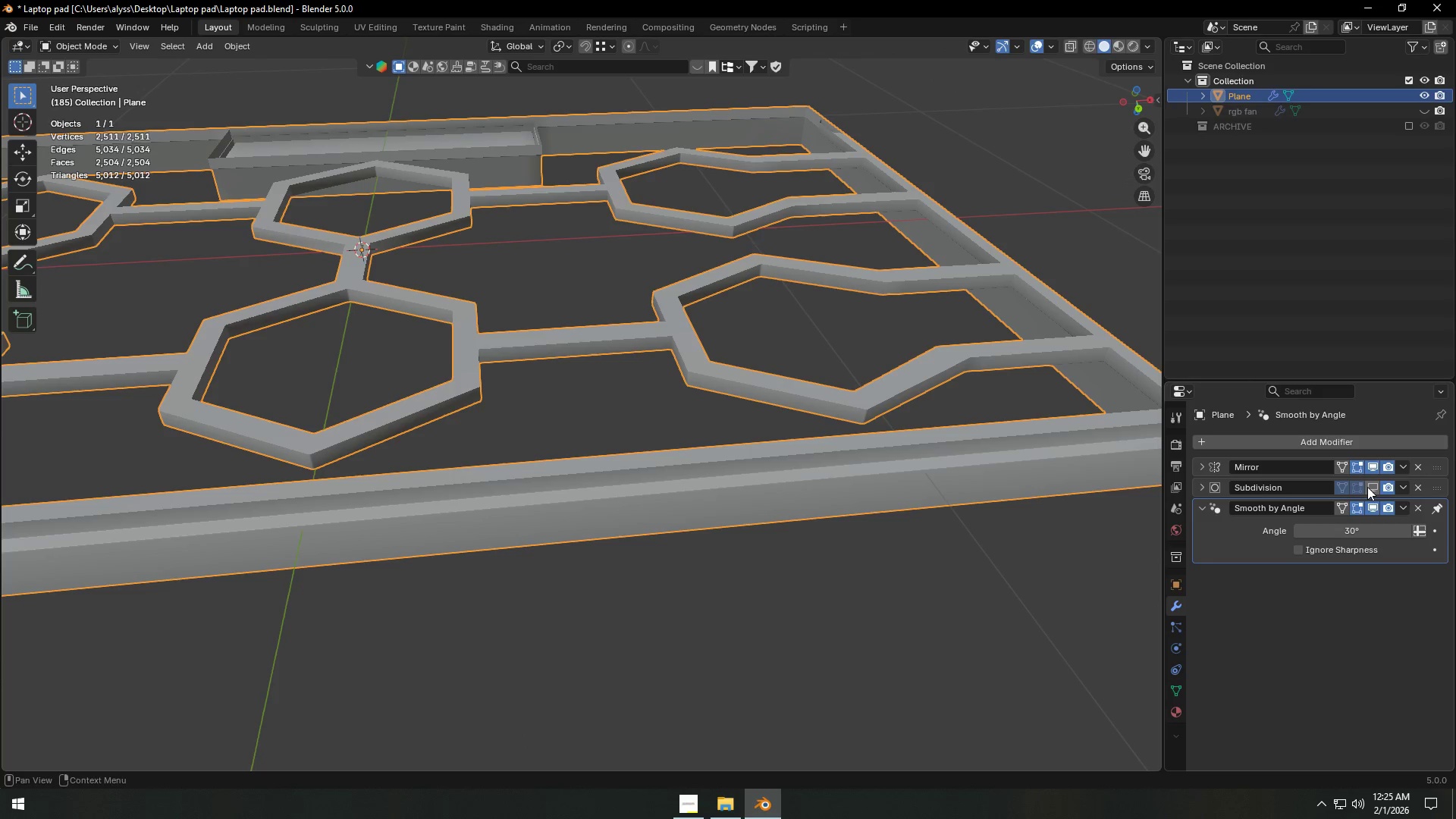 
left_click([1370, 487])
 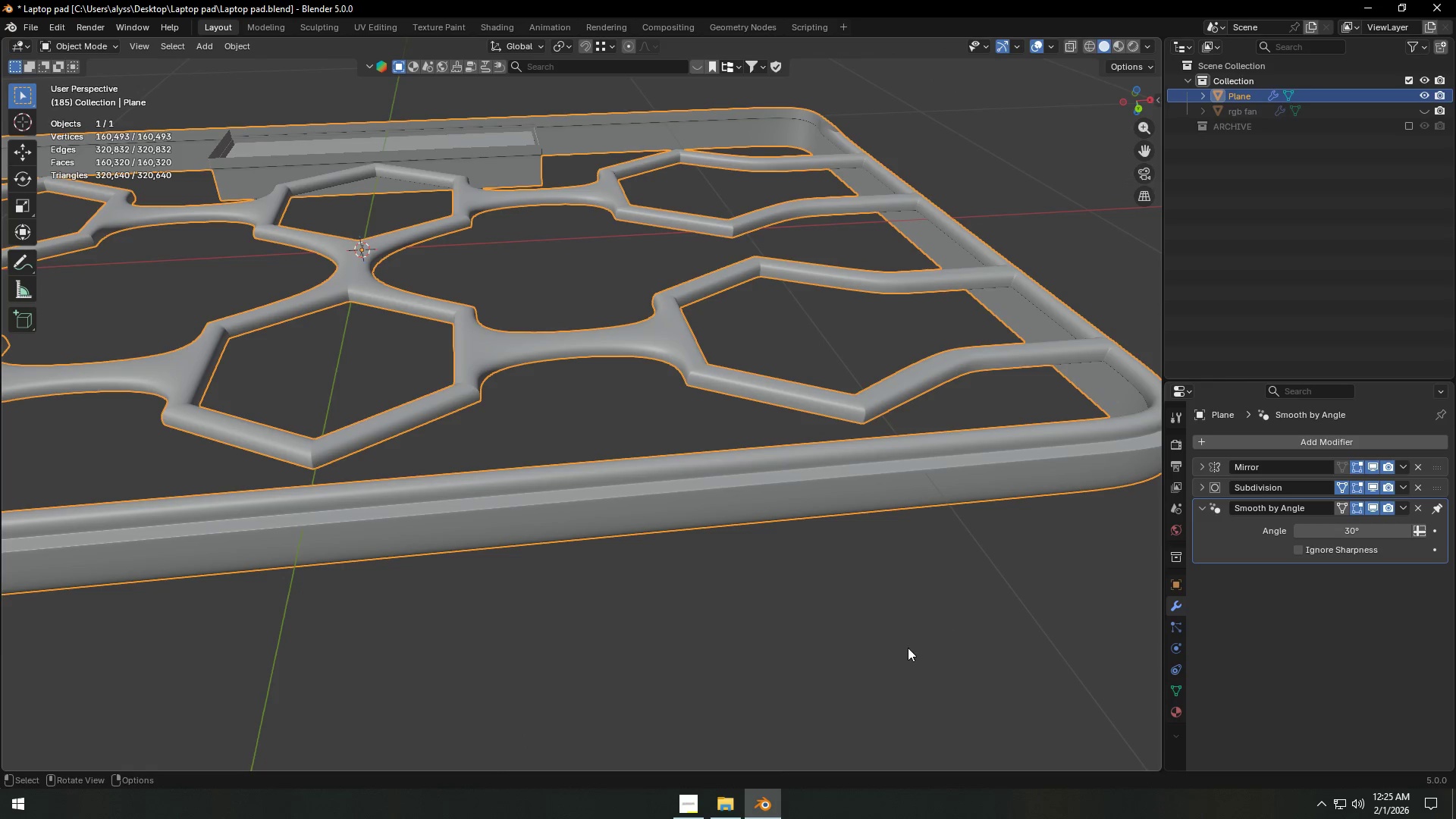 
left_click([908, 640])
 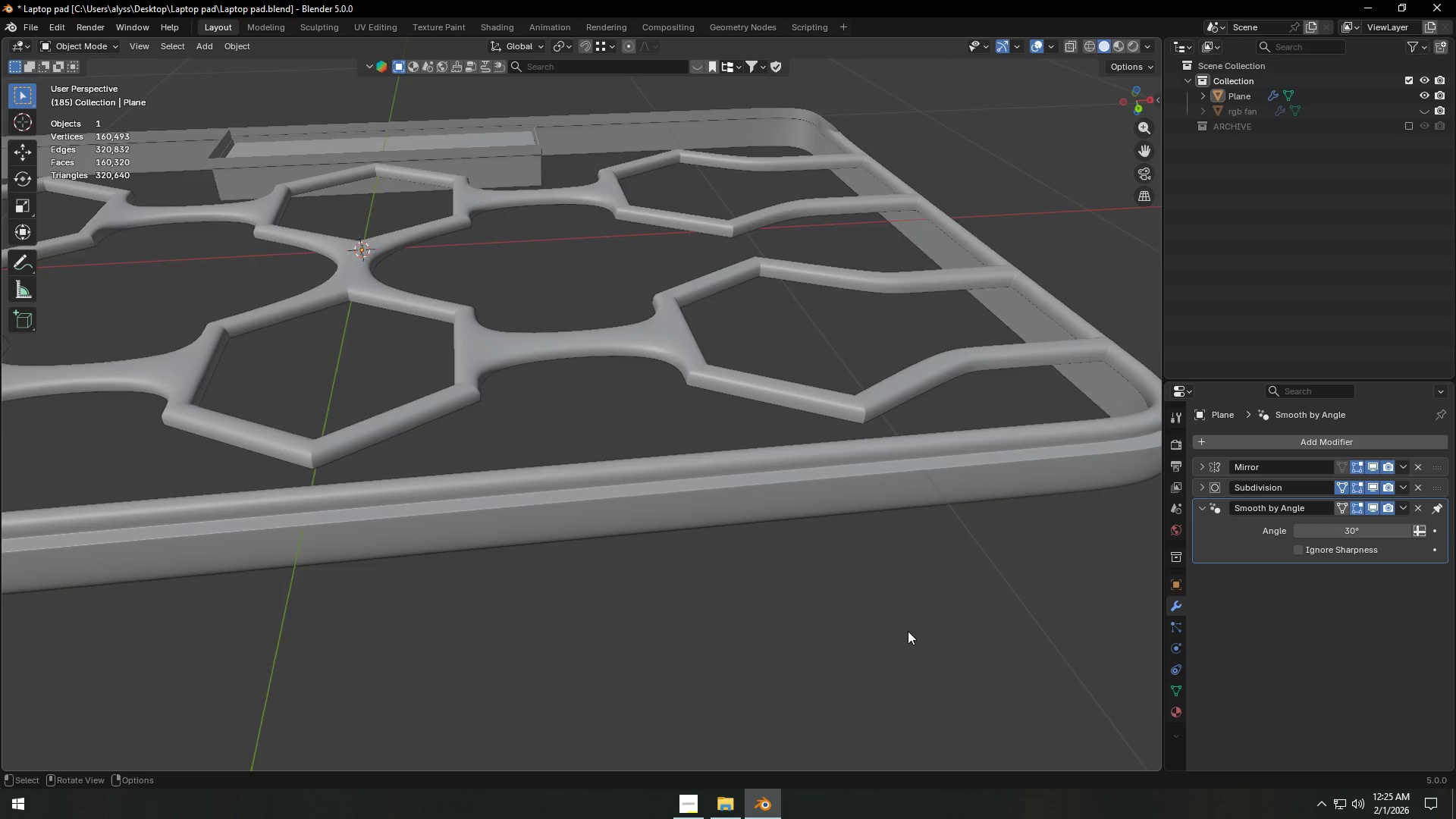 
scroll: coordinate [744, 607], scroll_direction: down, amount: 6.0
 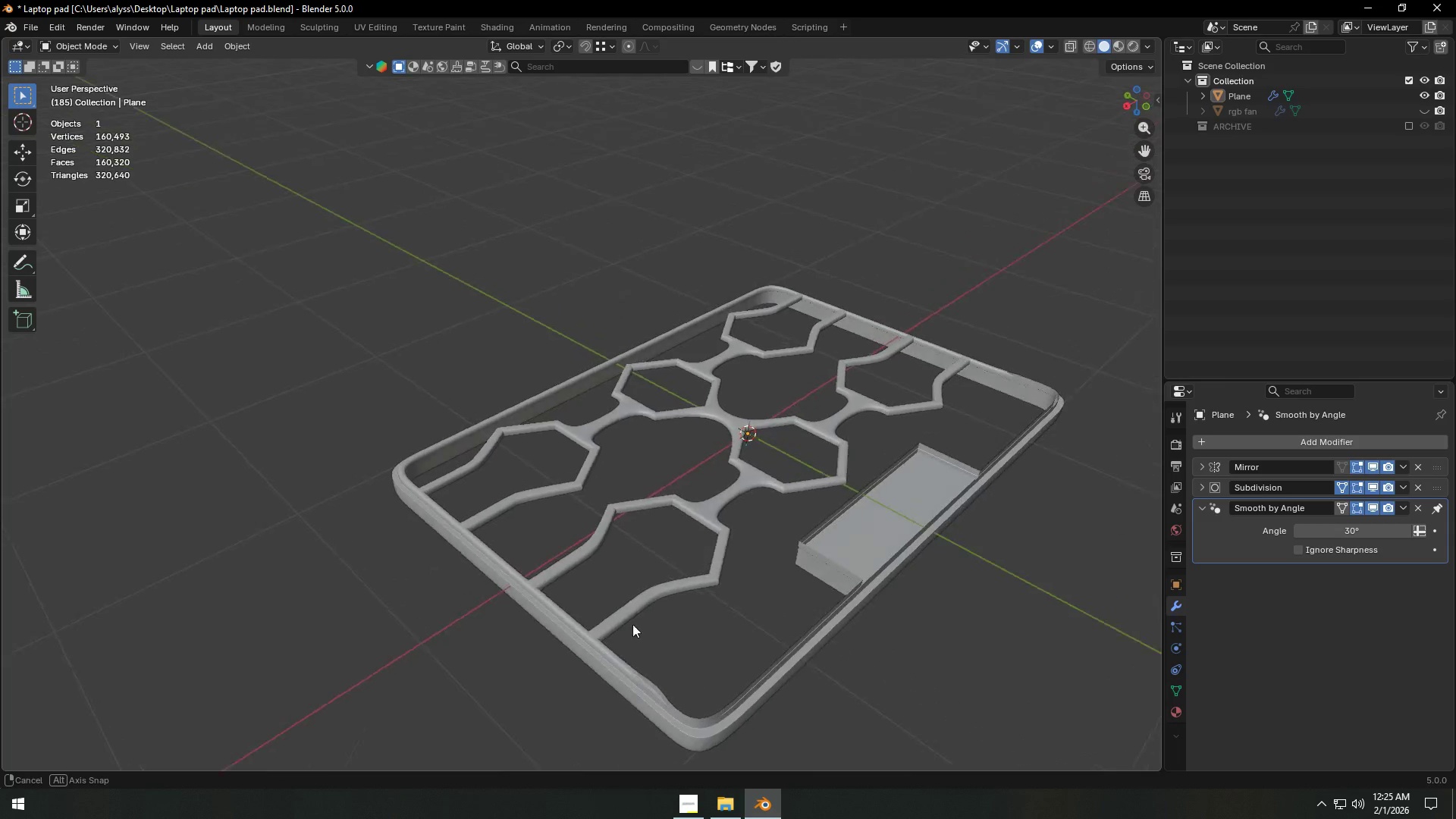 
key(Shift+ShiftLeft)
 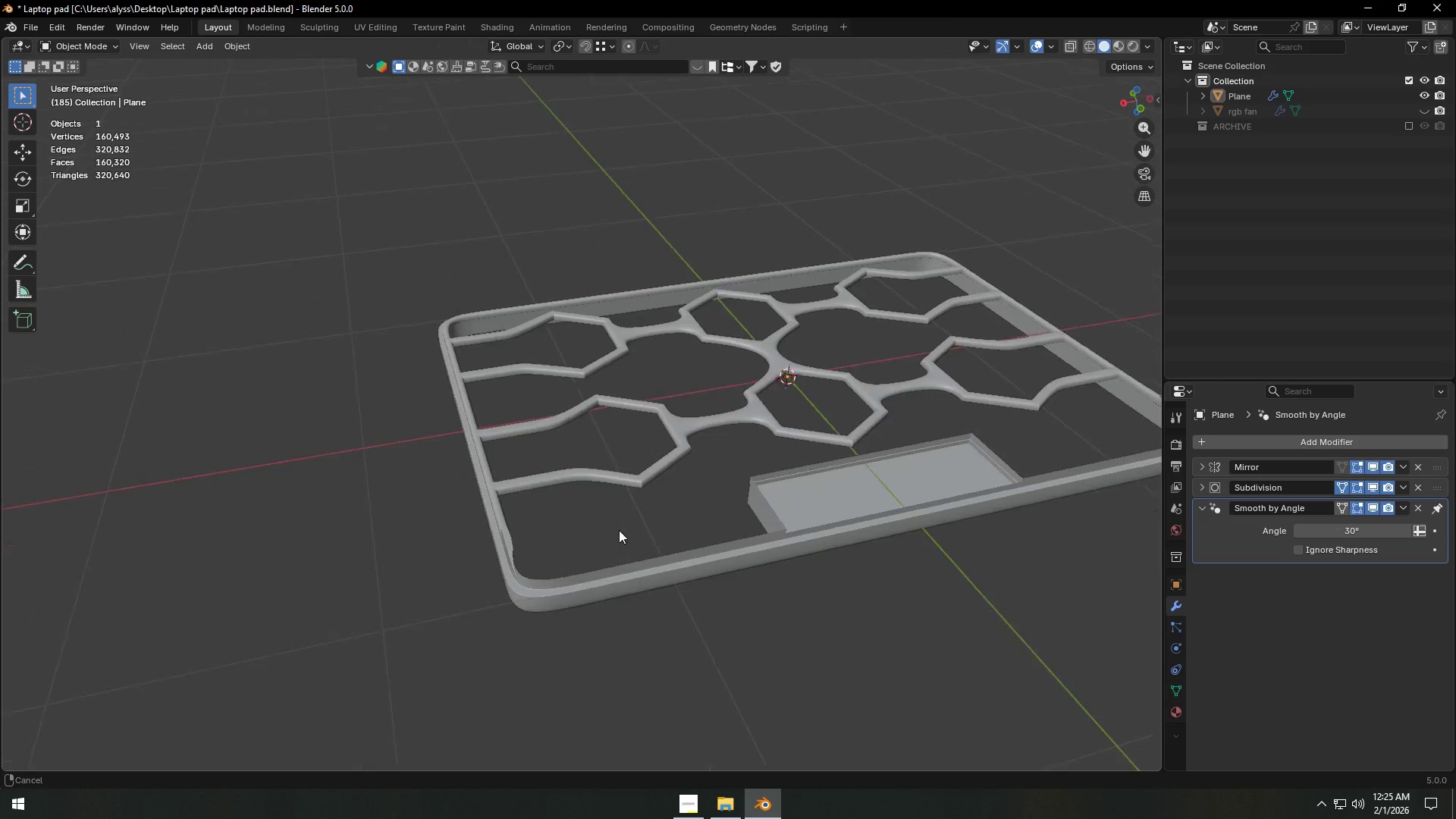 
scroll: coordinate [585, 626], scroll_direction: down, amount: 1.0
 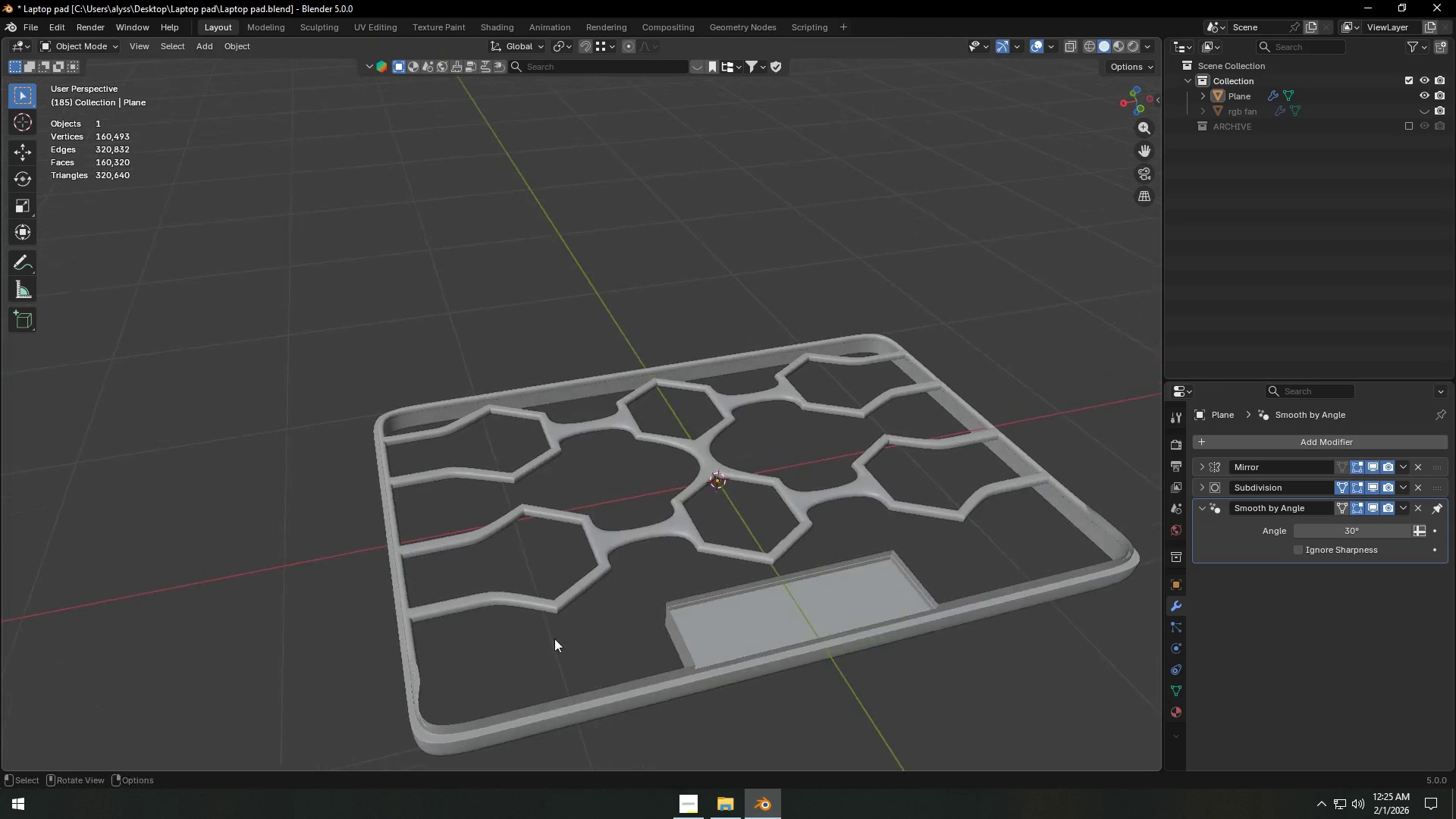 
hold_key(key=ShiftLeft, duration=0.31)
 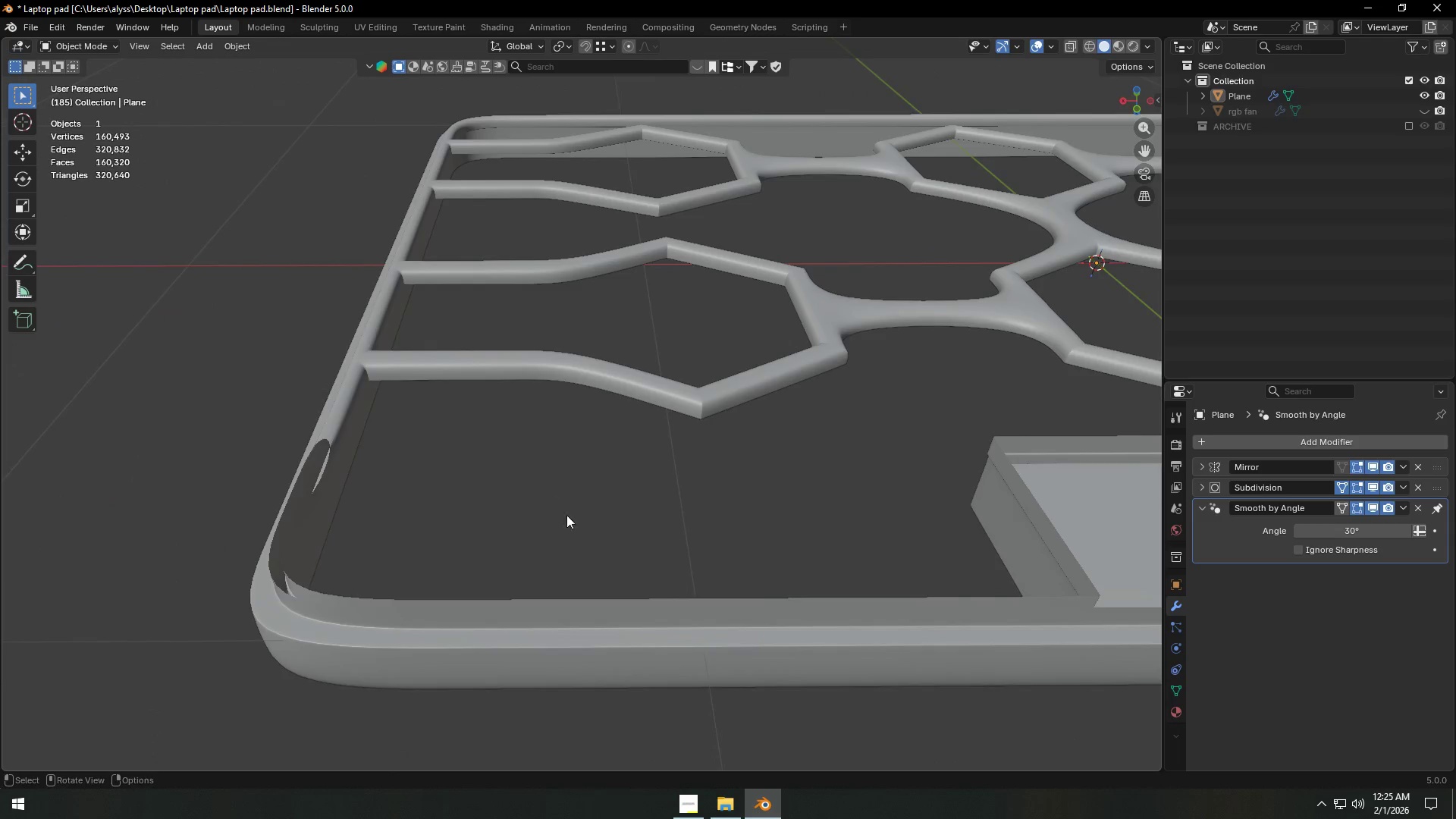 
scroll: coordinate [617, 536], scroll_direction: up, amount: 3.0
 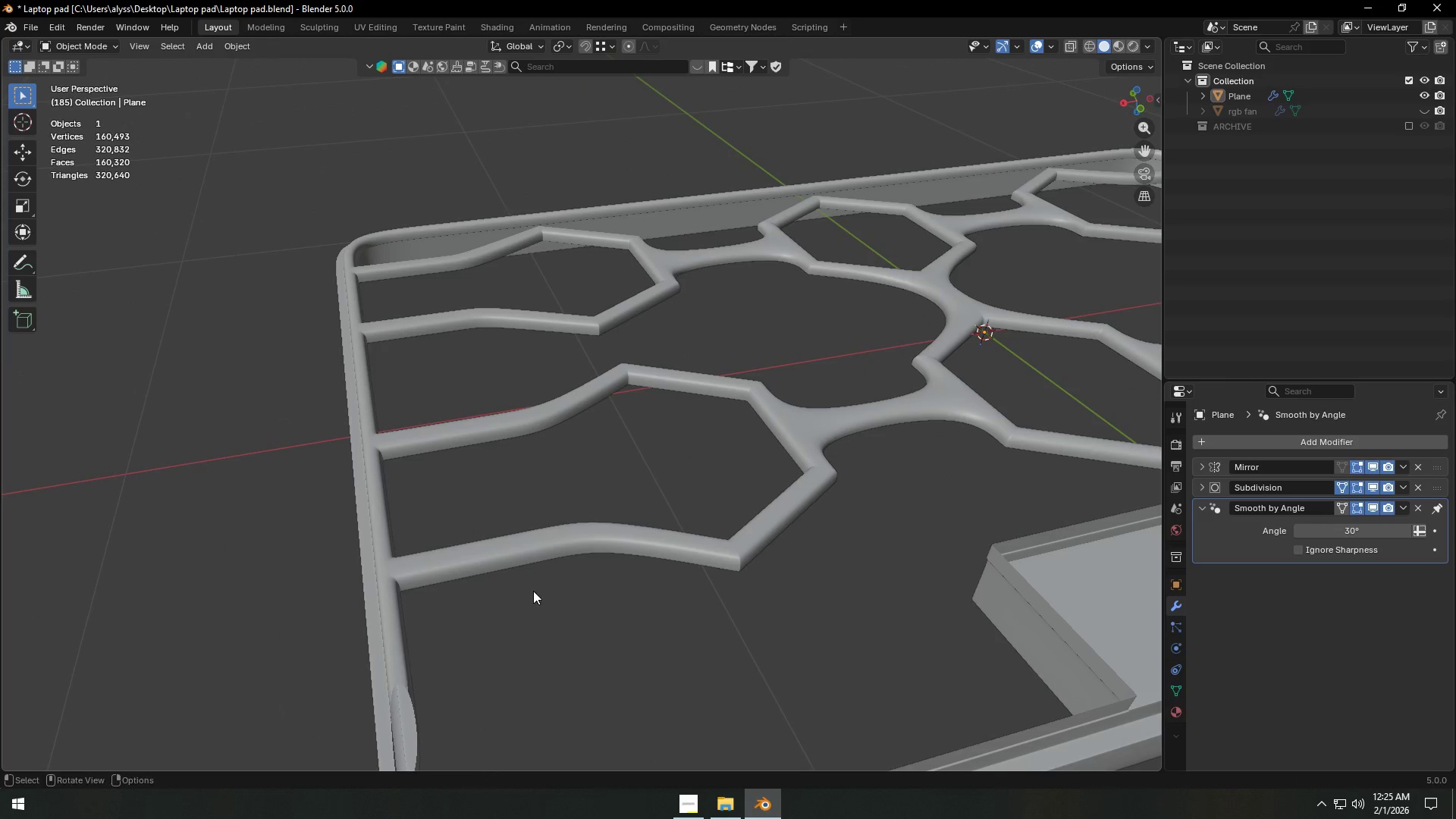 
hold_key(key=ShiftLeft, duration=0.41)
 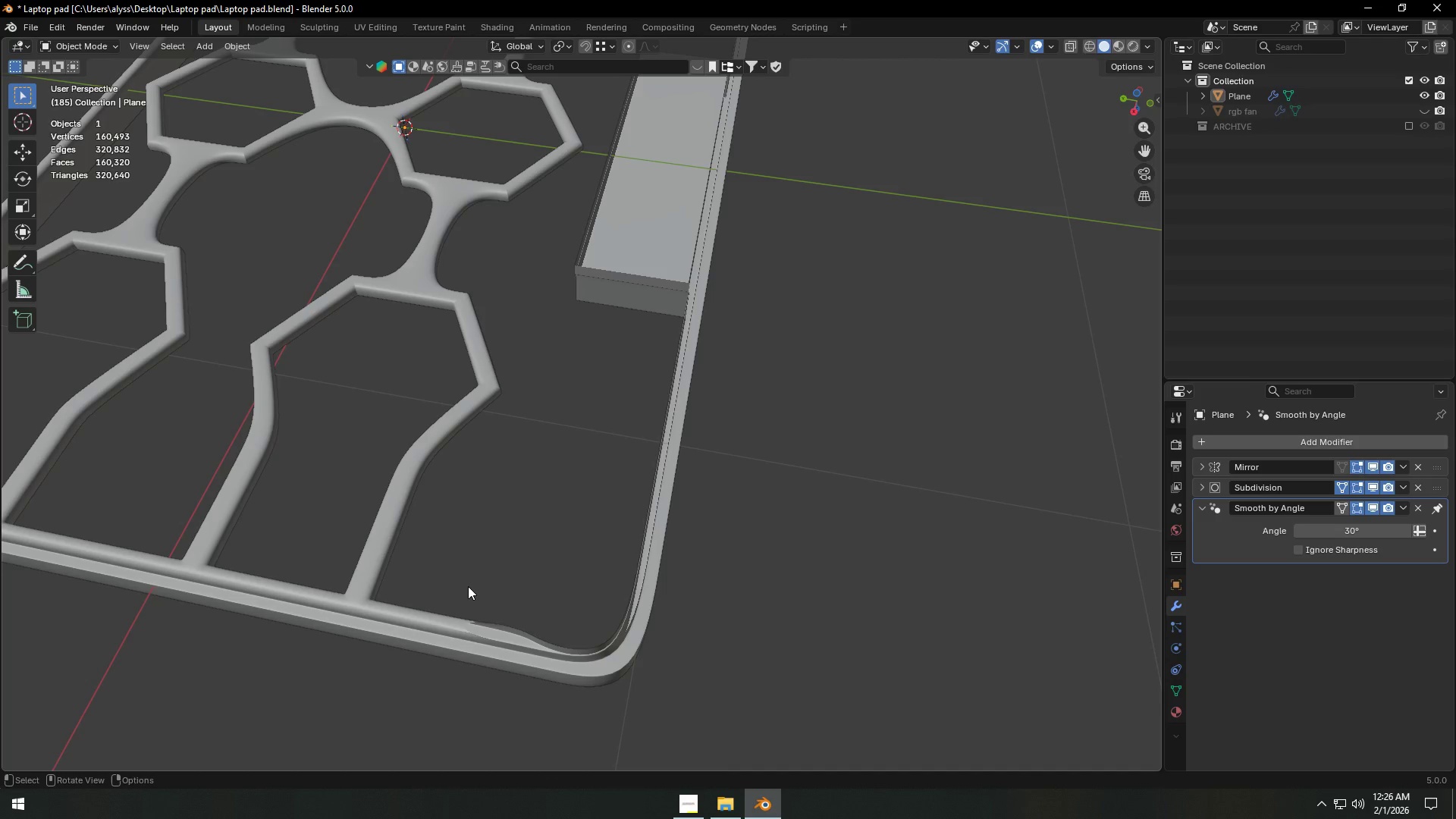 
wait(10.78)
 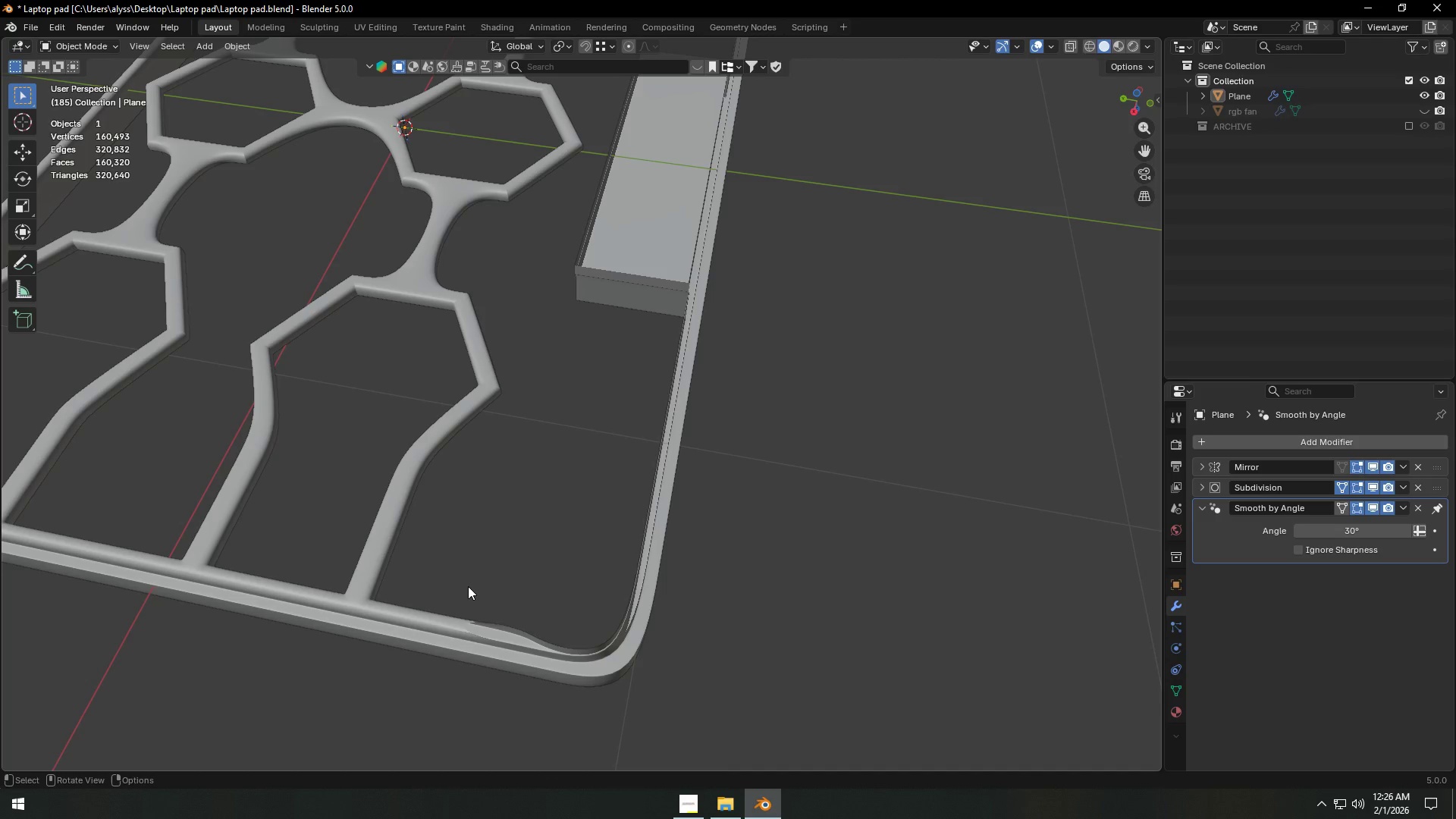 
key(Shift+ShiftLeft)
 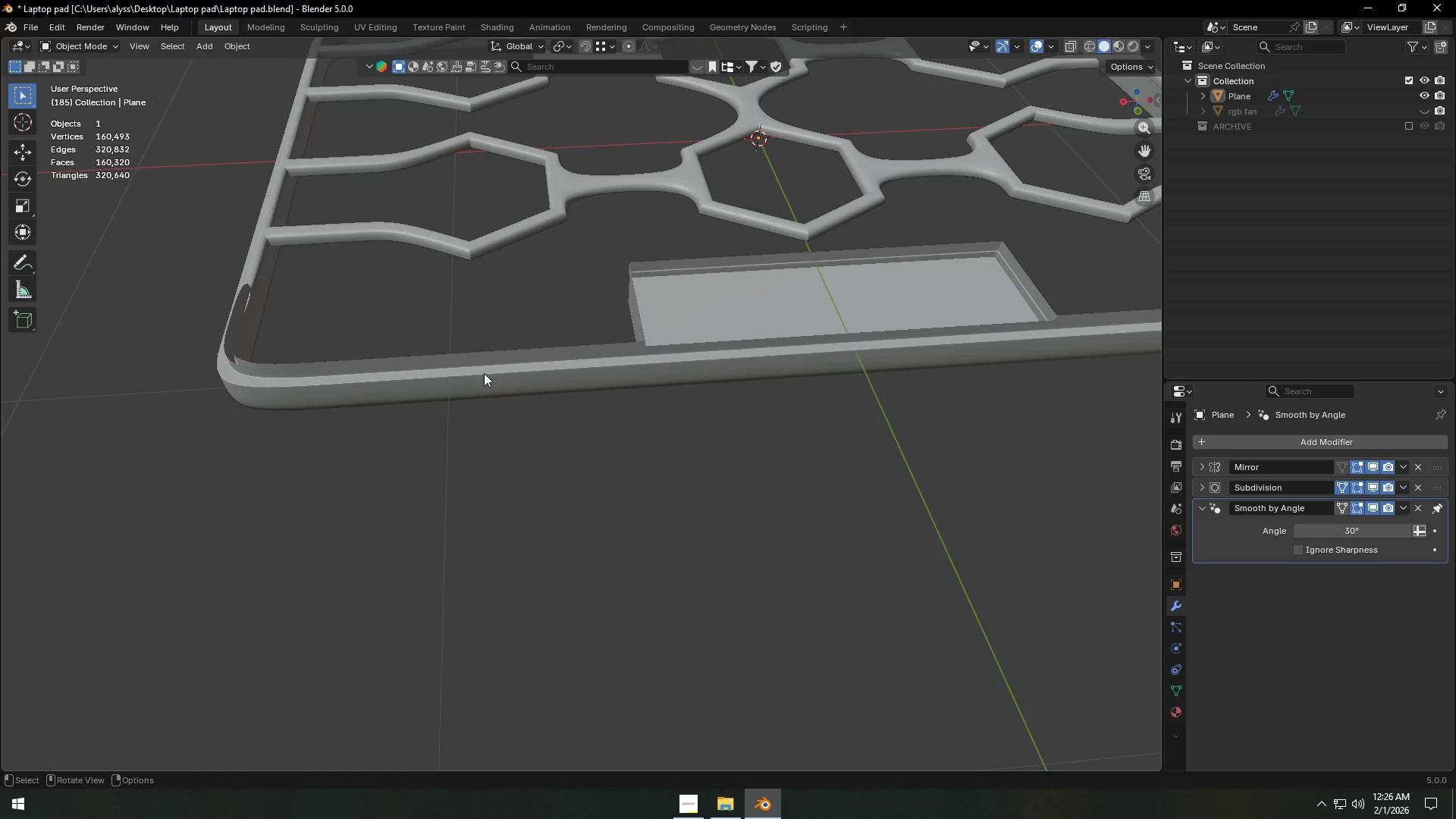 
key(Tab)
 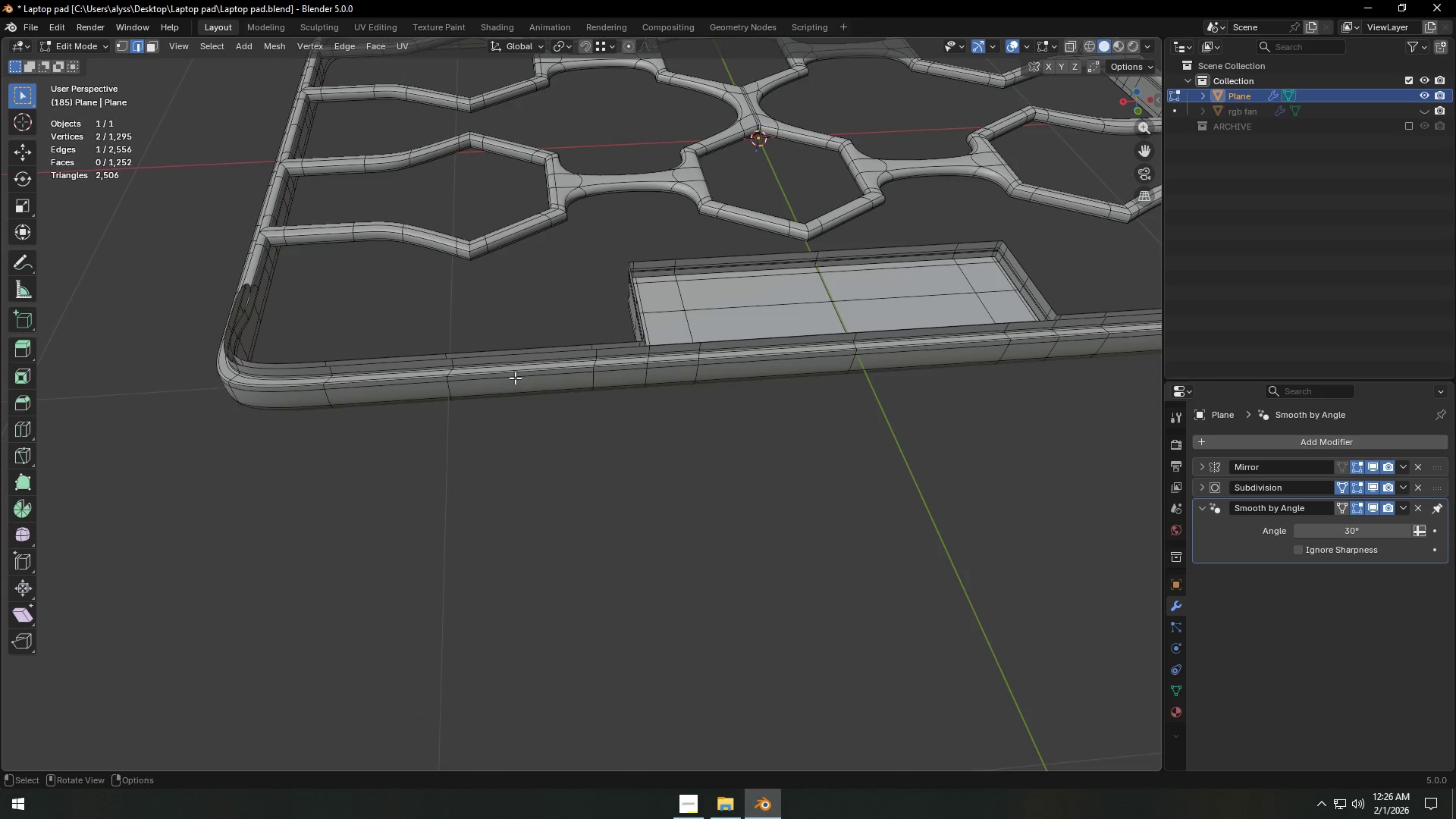 
hold_key(key=ShiftLeft, duration=0.45)
 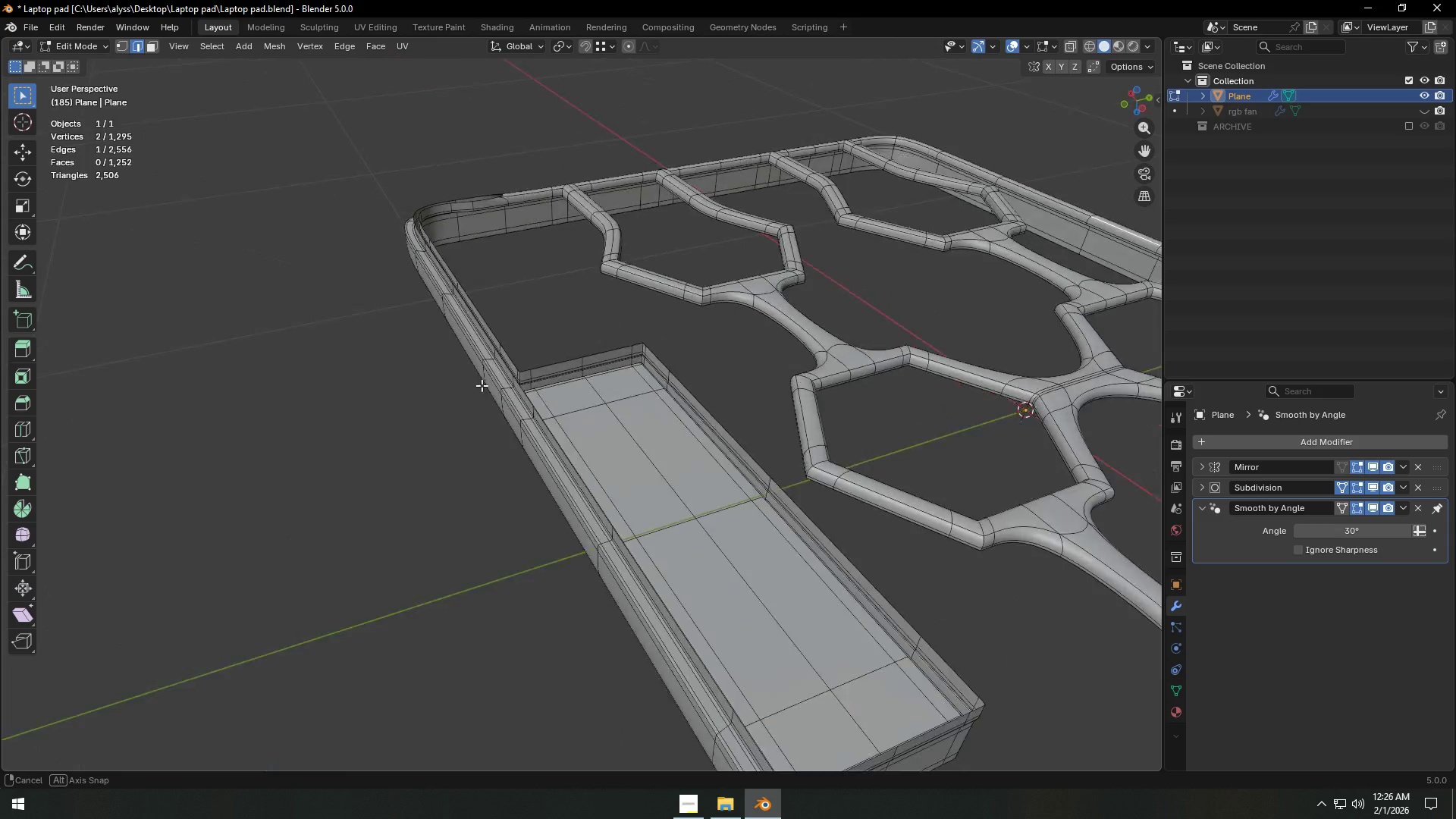 
scroll: coordinate [466, 389], scroll_direction: up, amount: 2.0
 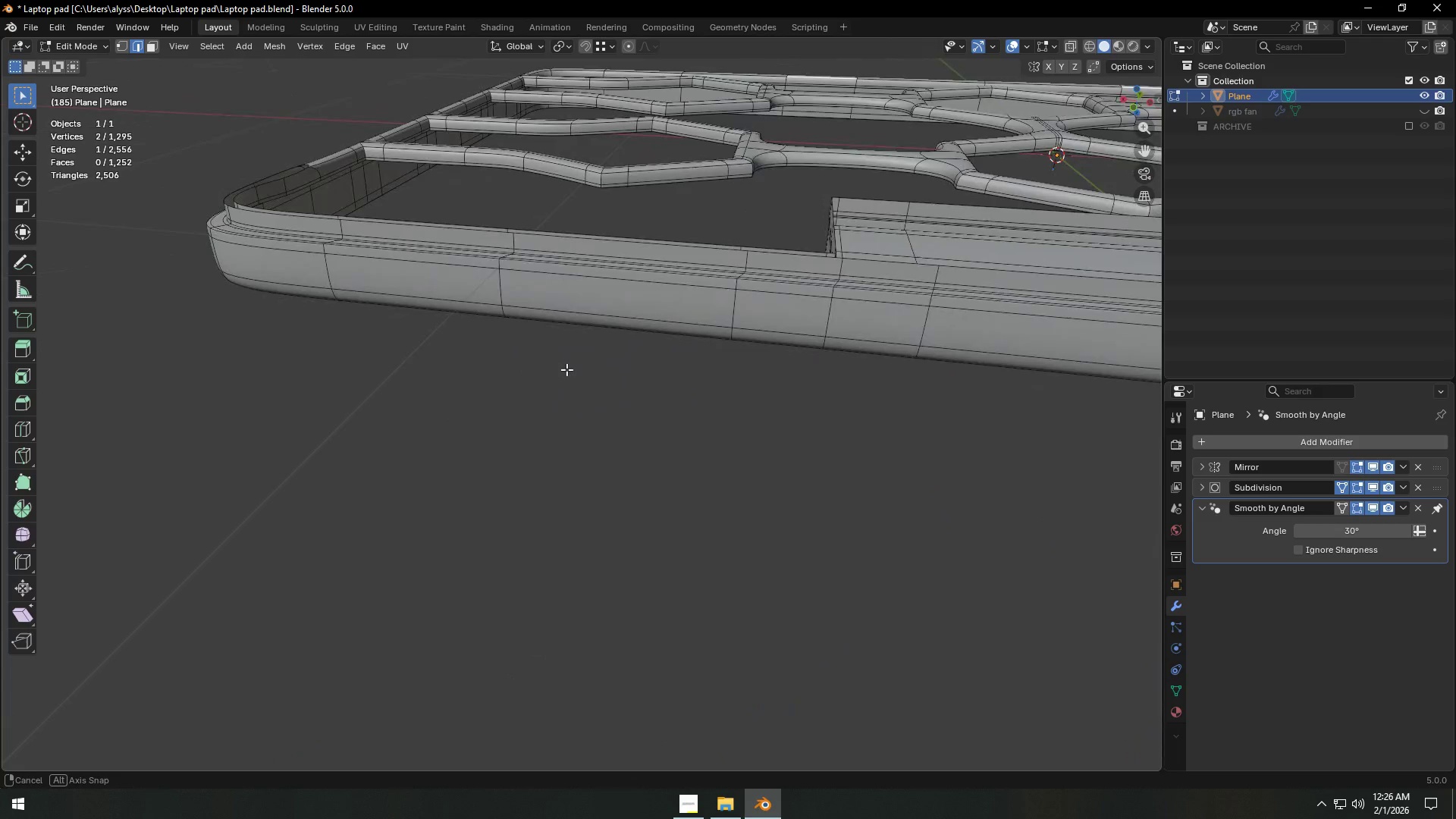 
type(21)
 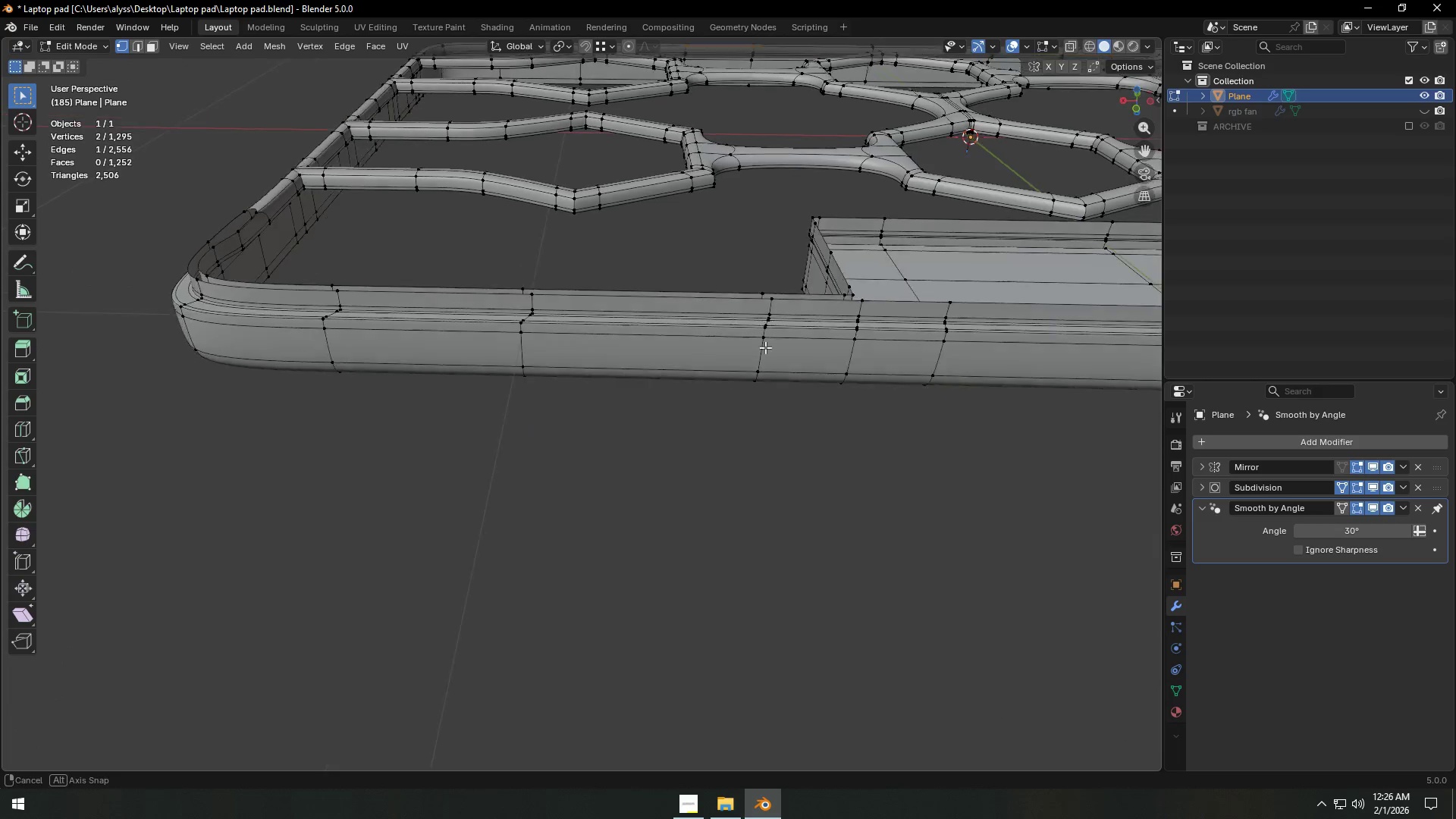 
key(Shift+ShiftLeft)
 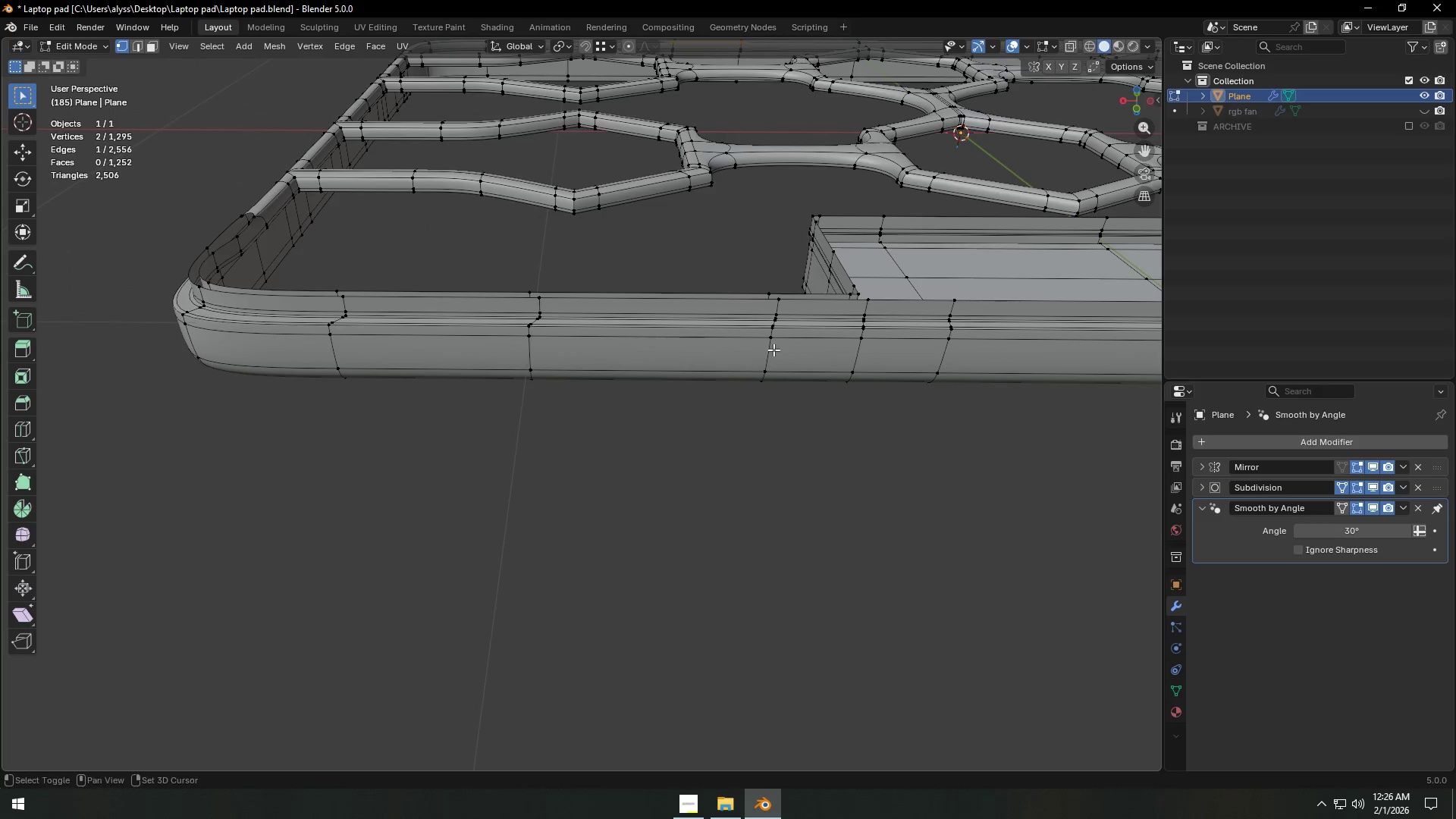 
hold_key(key=ShiftLeft, duration=0.67)
 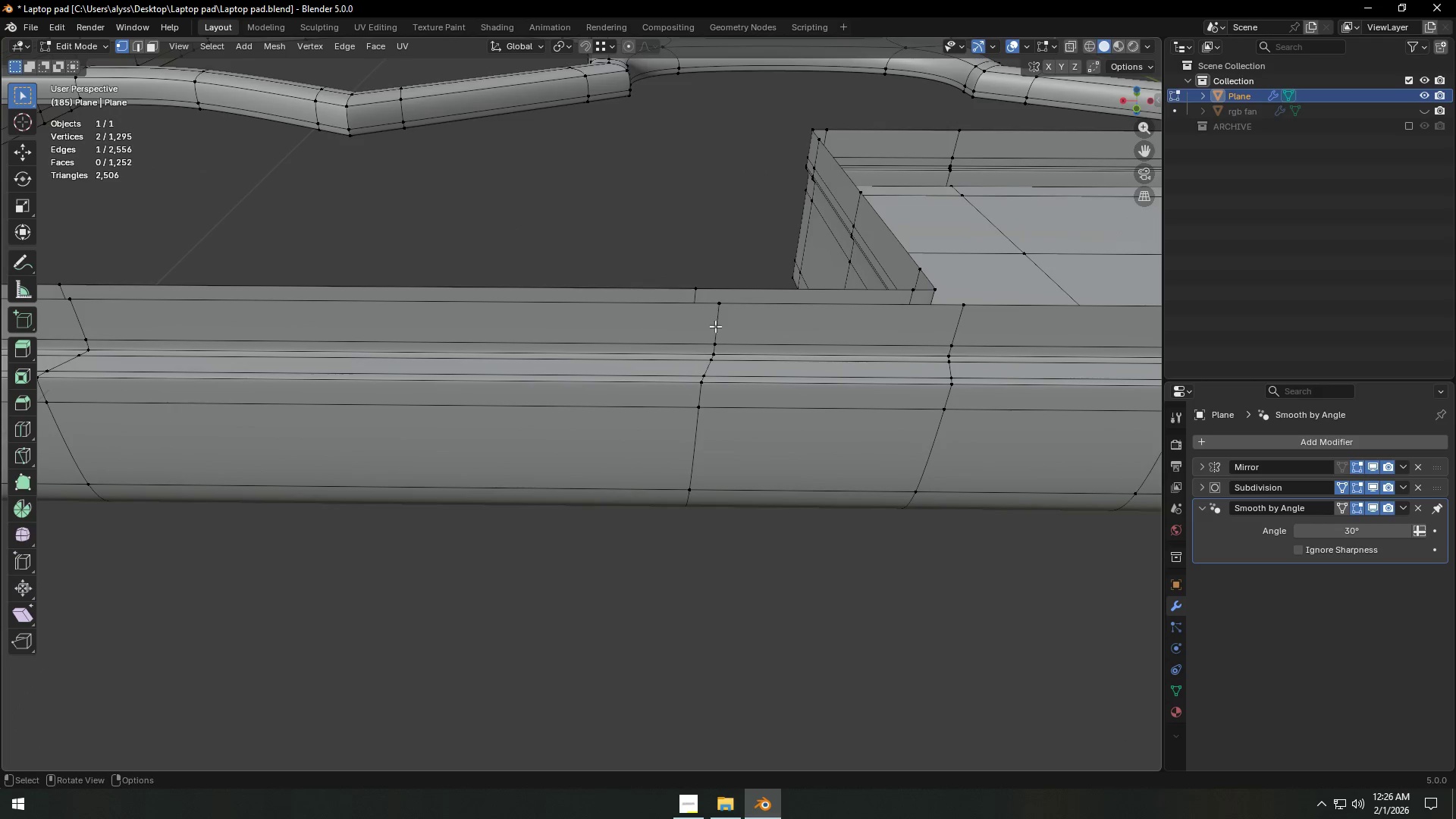 
scroll: coordinate [774, 350], scroll_direction: up, amount: 4.0
 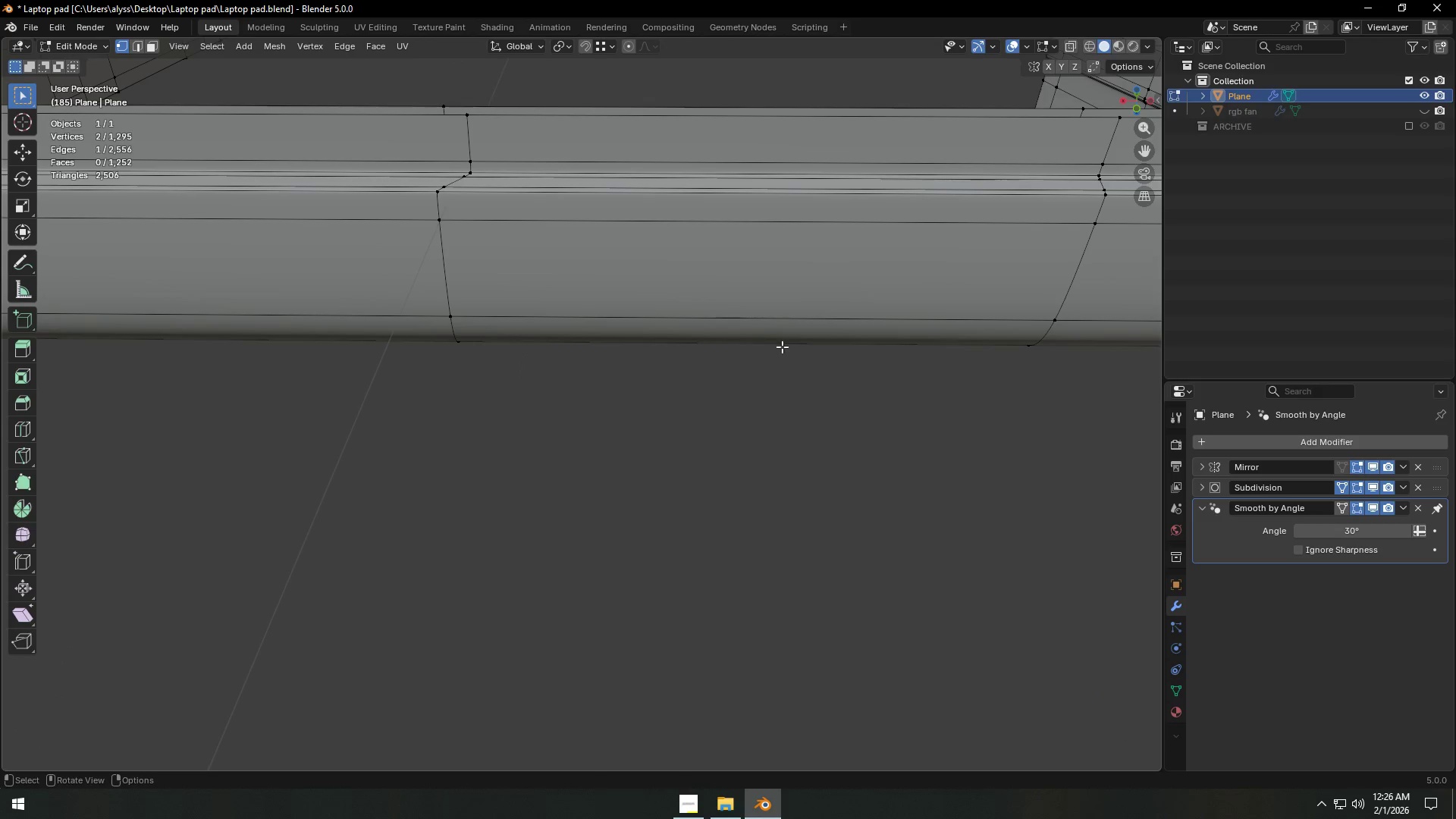 
left_click([715, 303])
 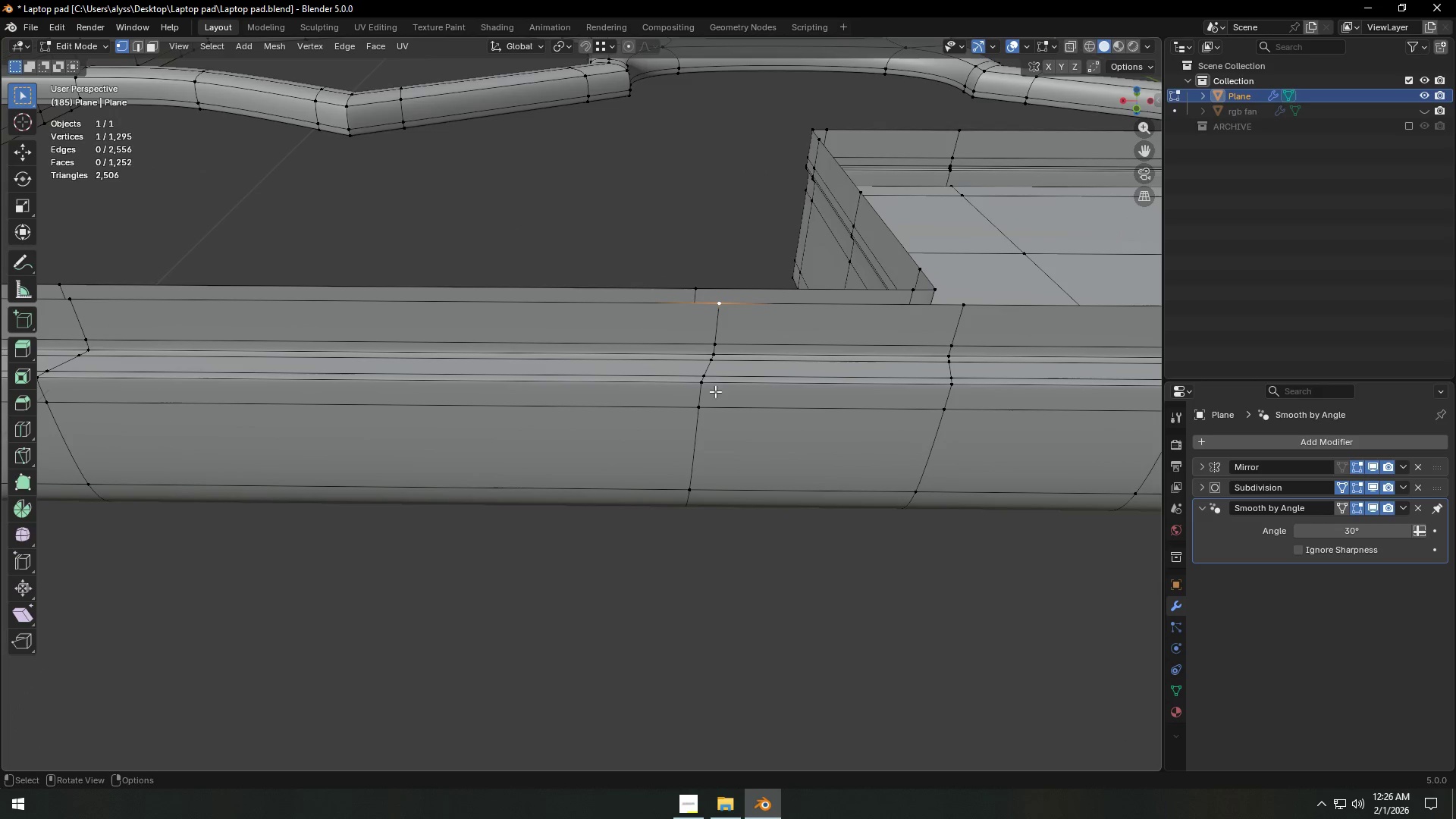 
hold_key(key=ControlLeft, duration=0.45)
 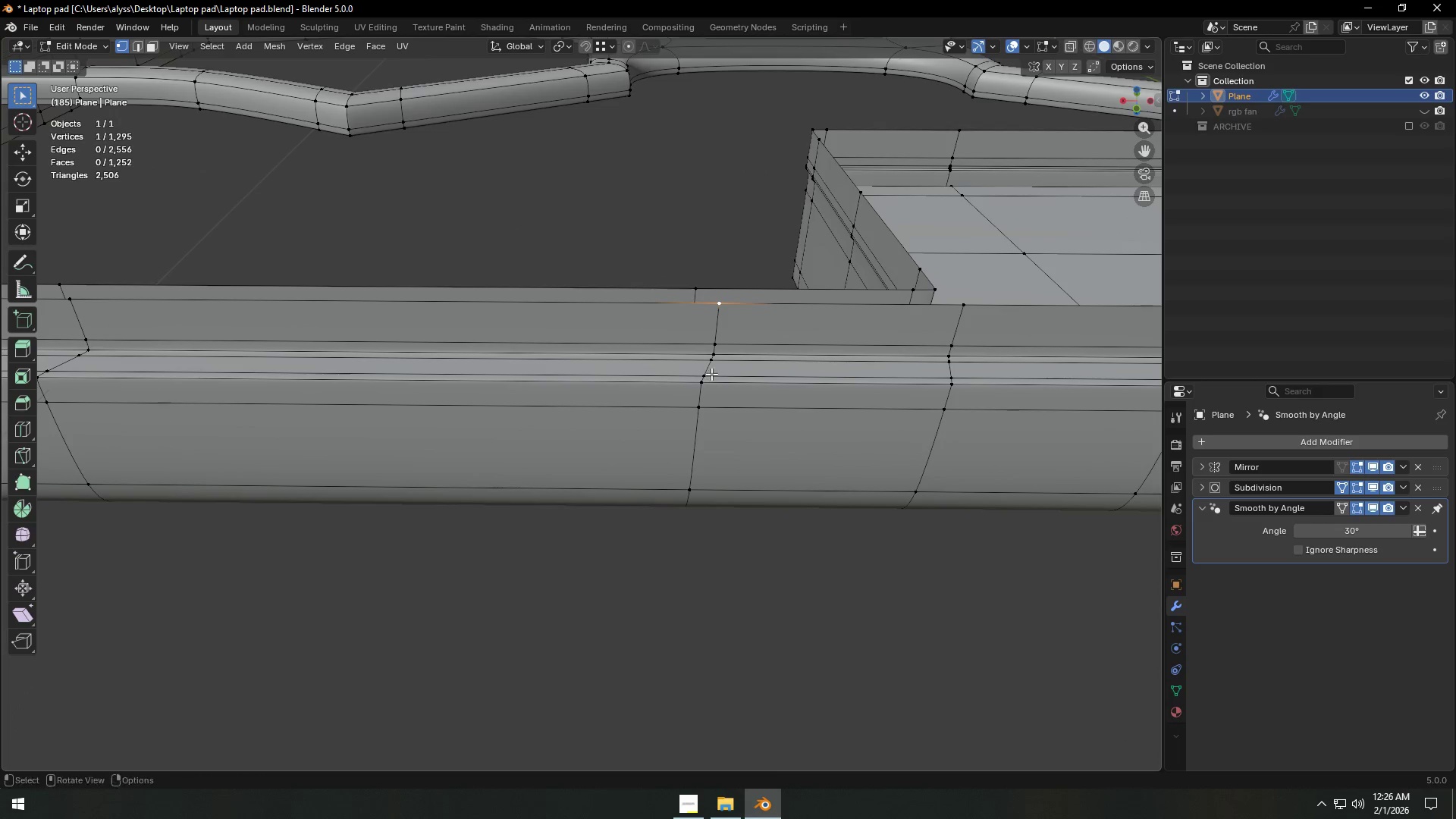 
hold_key(key=ControlLeft, duration=0.55)
left_click([712, 374])
 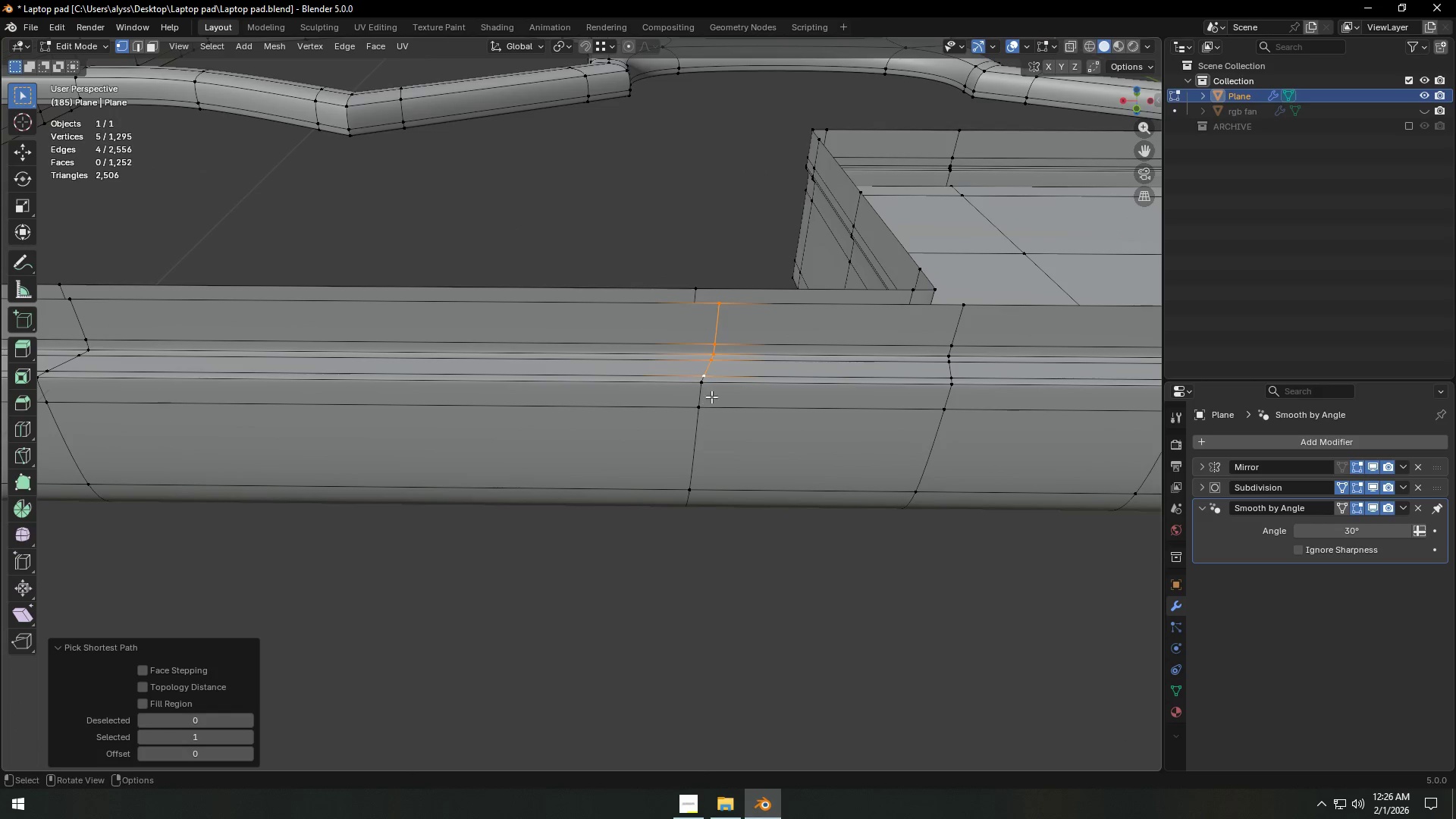 
type(sx0)
key(NumpadEnter)
 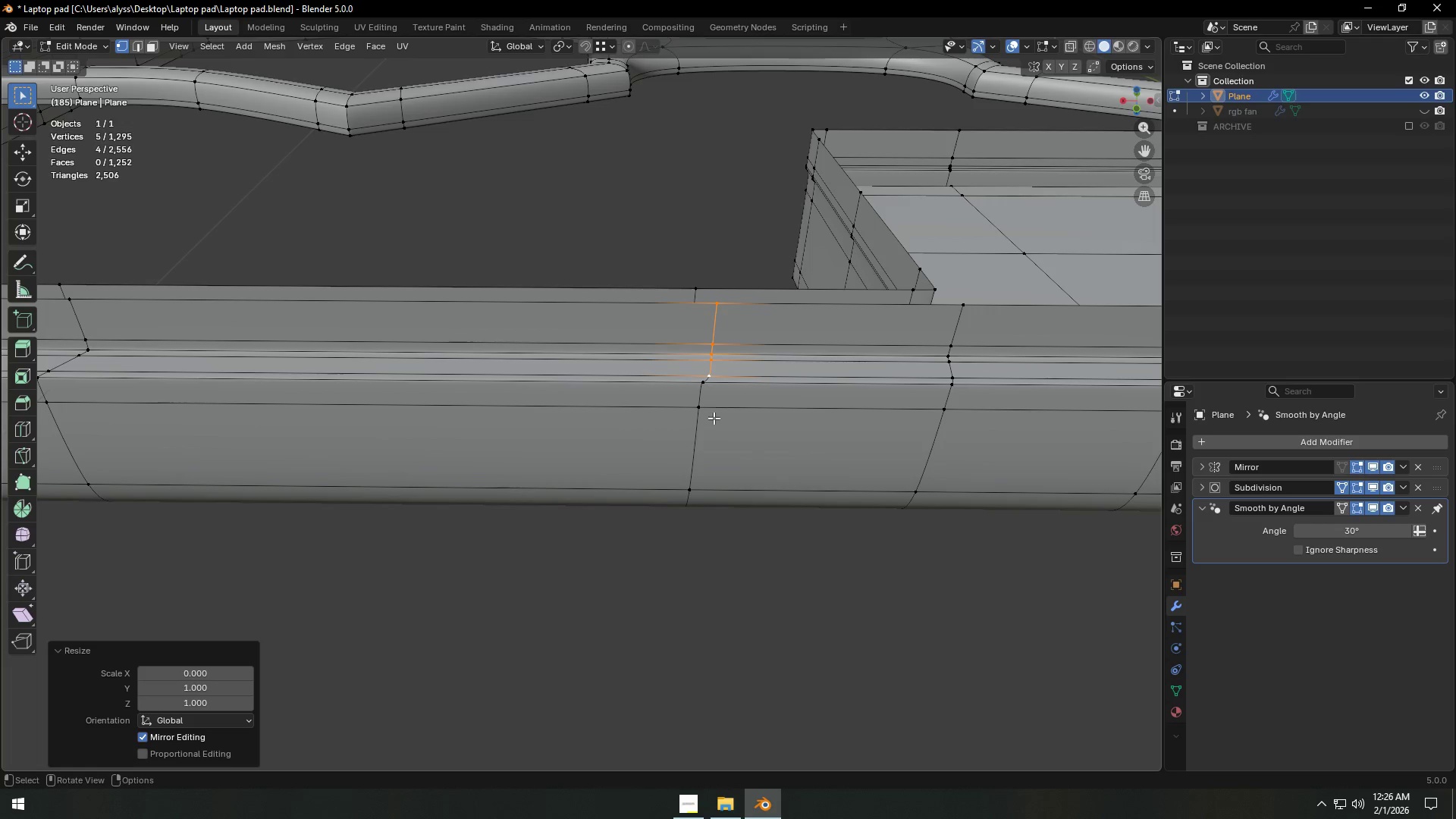 
type(gx)
 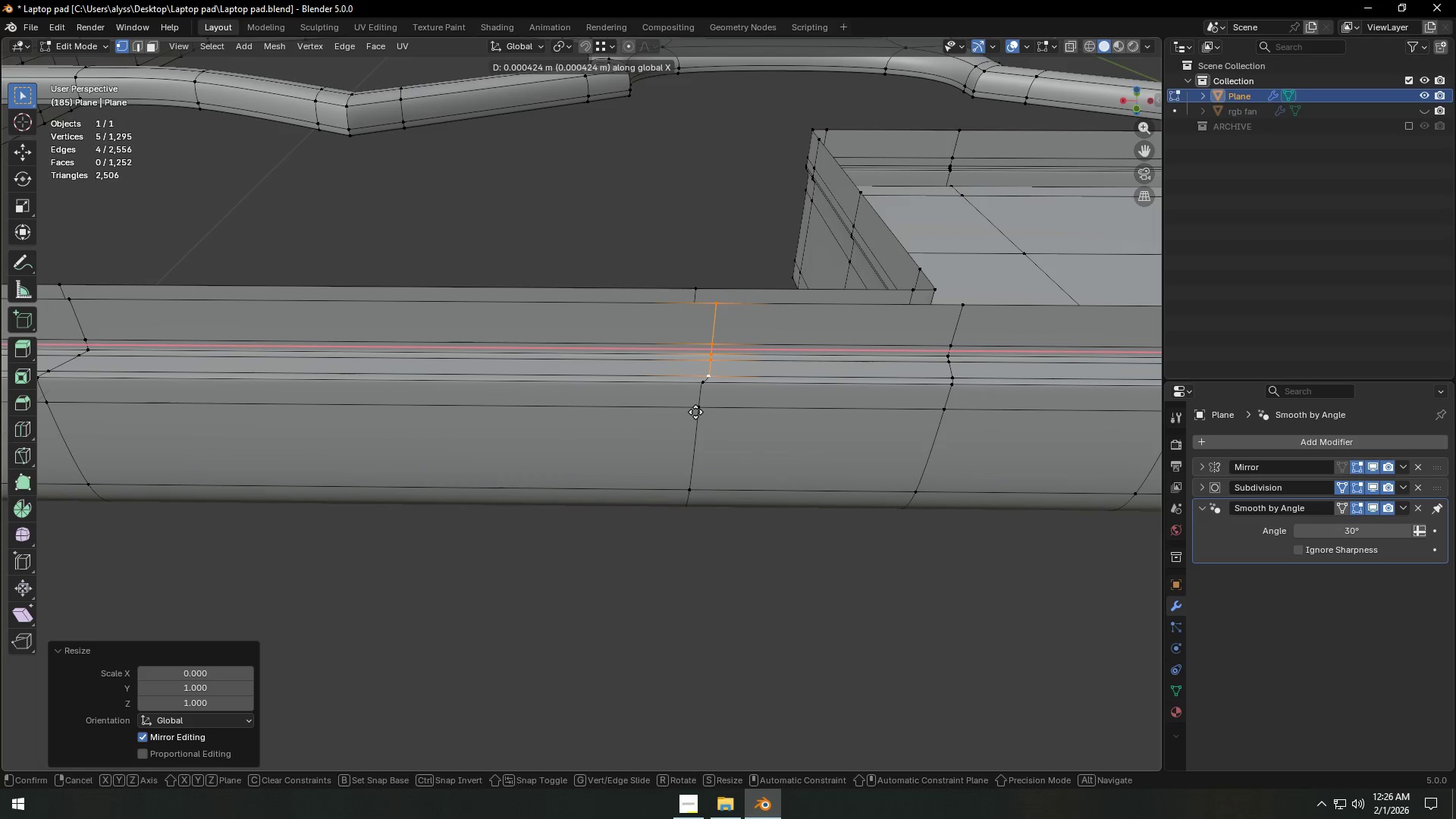 
hold_key(key=ControlLeft, duration=1.0)
right_click([698, 411])
 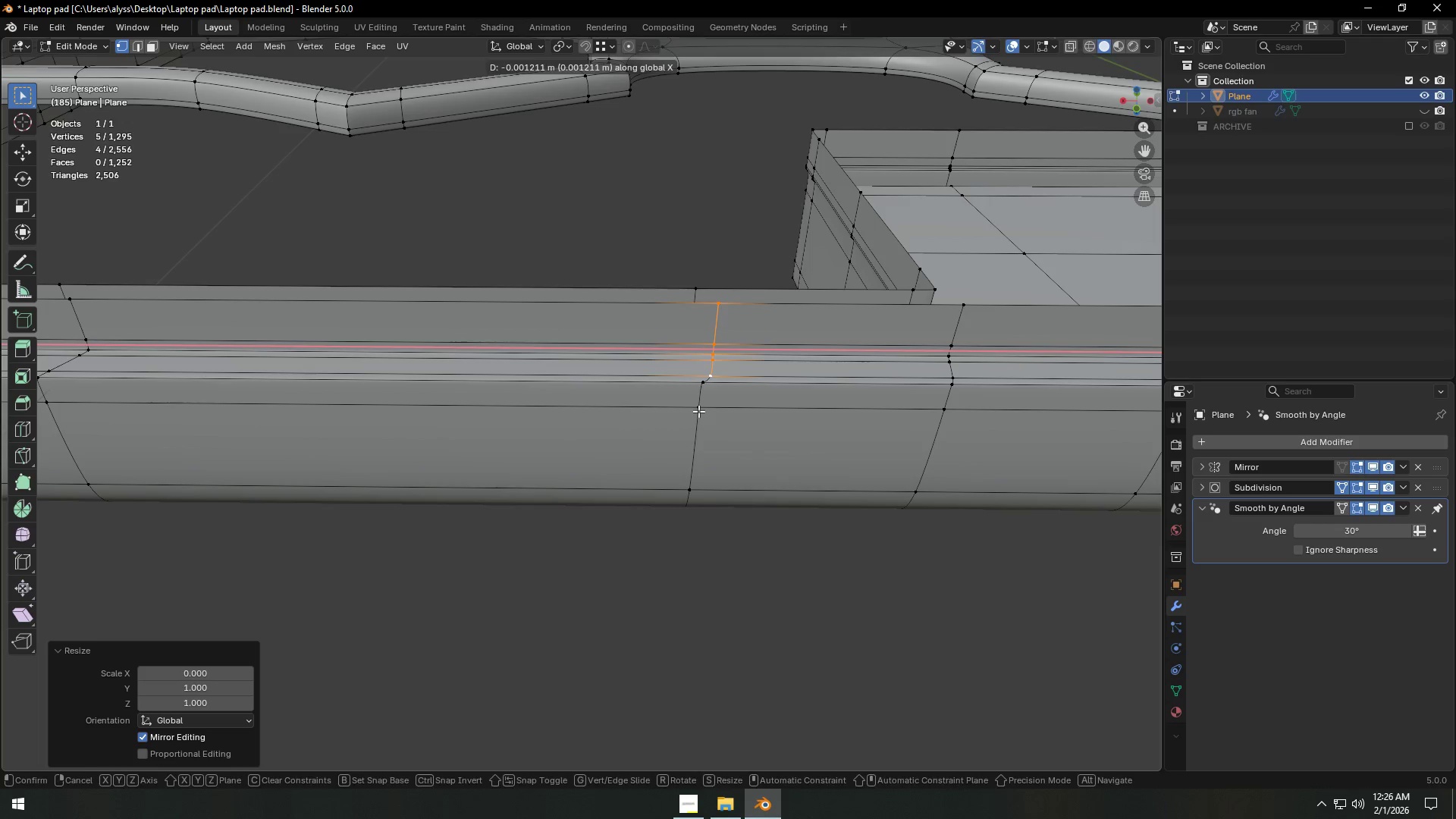 
hold_key(key=ControlLeft, duration=2.03)
left_click([1375, 486])
 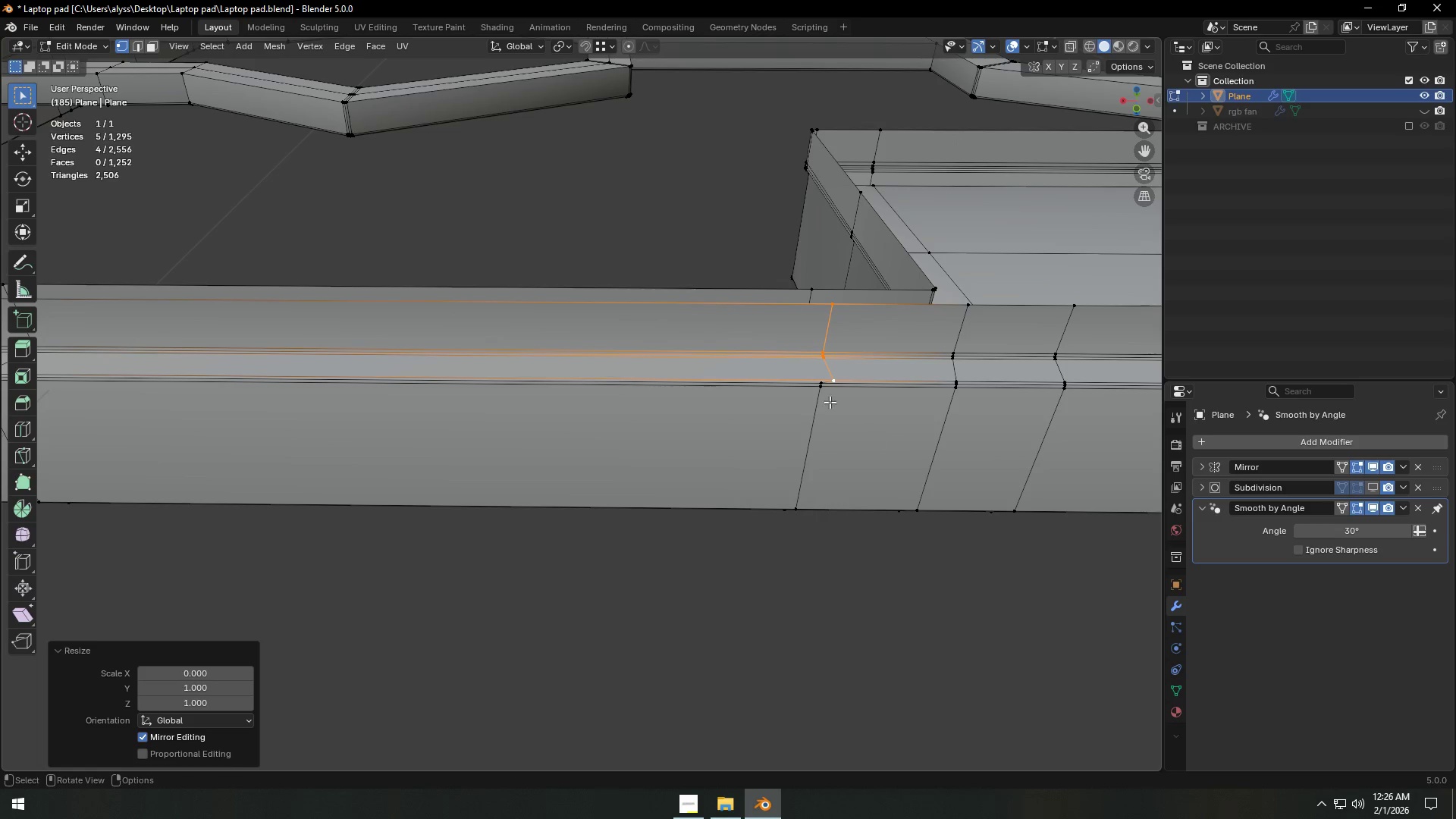 
type(gx)
 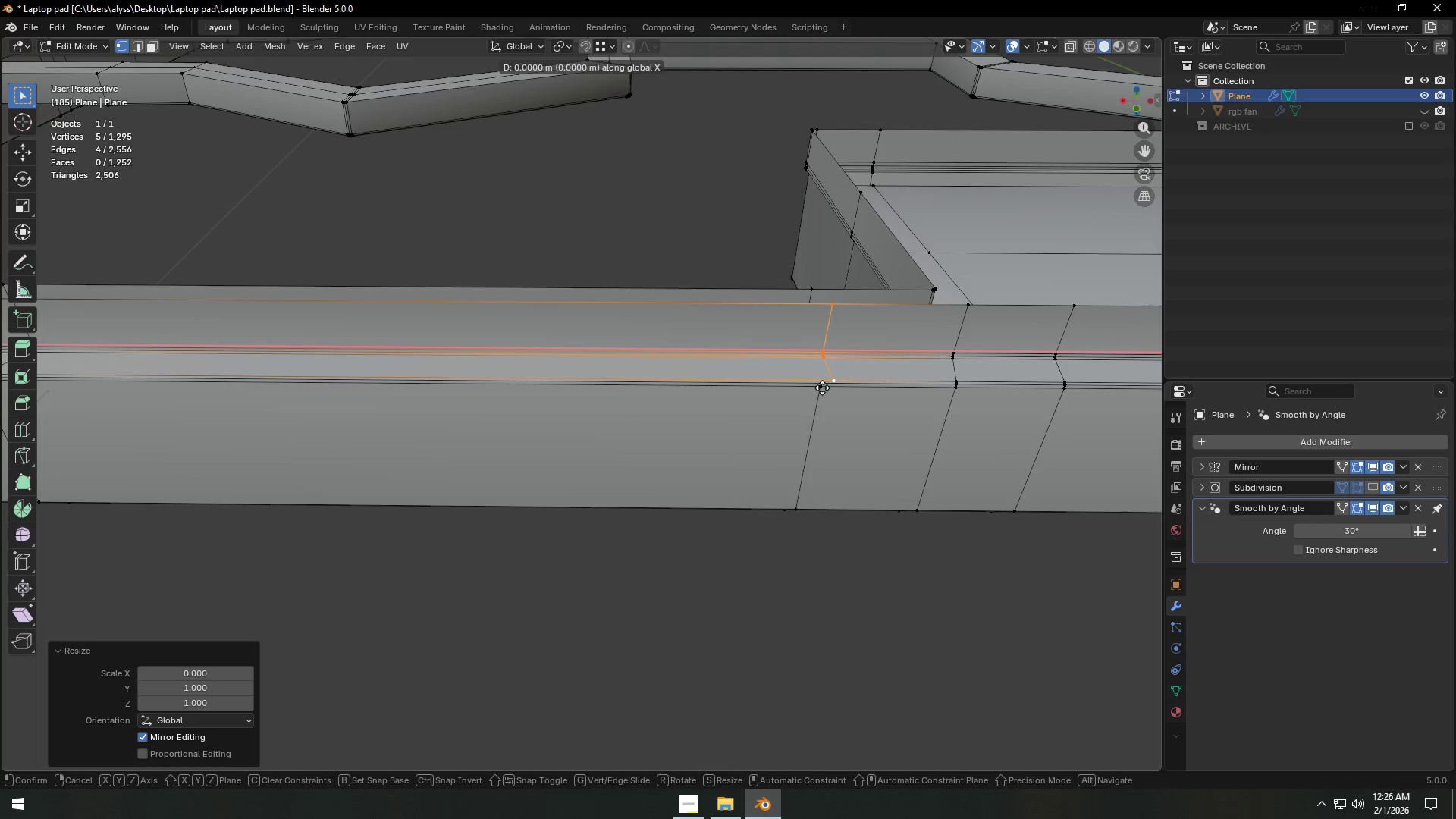 
hold_key(key=ControlLeft, duration=0.45)
left_click([822, 388])
 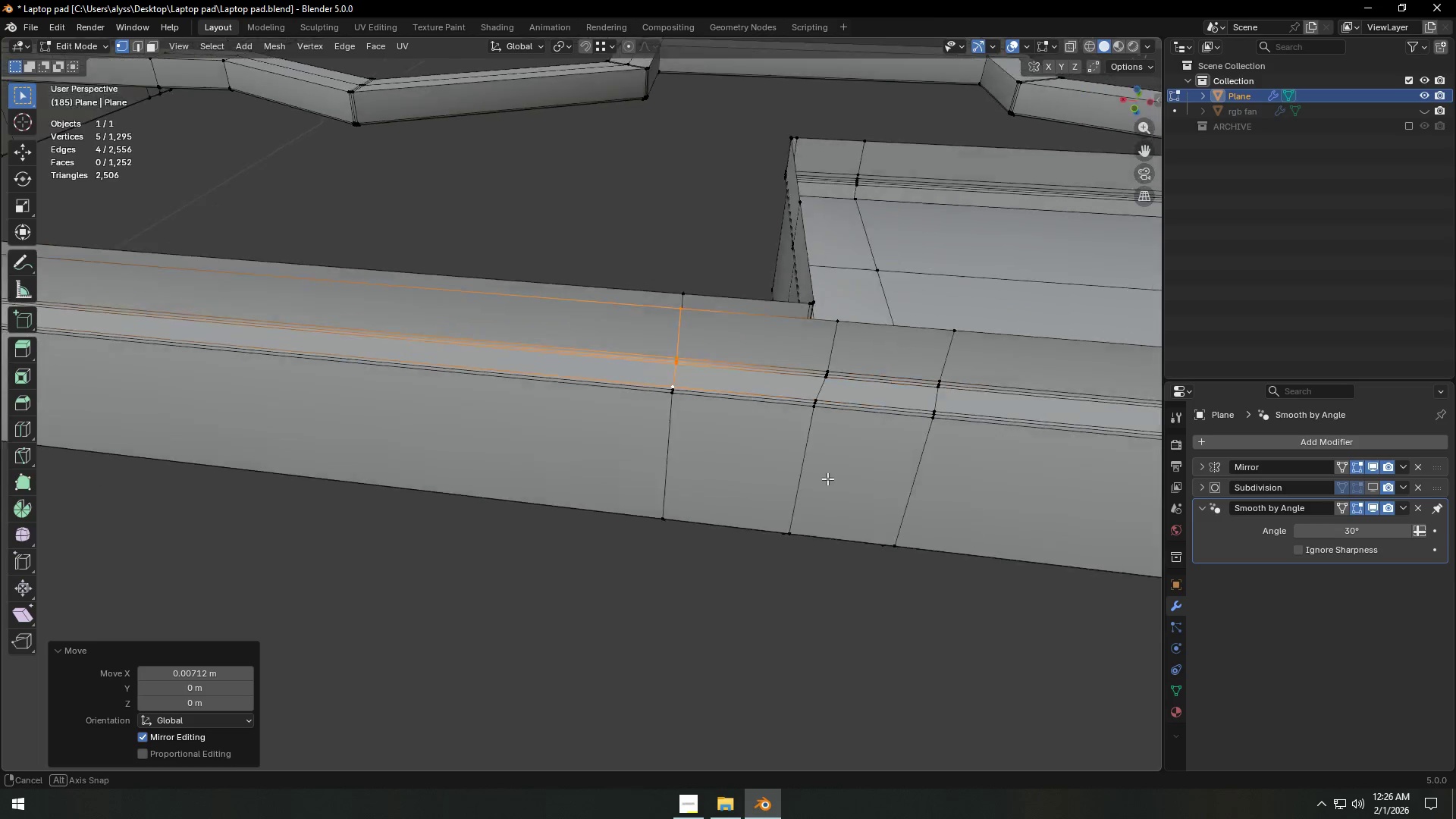 
scroll: coordinate [770, 479], scroll_direction: up, amount: 1.0
 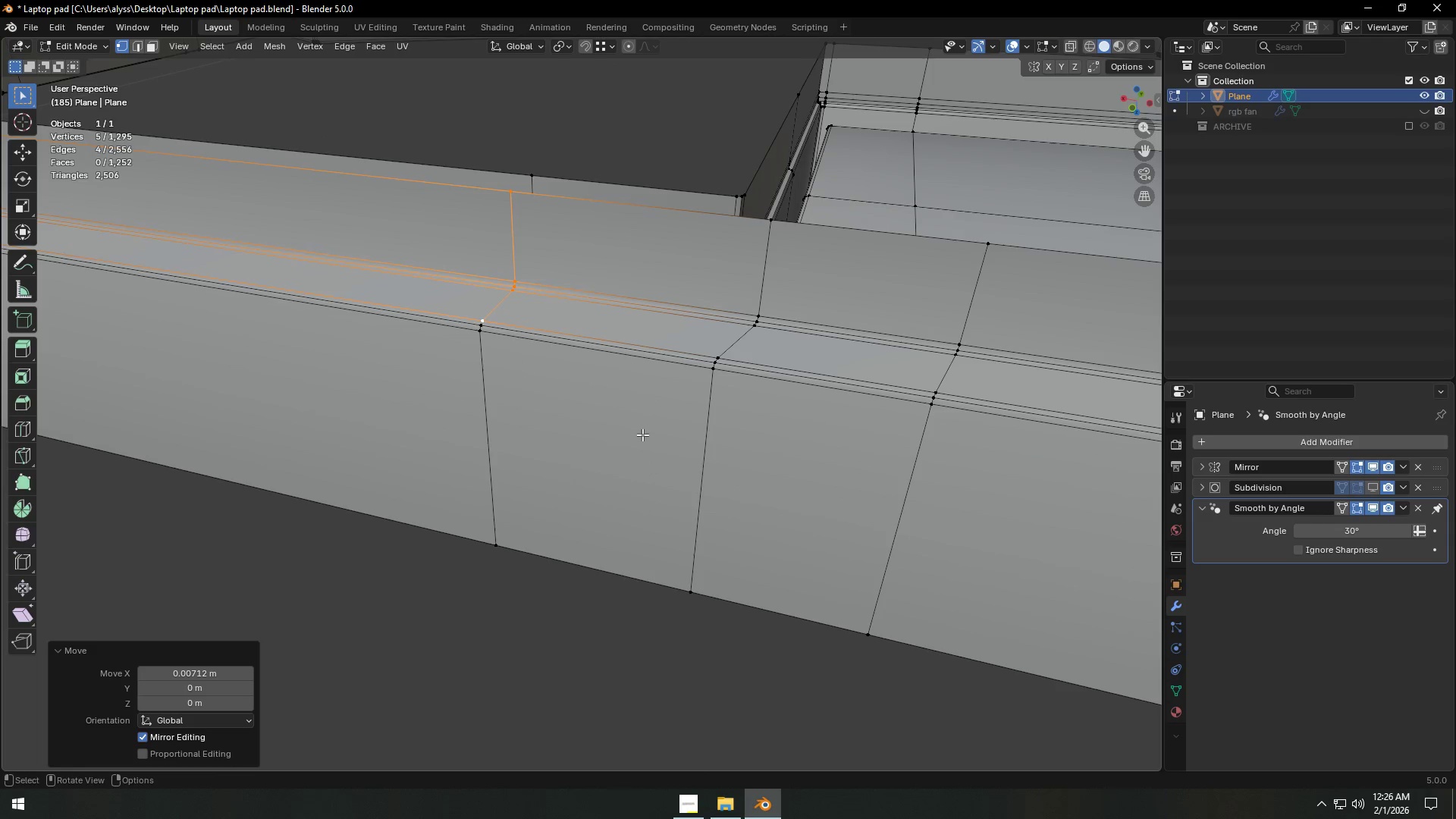 
key(Backquote)
 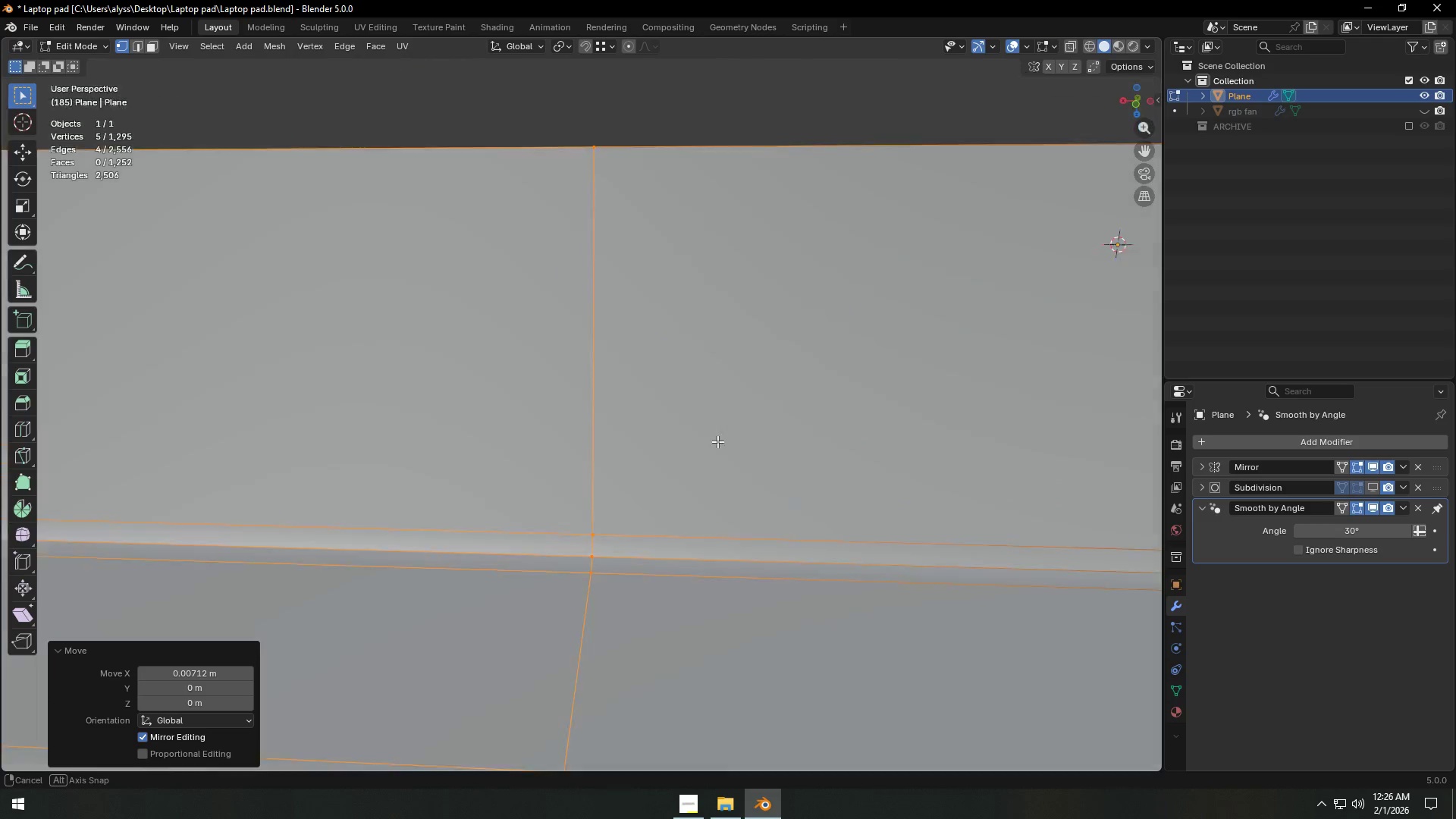 
scroll: coordinate [717, 461], scroll_direction: down, amount: 3.0
 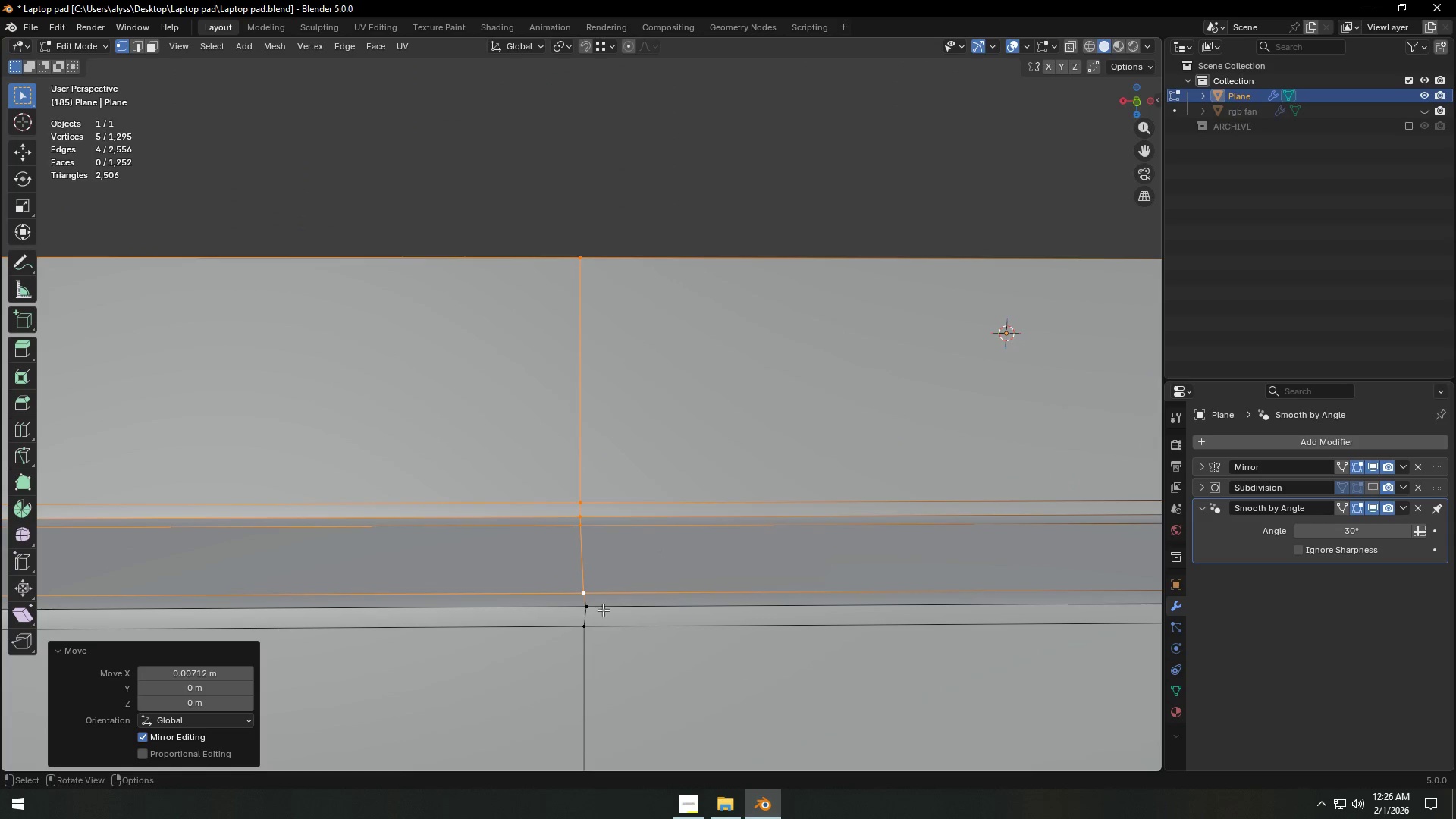 
left_click([591, 609])
 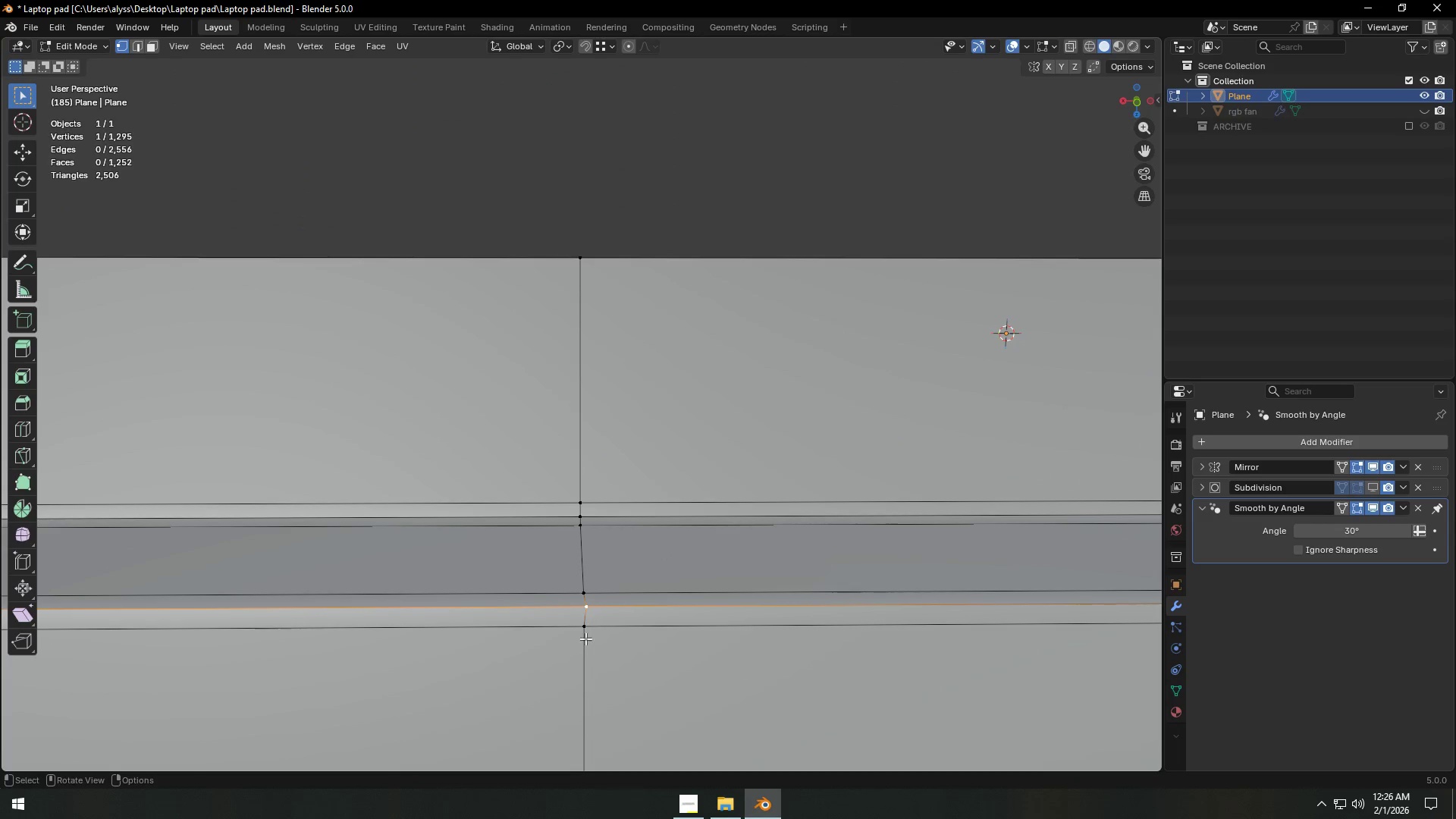 
type(gx)
 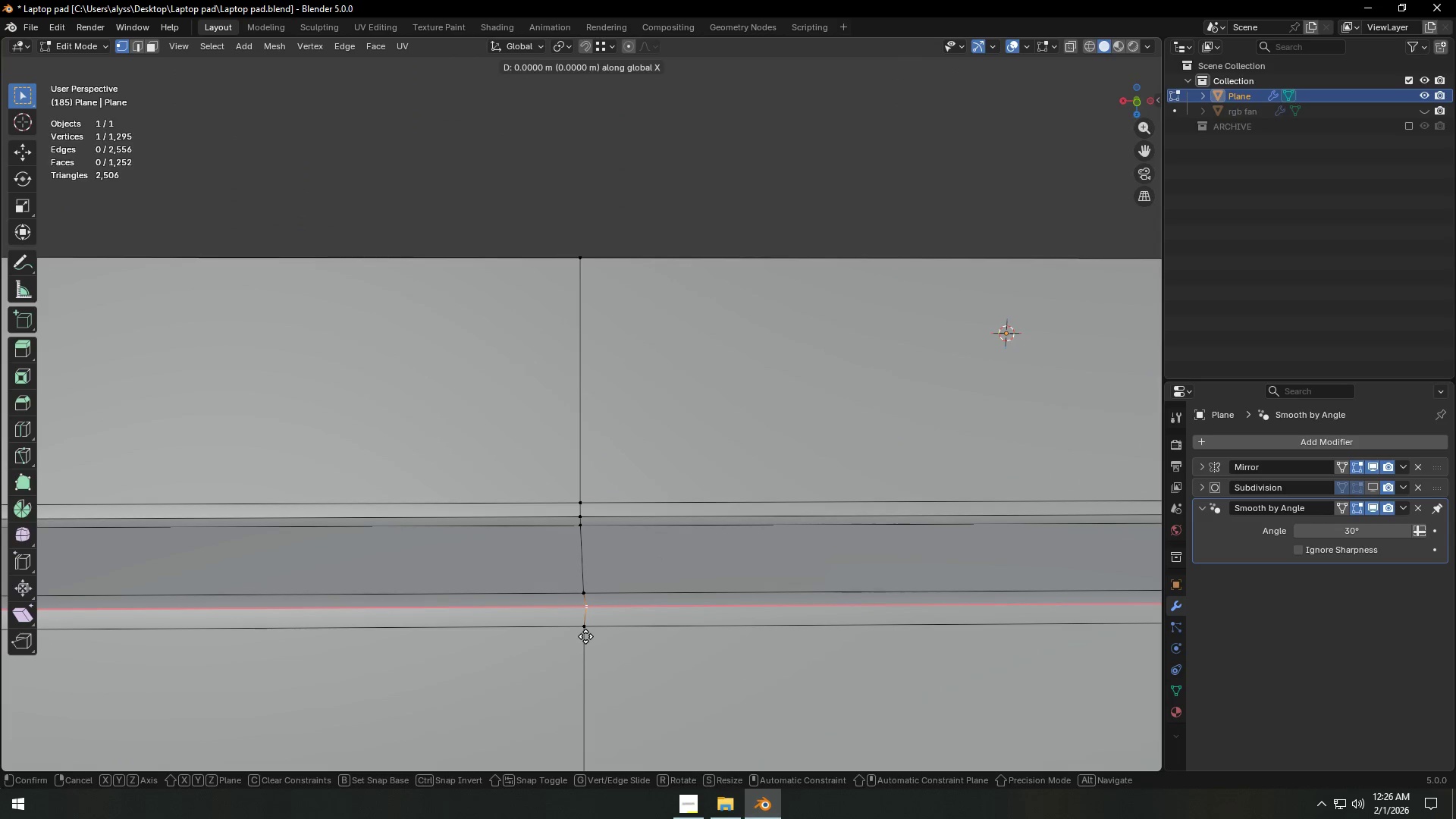 
hold_key(key=ControlLeft, duration=0.34)
left_click([585, 636])
 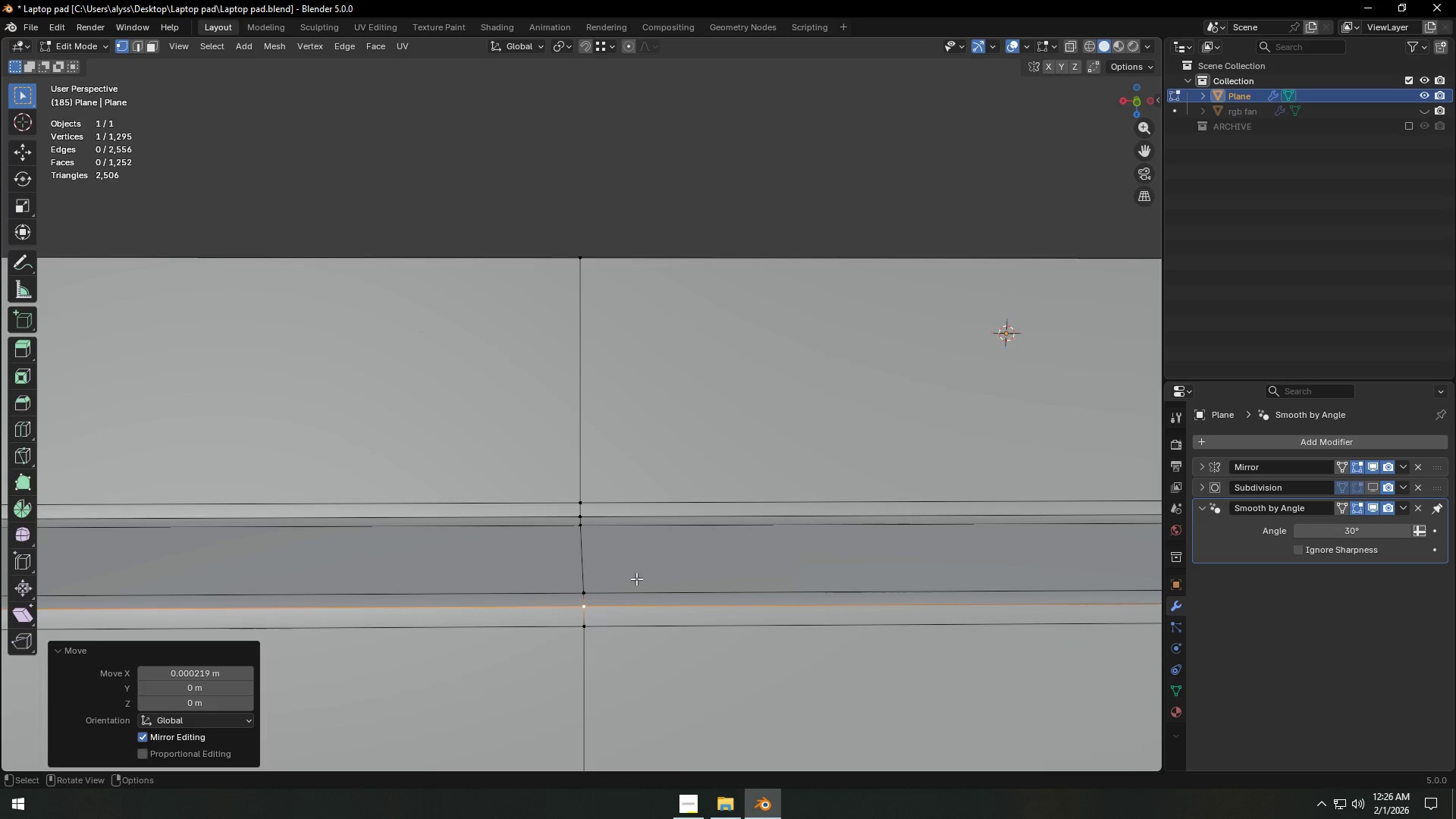 
scroll: coordinate [682, 589], scroll_direction: down, amount: 13.0
 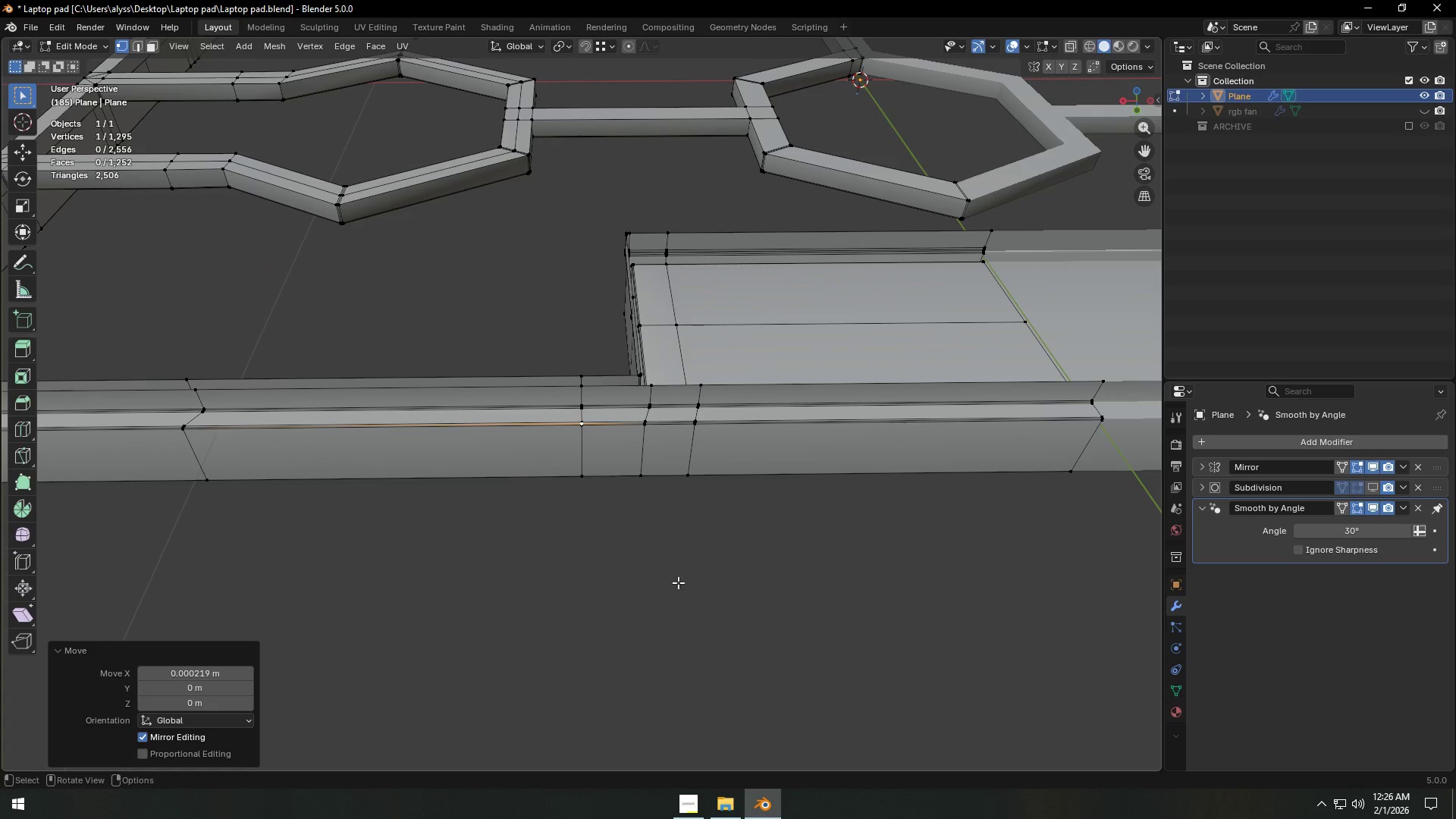 
hold_key(key=ShiftLeft, duration=0.72)
scroll: coordinate [498, 560], scroll_direction: down, amount: 1.0
 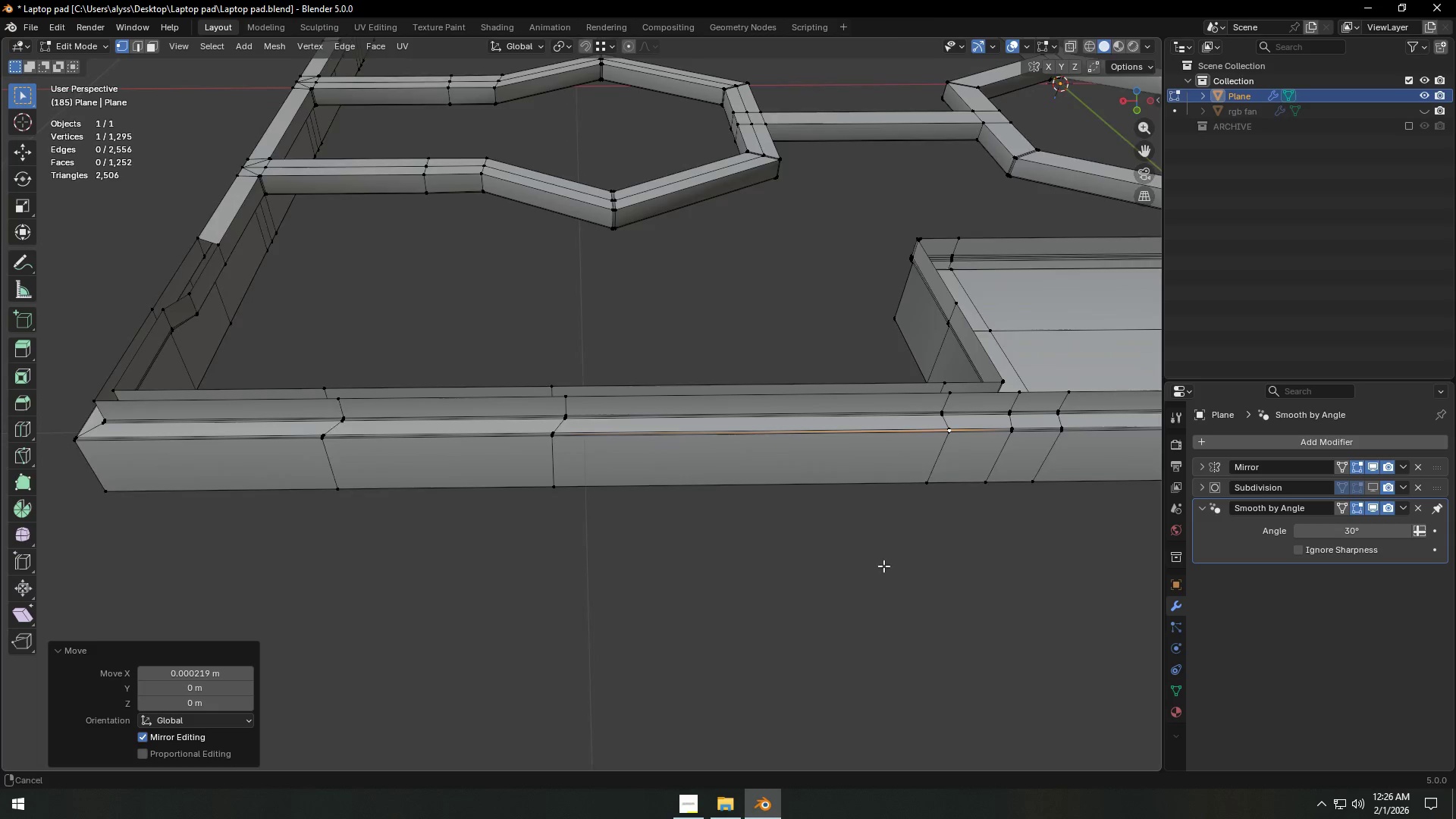 
hold_key(key=ShiftLeft, duration=6.67)
hold_key(key=AltLeft, duration=0.48)
left_click([609, 447])
 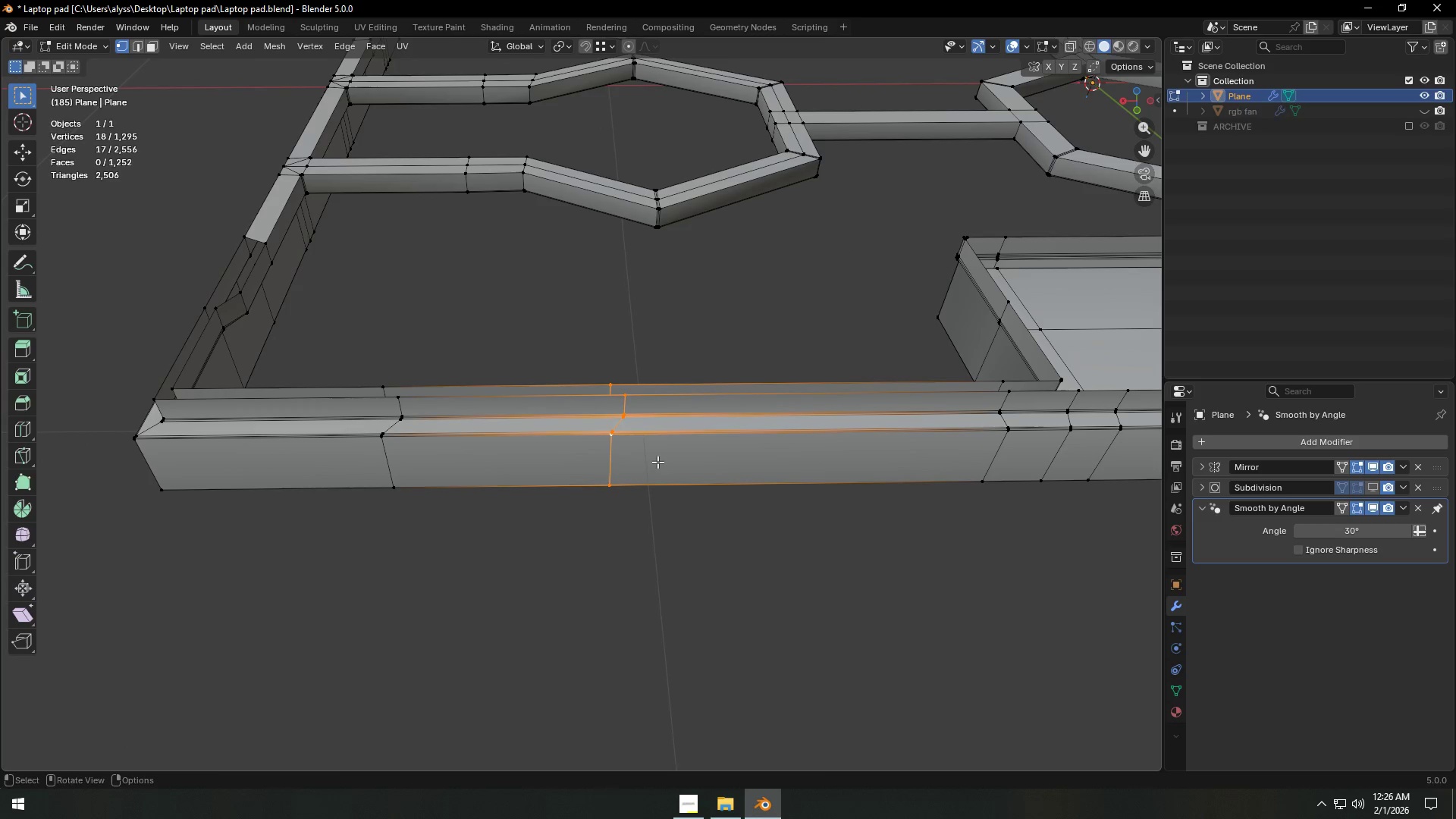 
type(sx0)
key(NumpadEnter)
 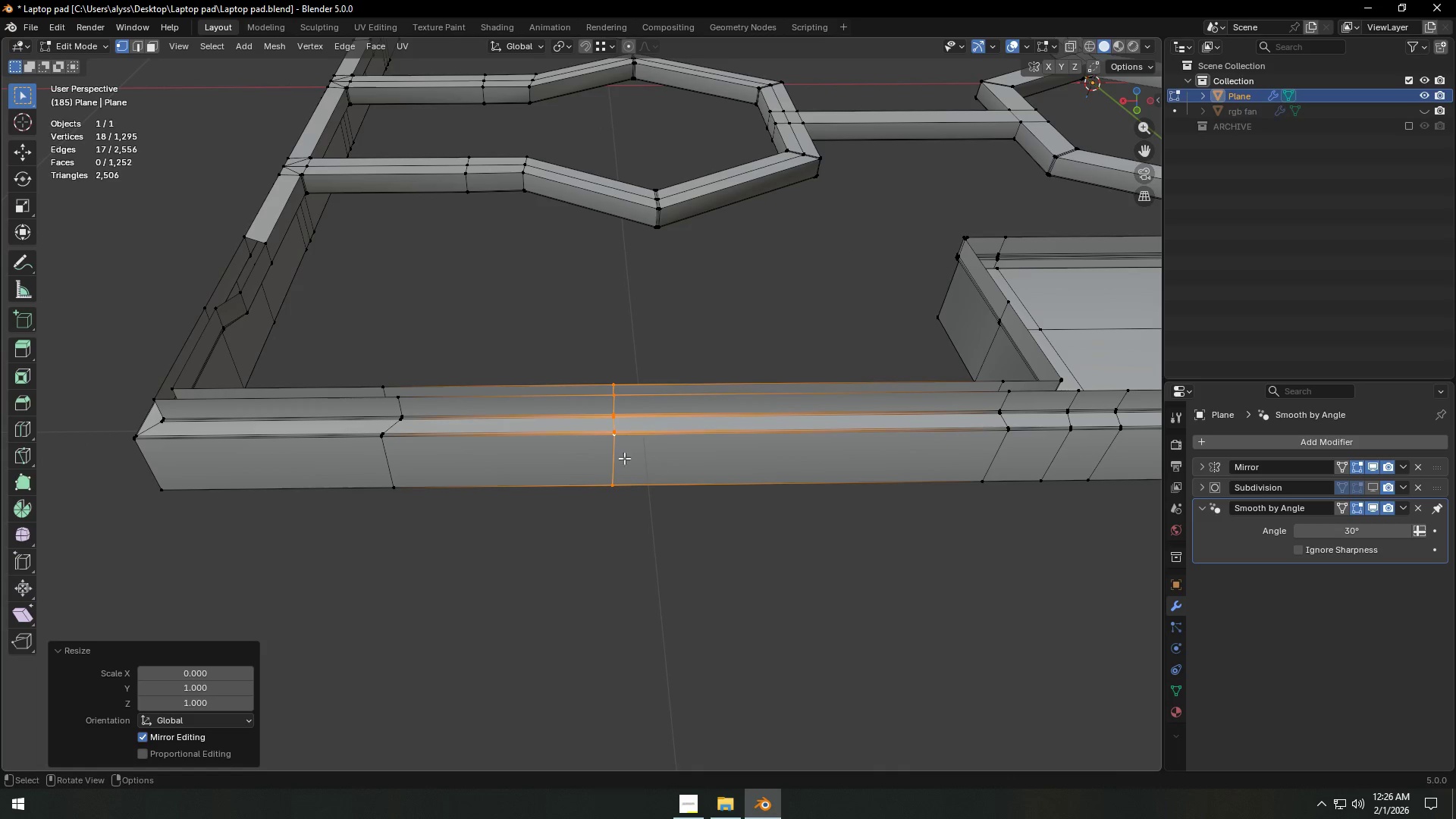 
hold_key(key=AltLeft, duration=0.69)
left_click([388, 460])
 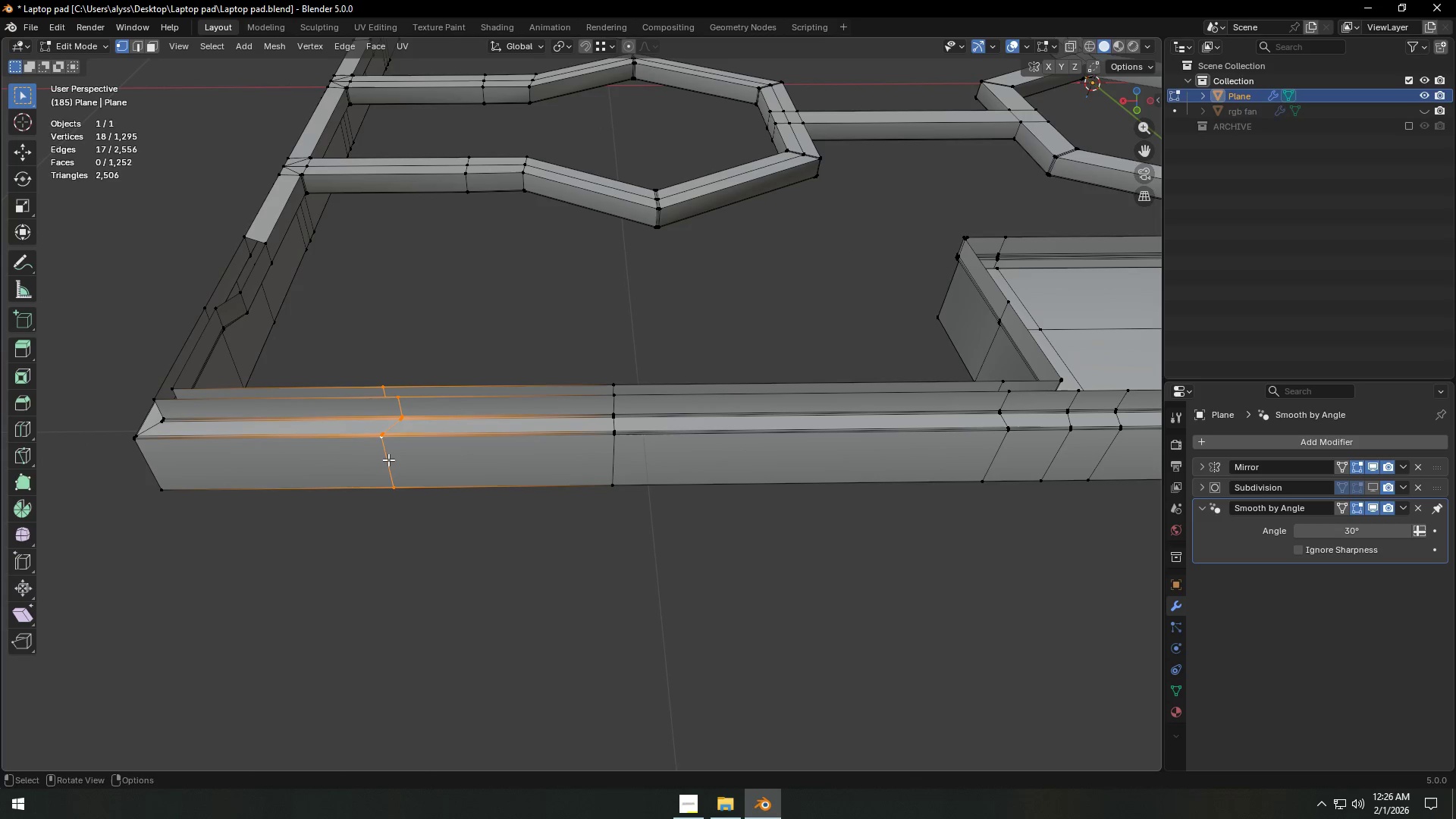 
type(sx0)
key(NumpadEnter)
 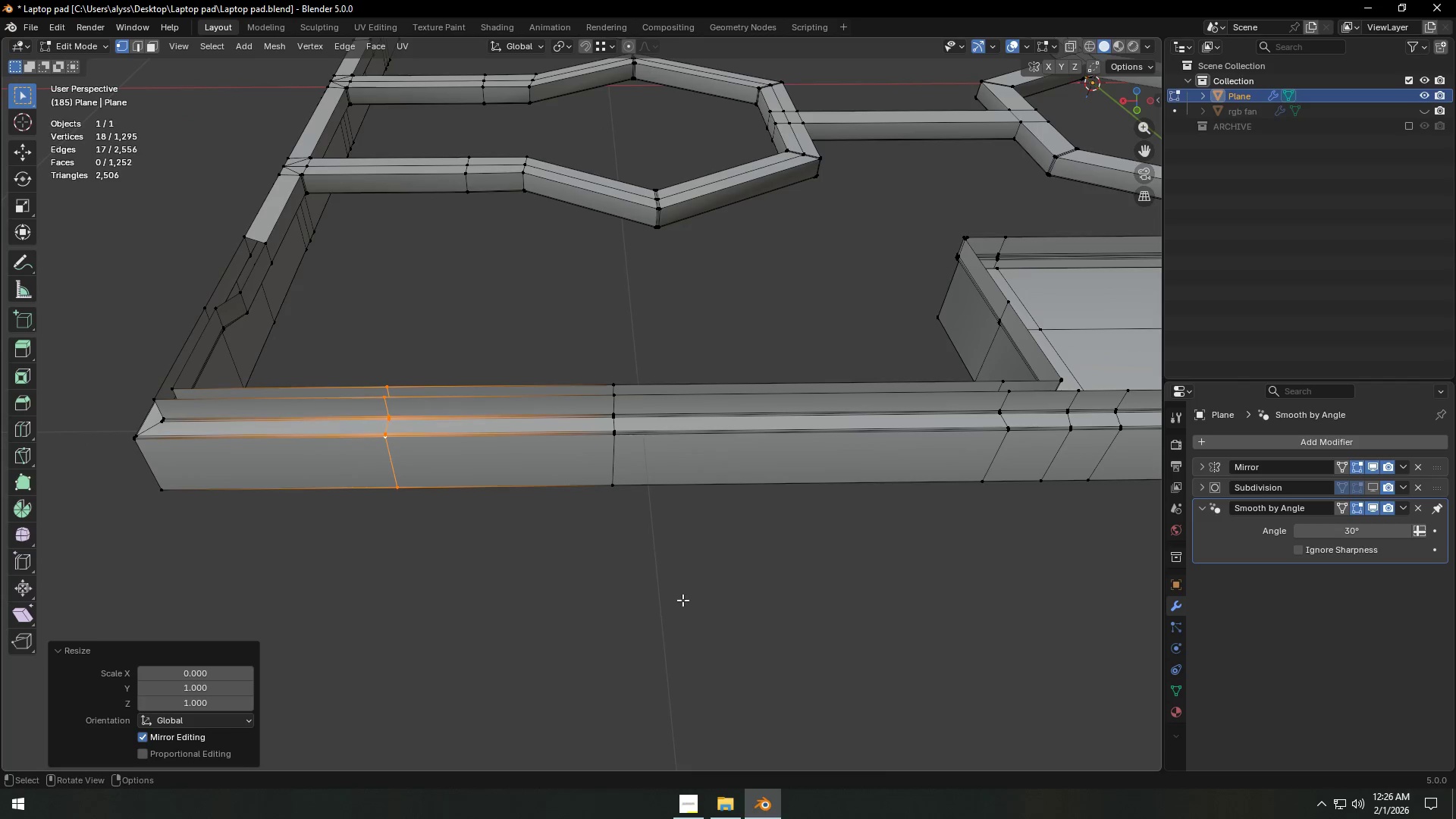 
hold_key(key=ShiftLeft, duration=0.72)
 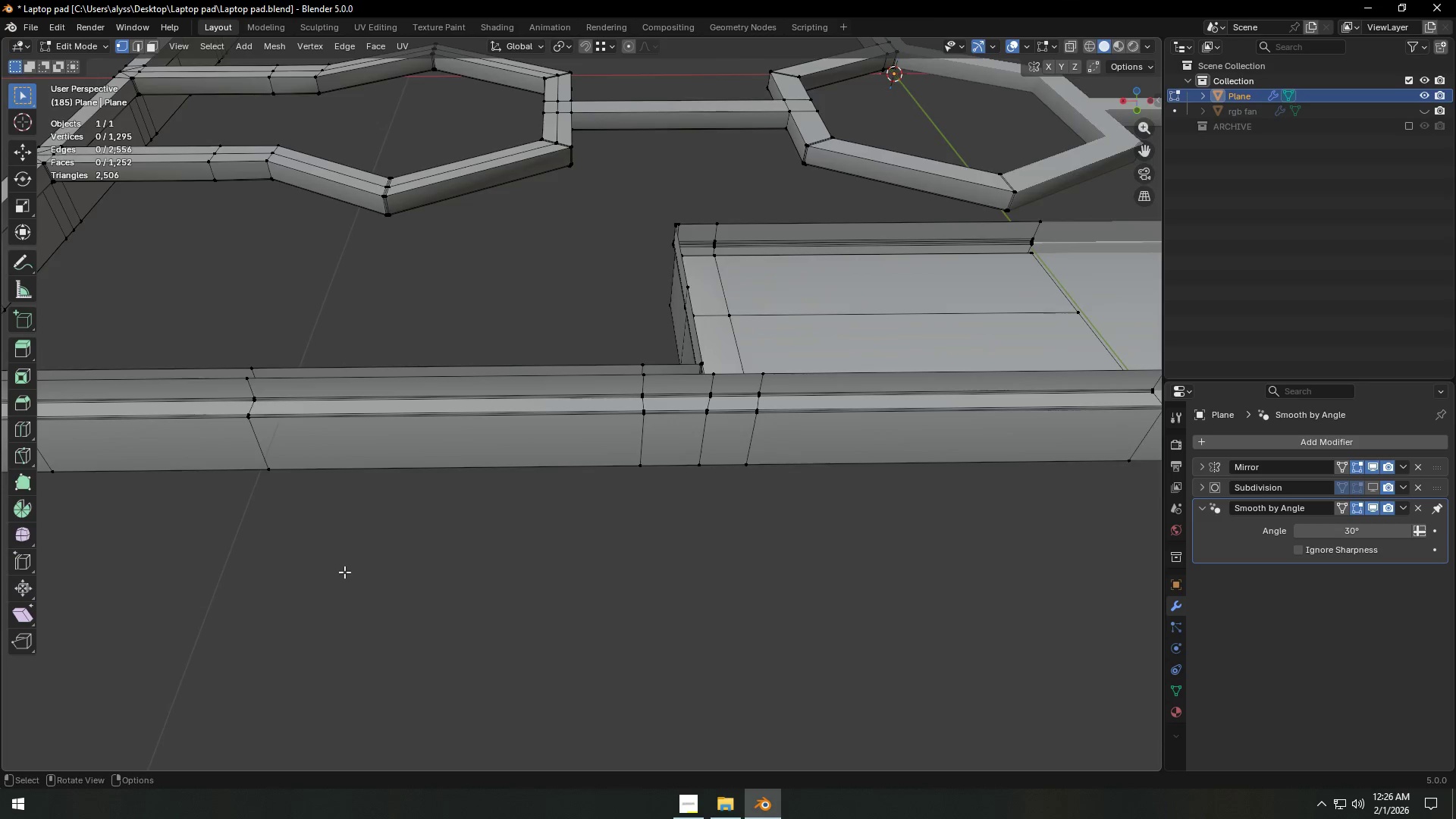 
scroll: coordinate [344, 572], scroll_direction: down, amount: 5.0
 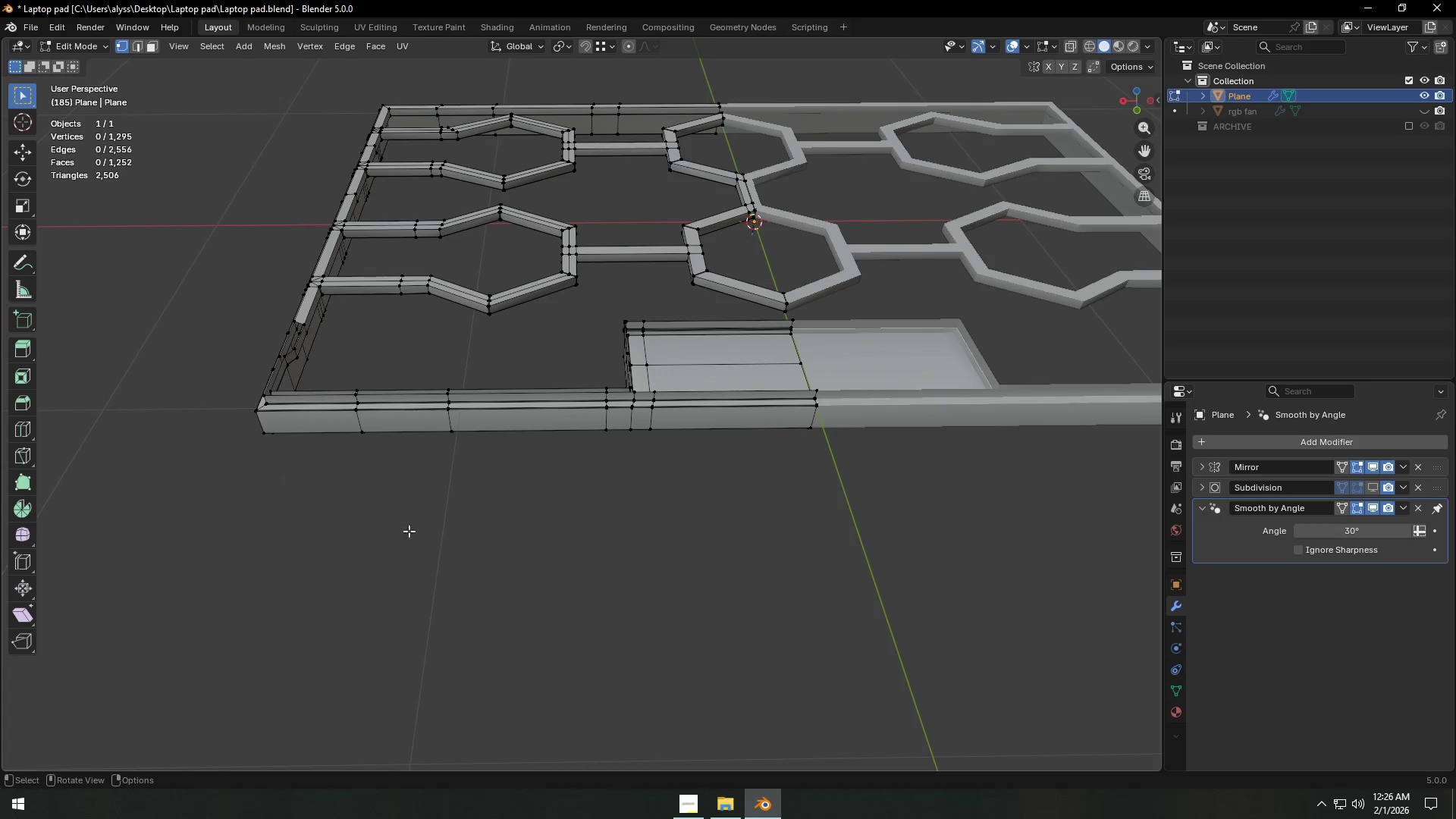 
hold_key(key=ShiftLeft, duration=0.81)
 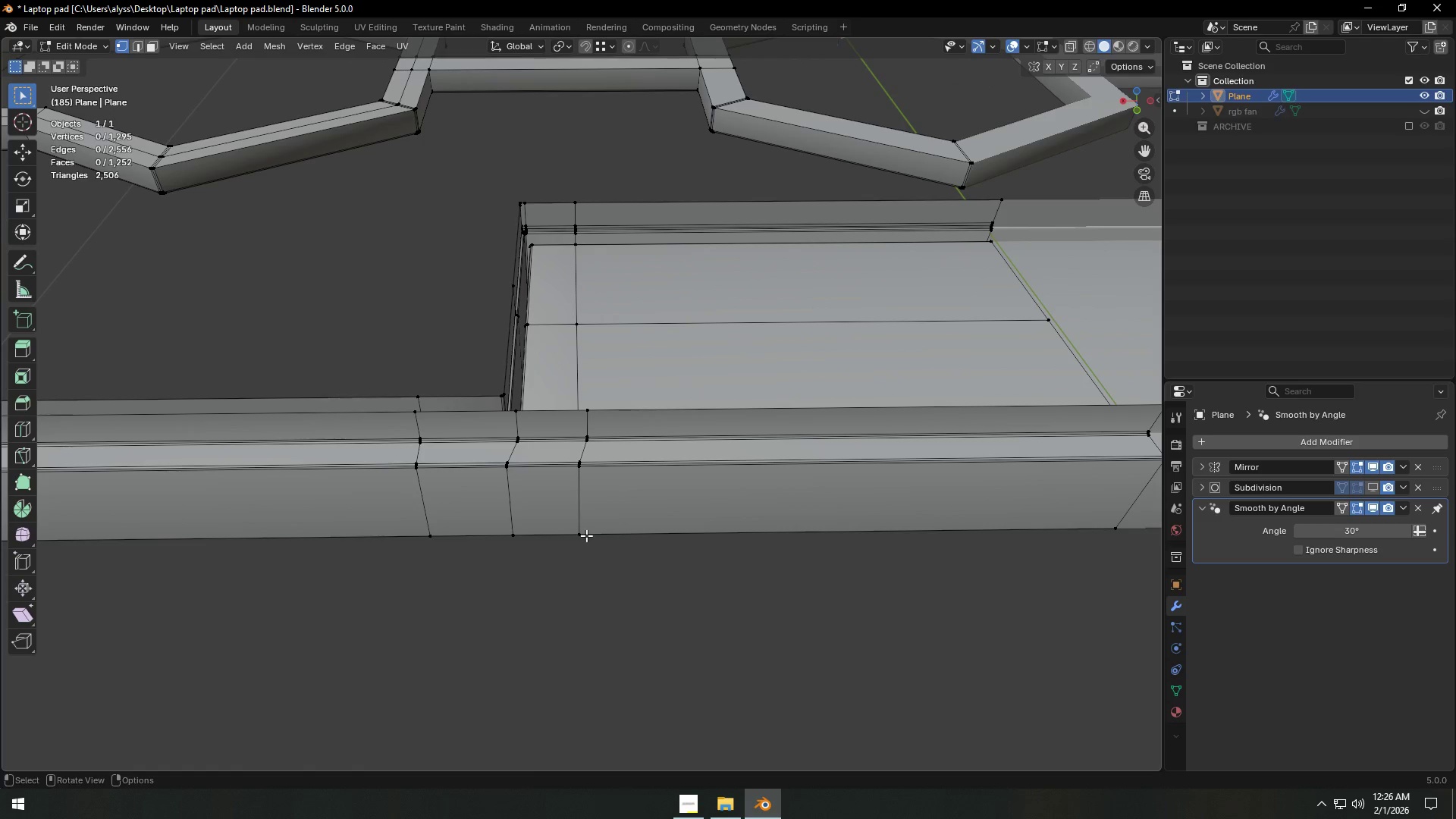 
scroll: coordinate [628, 506], scroll_direction: up, amount: 7.0
 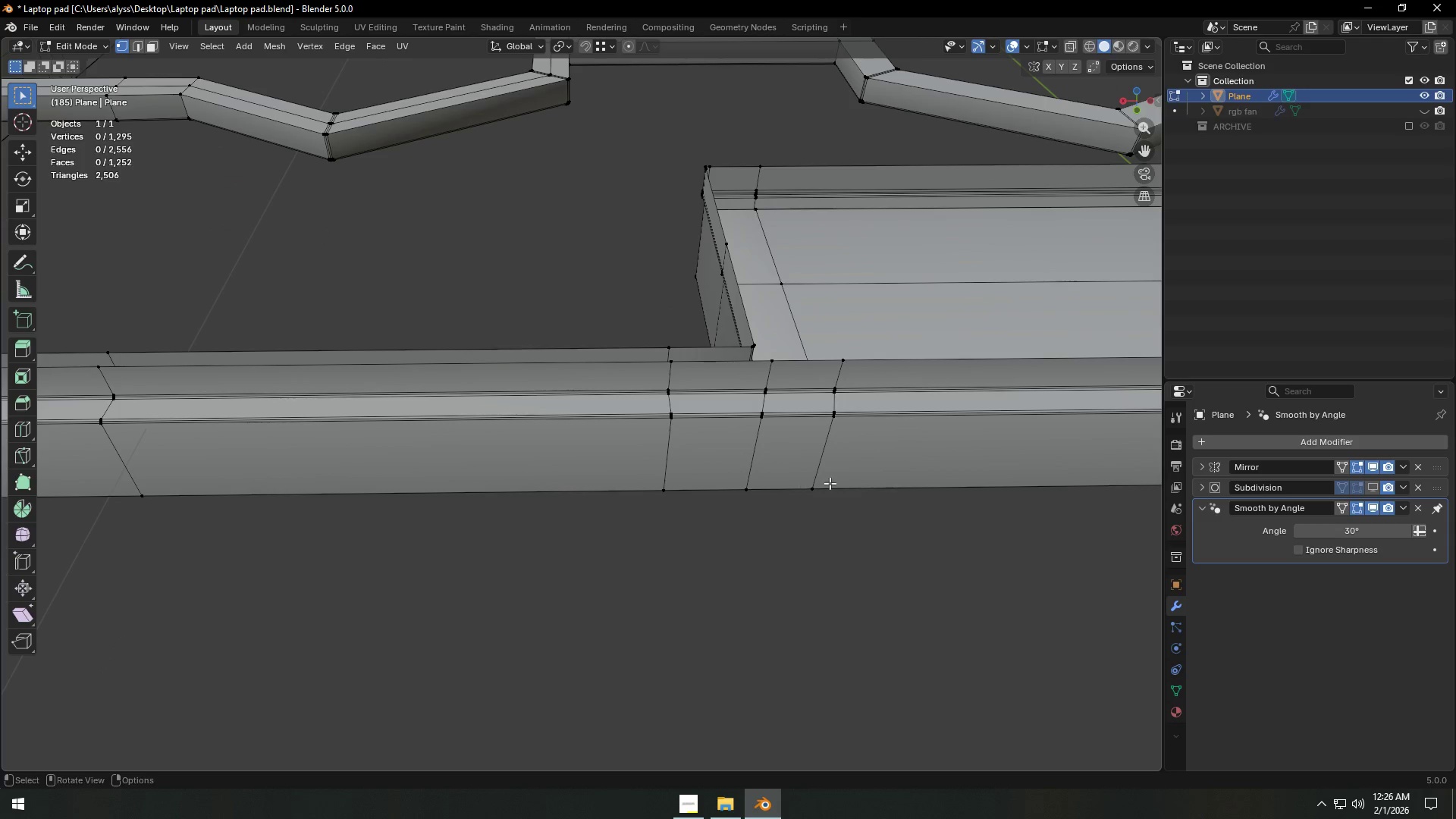 
hold_key(key=ShiftLeft, duration=7.03)
scroll: coordinate [592, 524], scroll_direction: up, amount: 6.0
 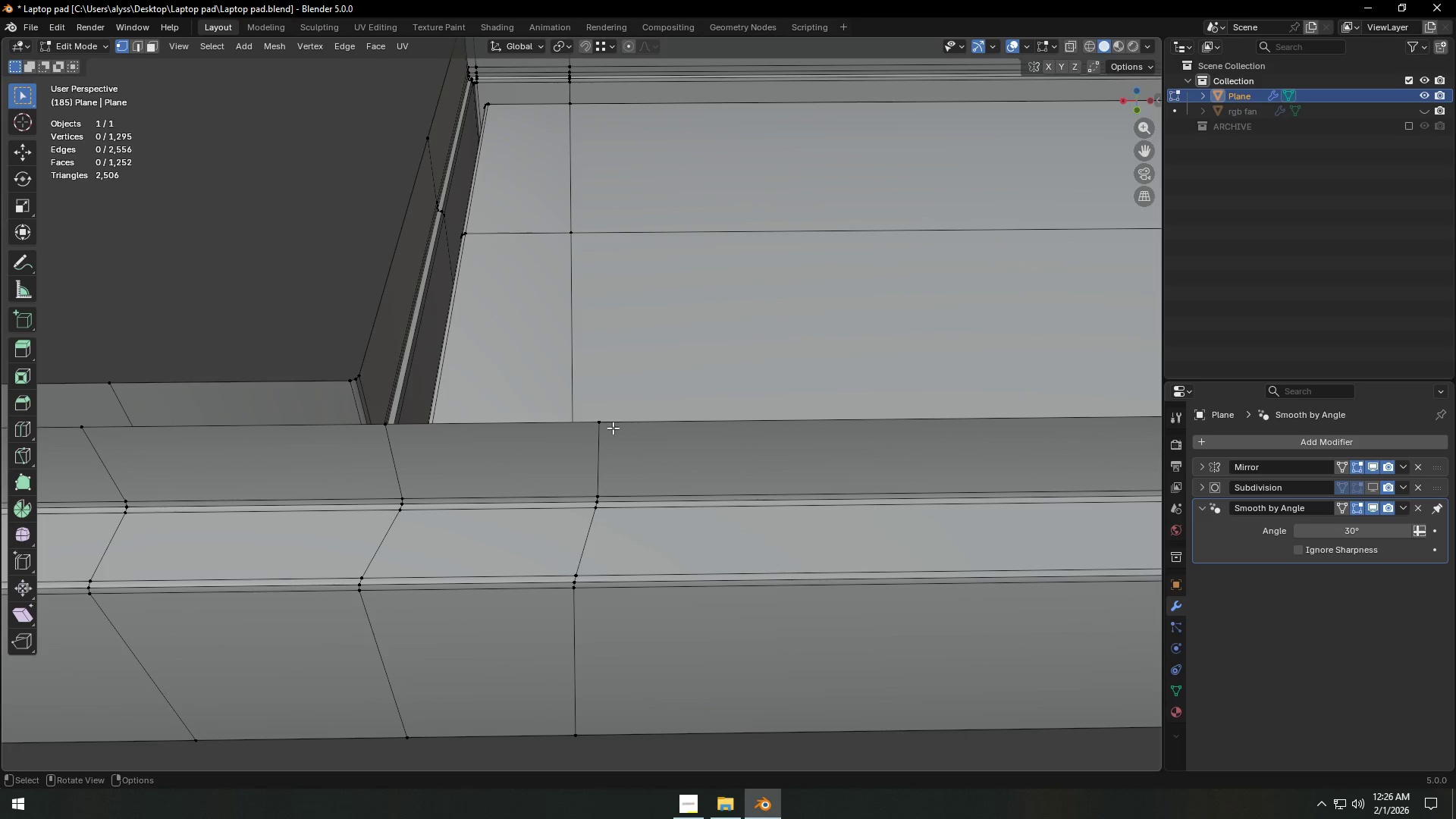 
left_click([607, 423])
 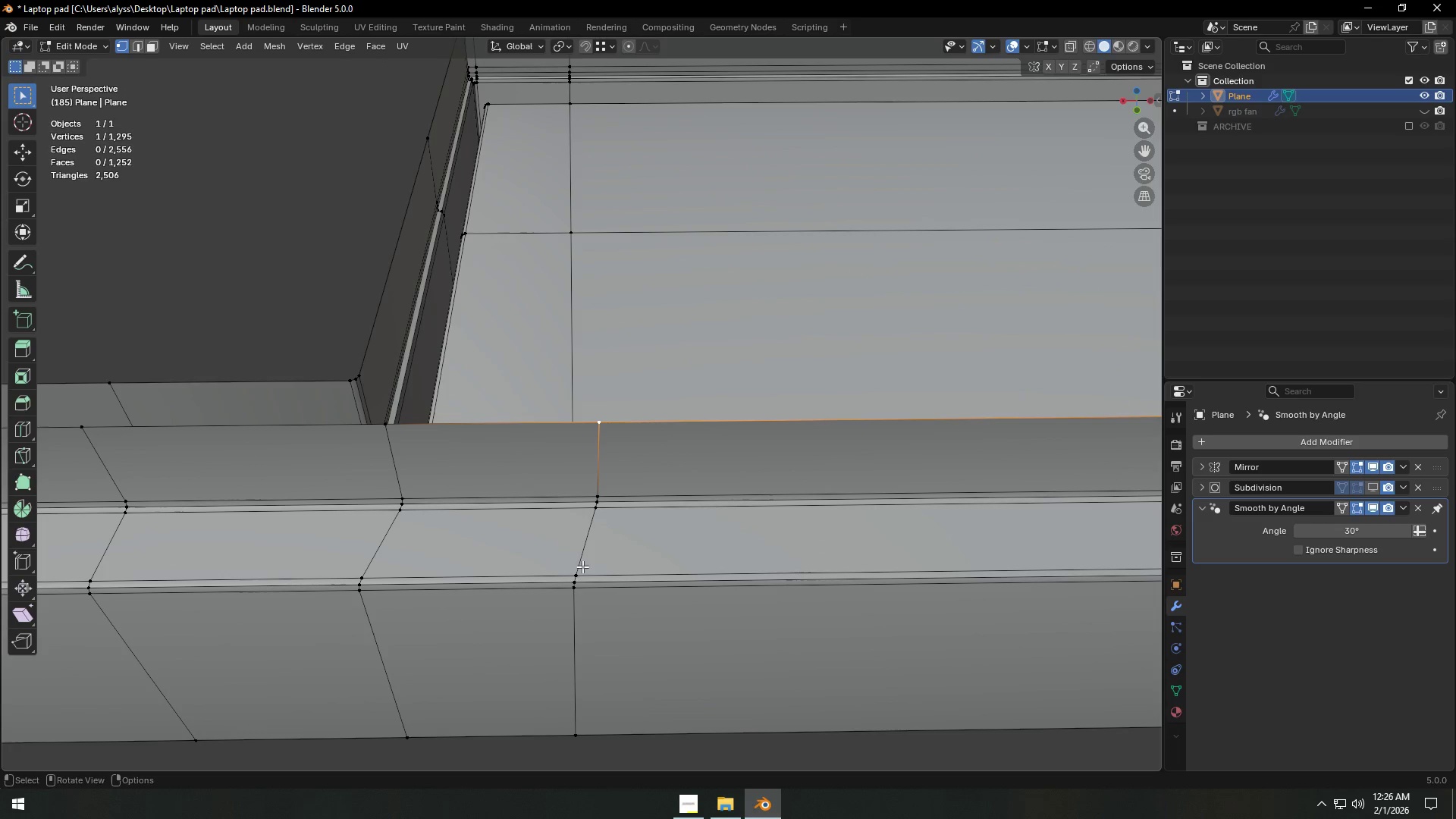 
hold_key(key=ControlLeft, duration=0.52)
left_click([572, 582])
 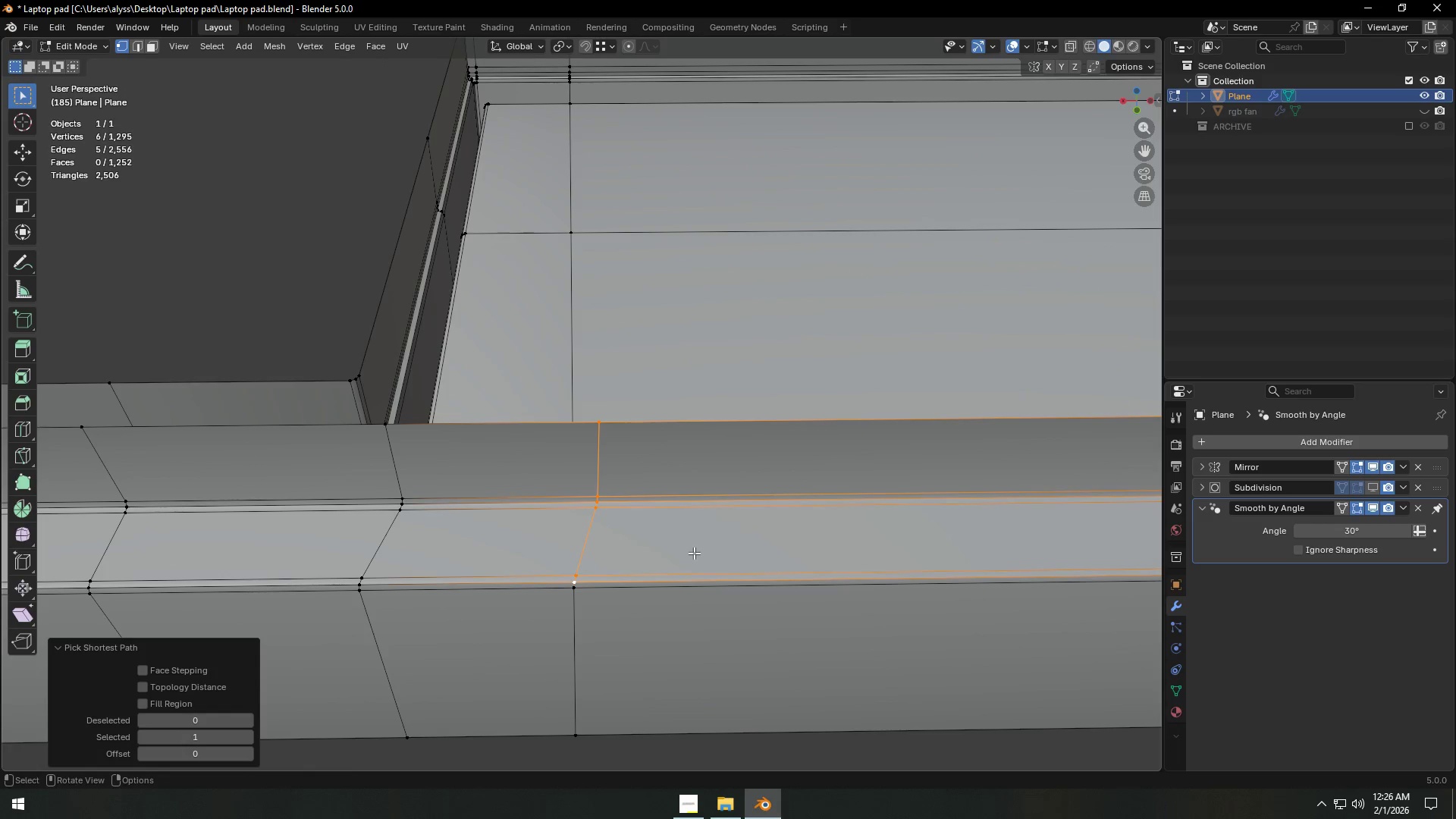 
type(sx0)
key(NumpadEnter)
 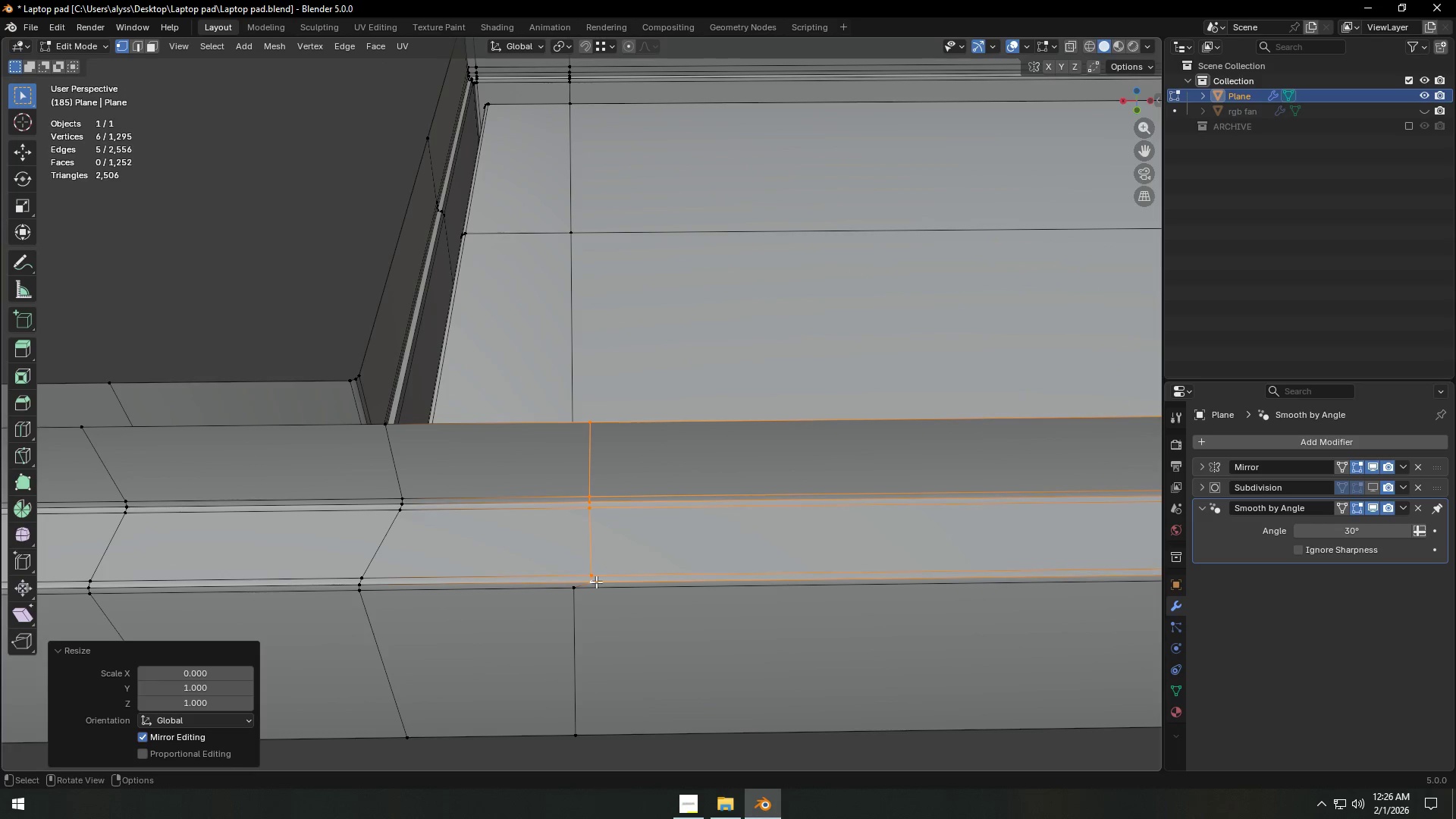 
type(gx)
 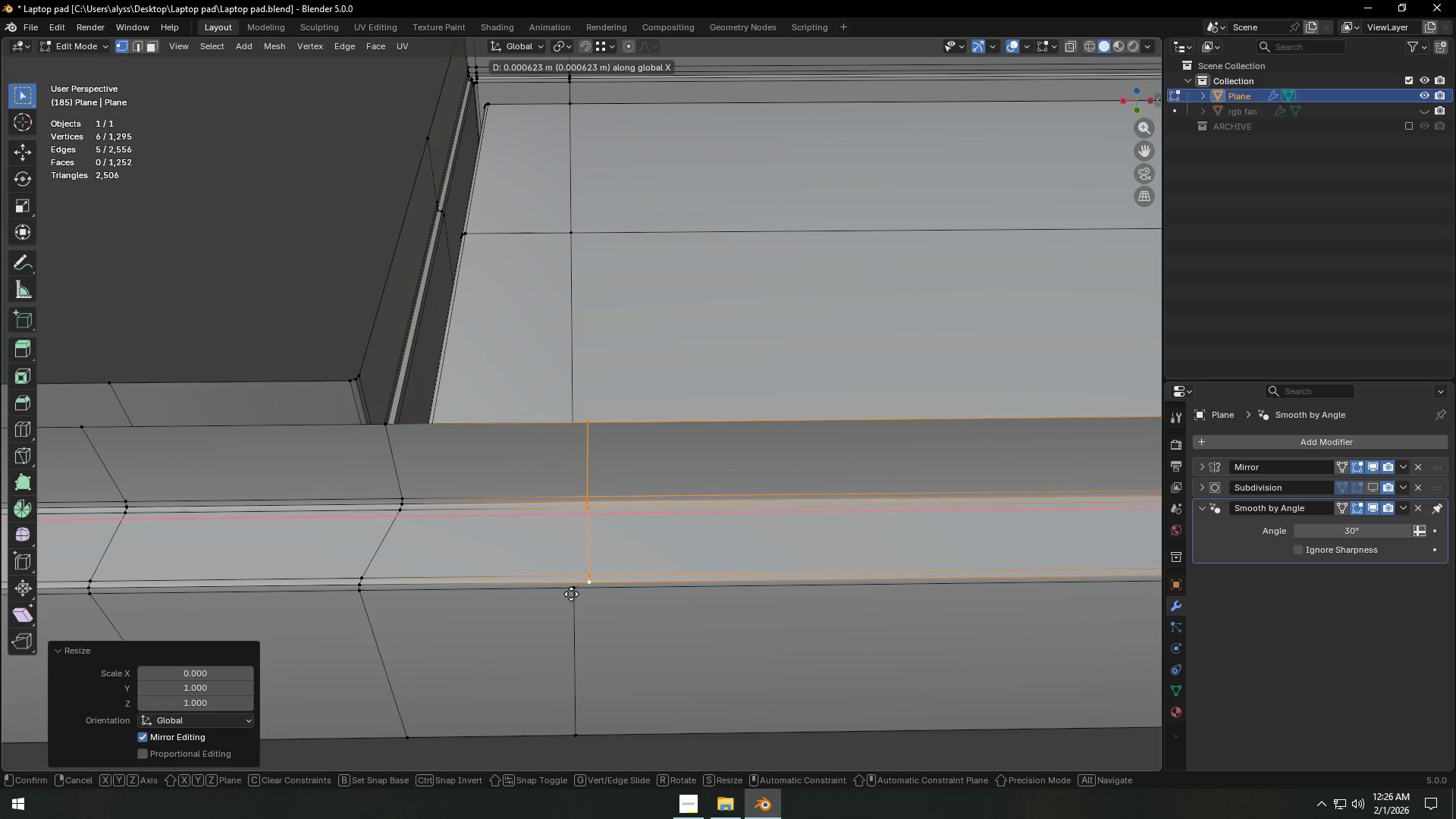 
hold_key(key=ControlLeft, duration=0.36)
left_click([571, 594])
 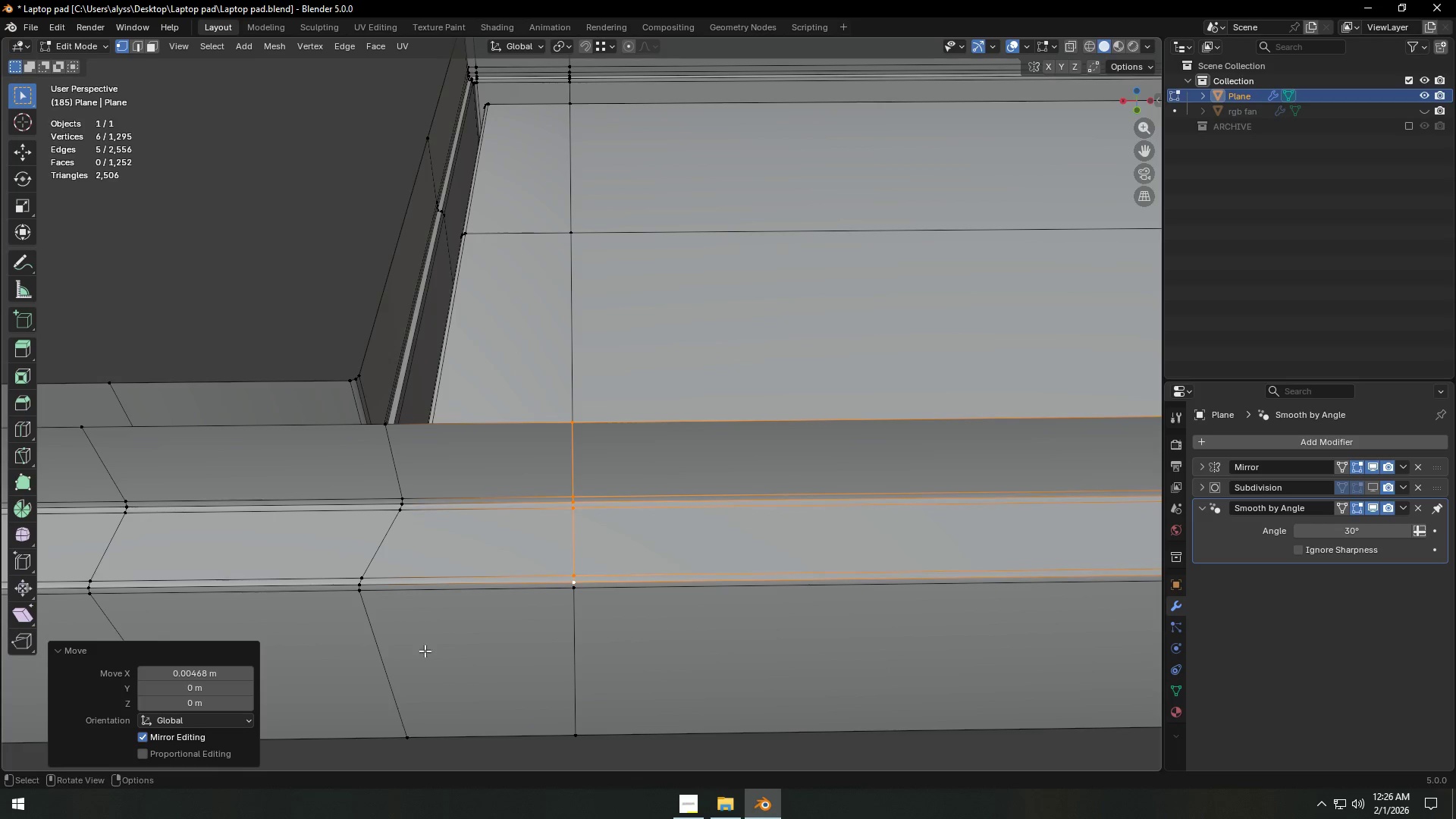 
hold_key(key=ShiftLeft, duration=1.5)
 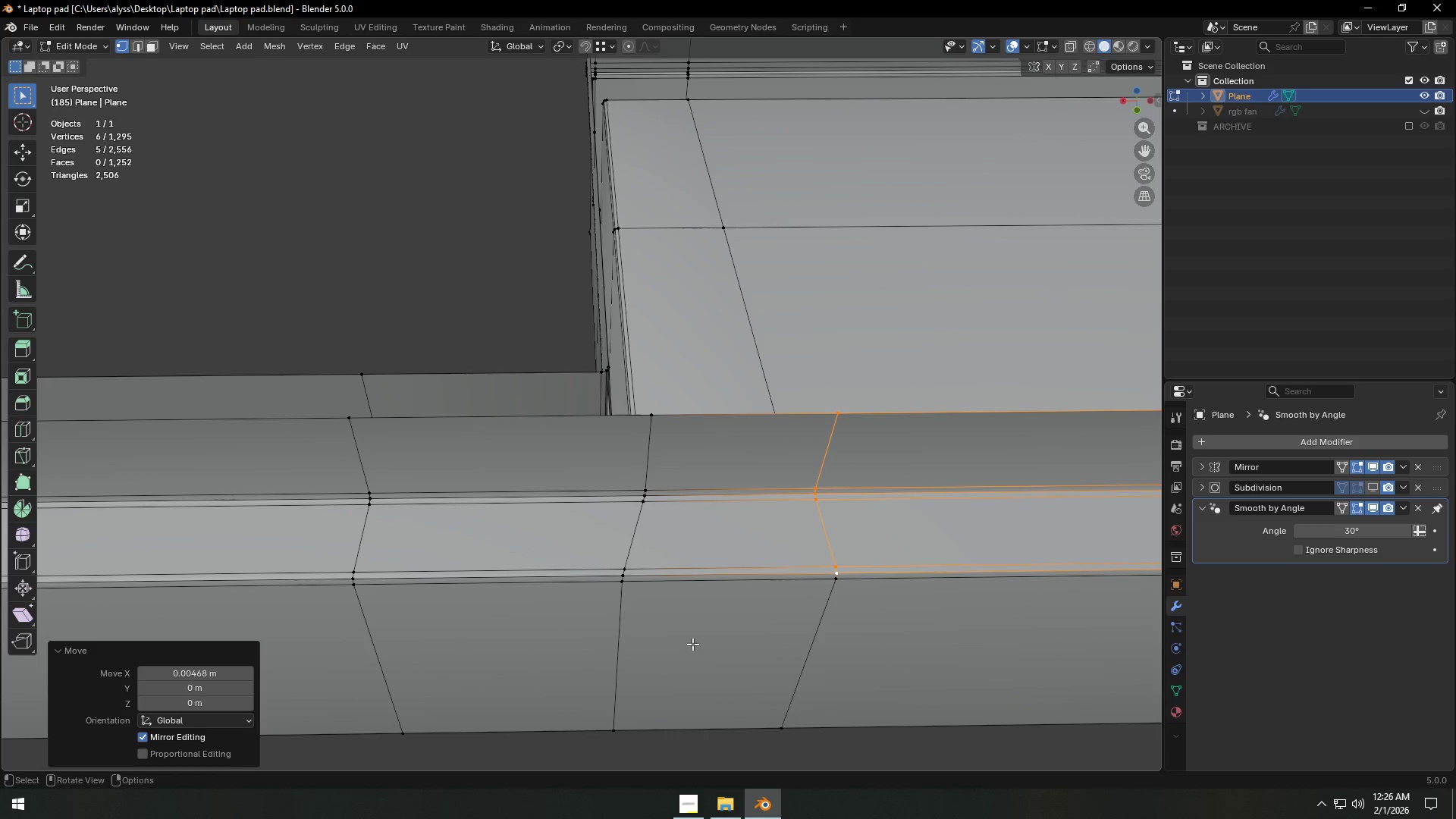 
hold_key(key=ShiftLeft, duration=0.52)
scroll: coordinate [692, 645], scroll_direction: up, amount: 1.0
 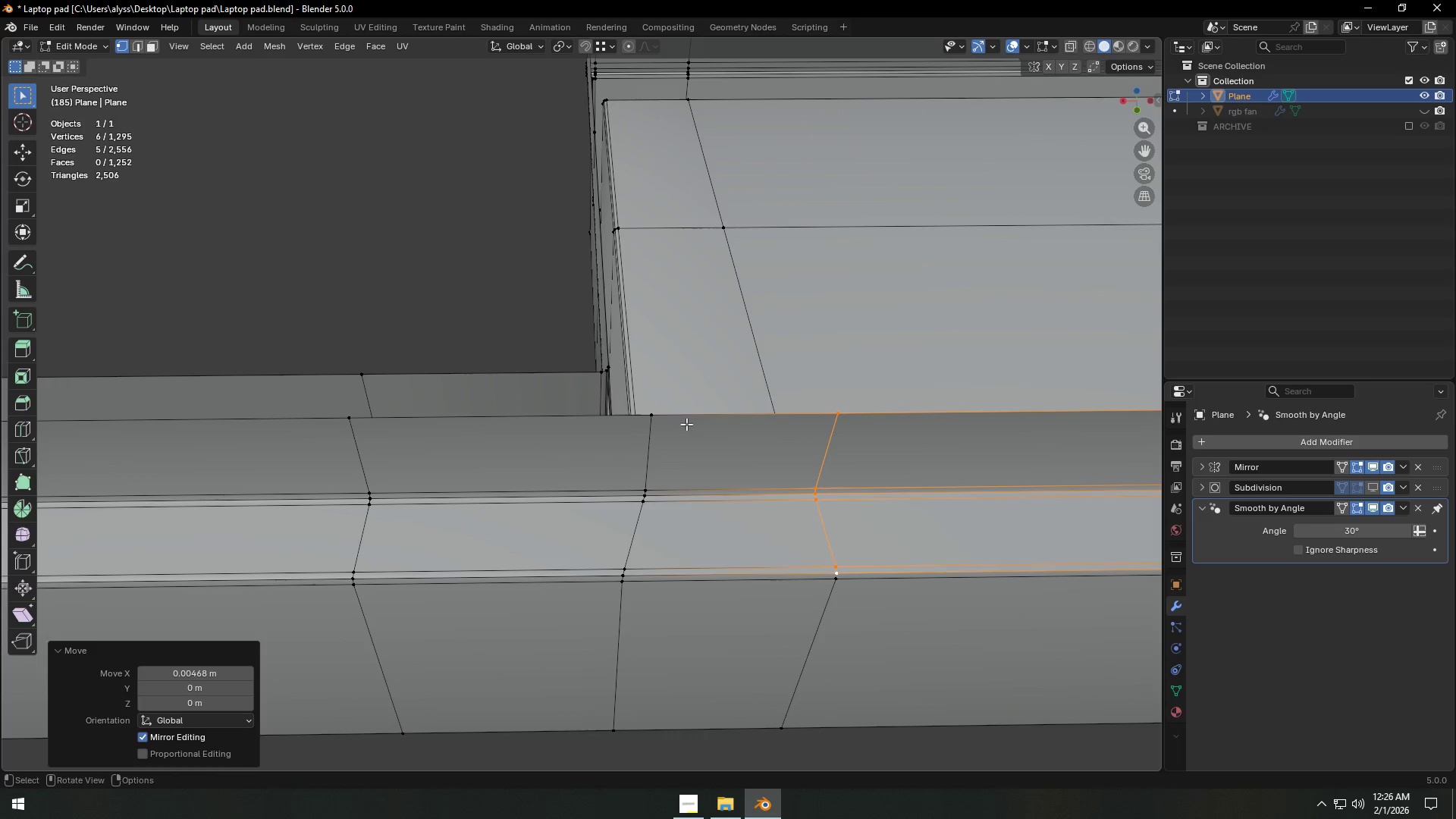 
left_click([661, 415])
 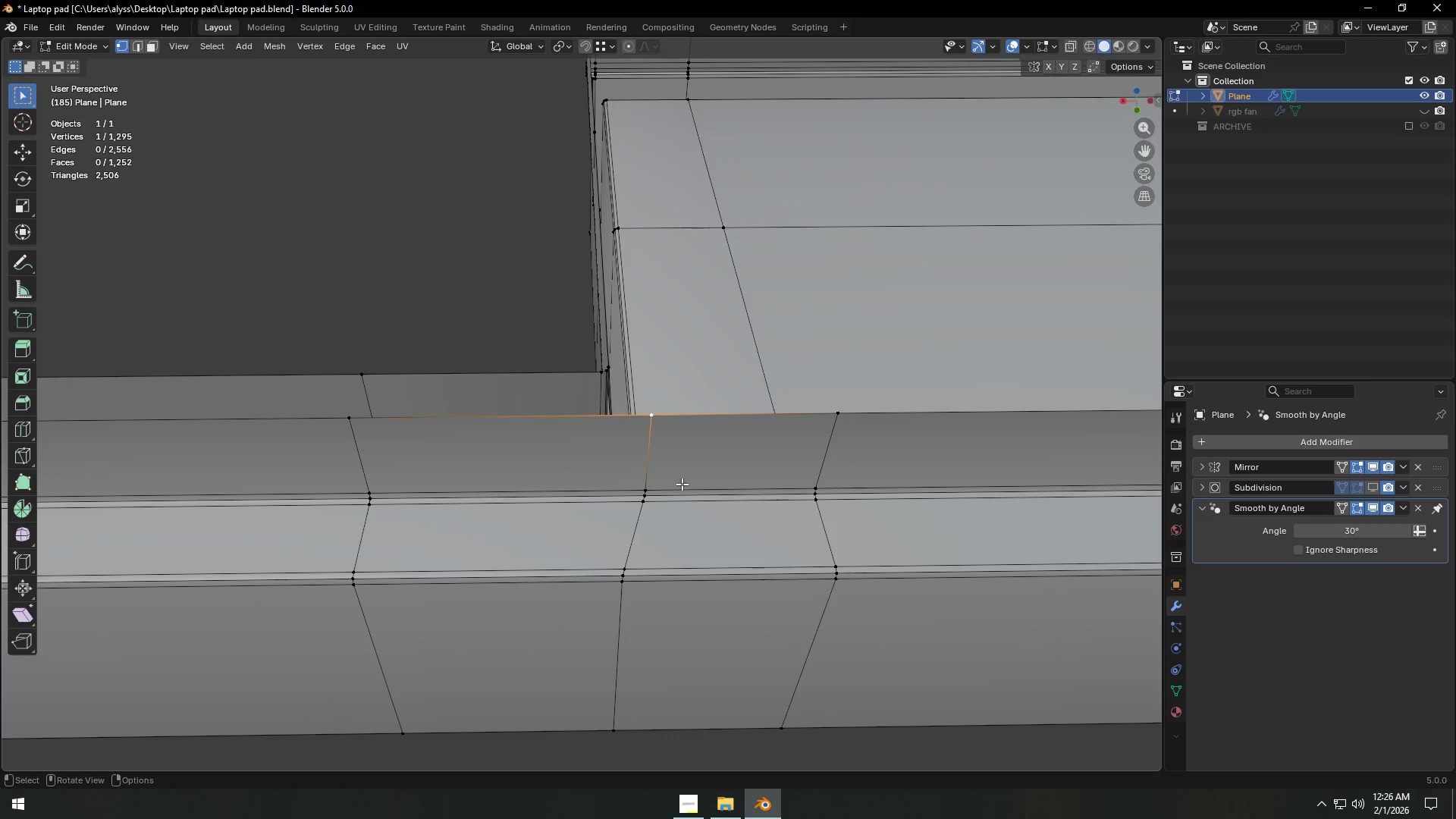 
hold_key(key=ControlLeft, duration=0.78)
left_click([623, 574])
 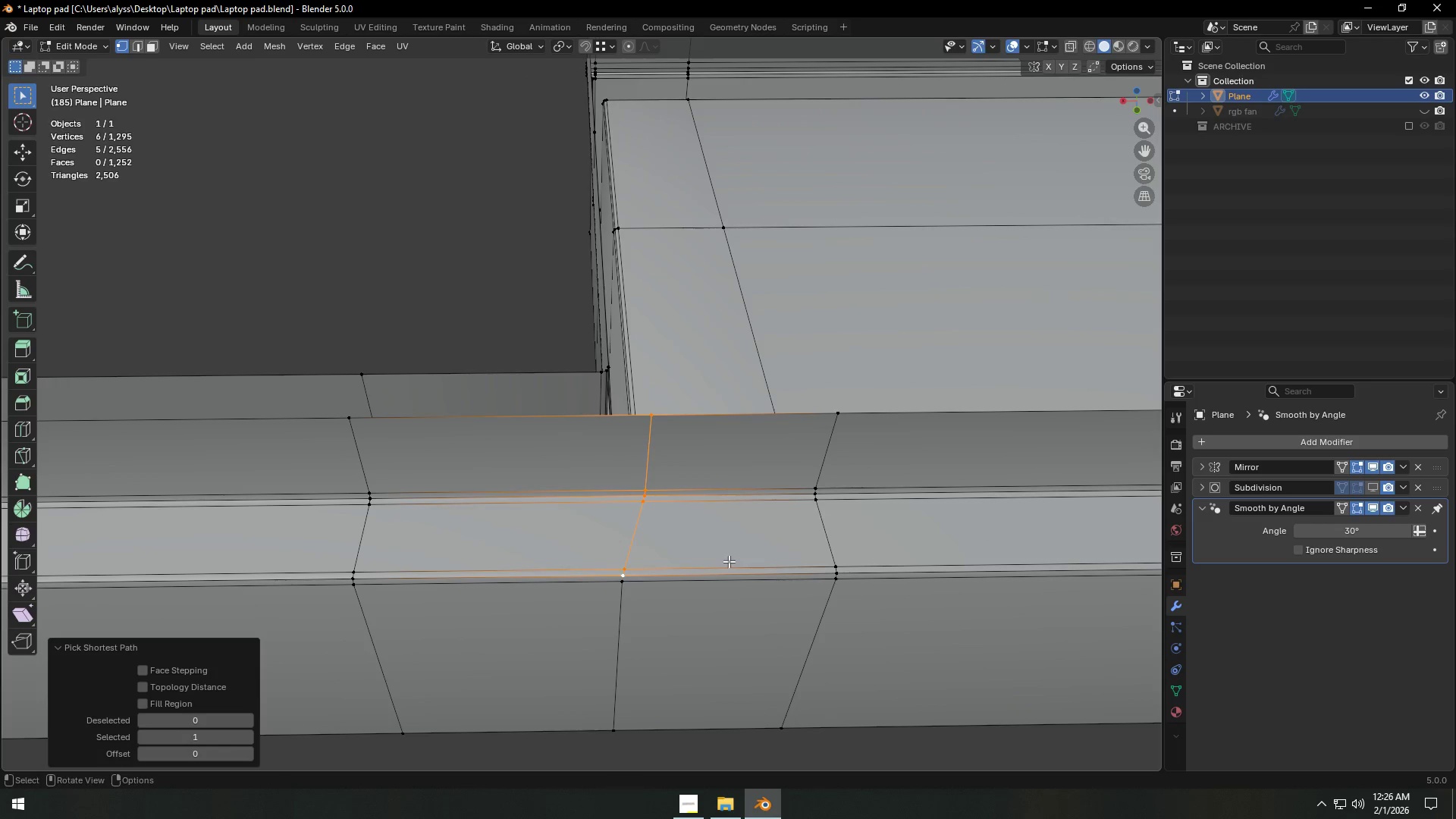 
type(sx0)
key(NumpadEnter)
 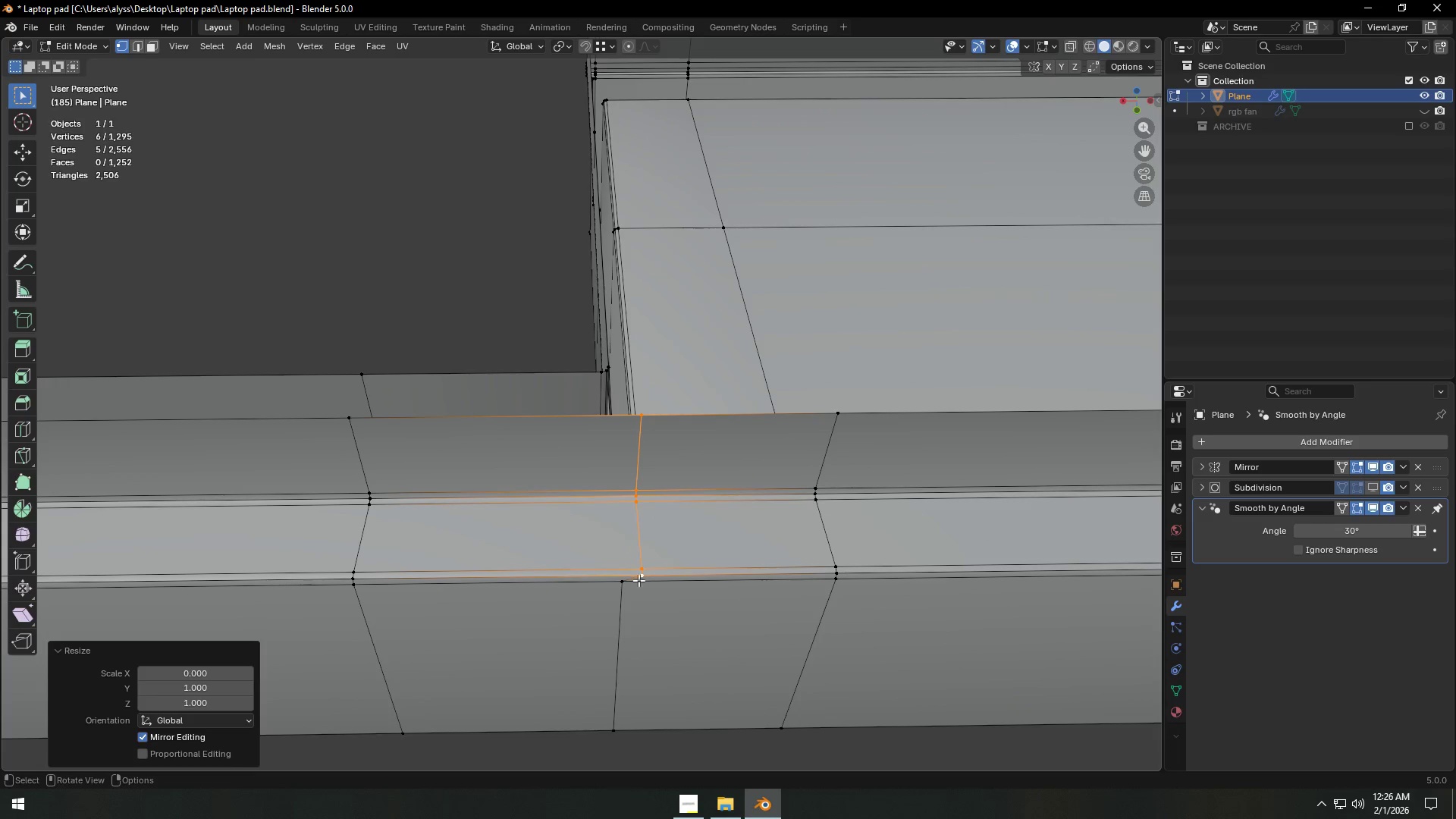 
type(gx)
 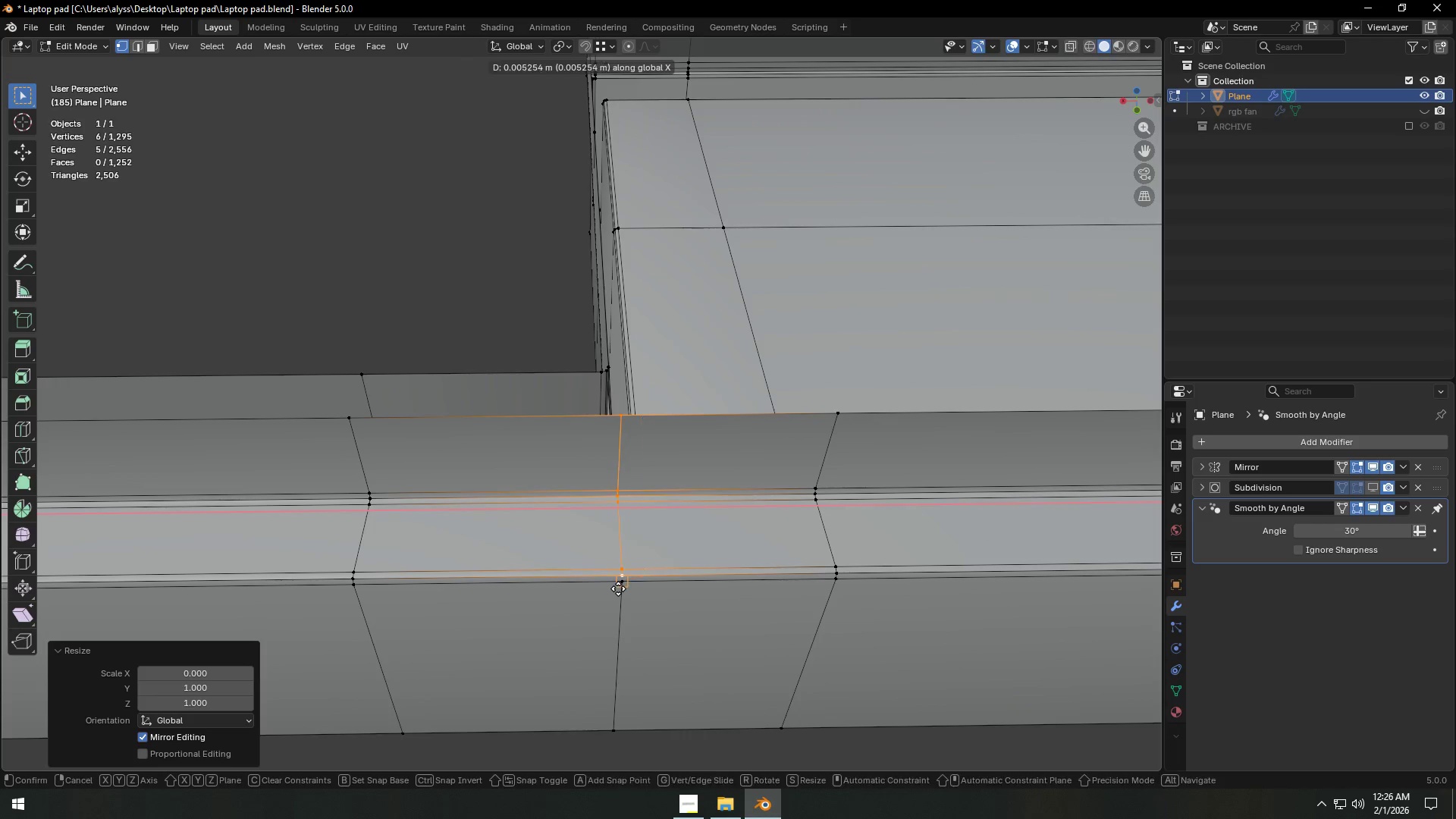 
hold_key(key=ControlLeft, duration=0.52)
left_click([618, 588])
 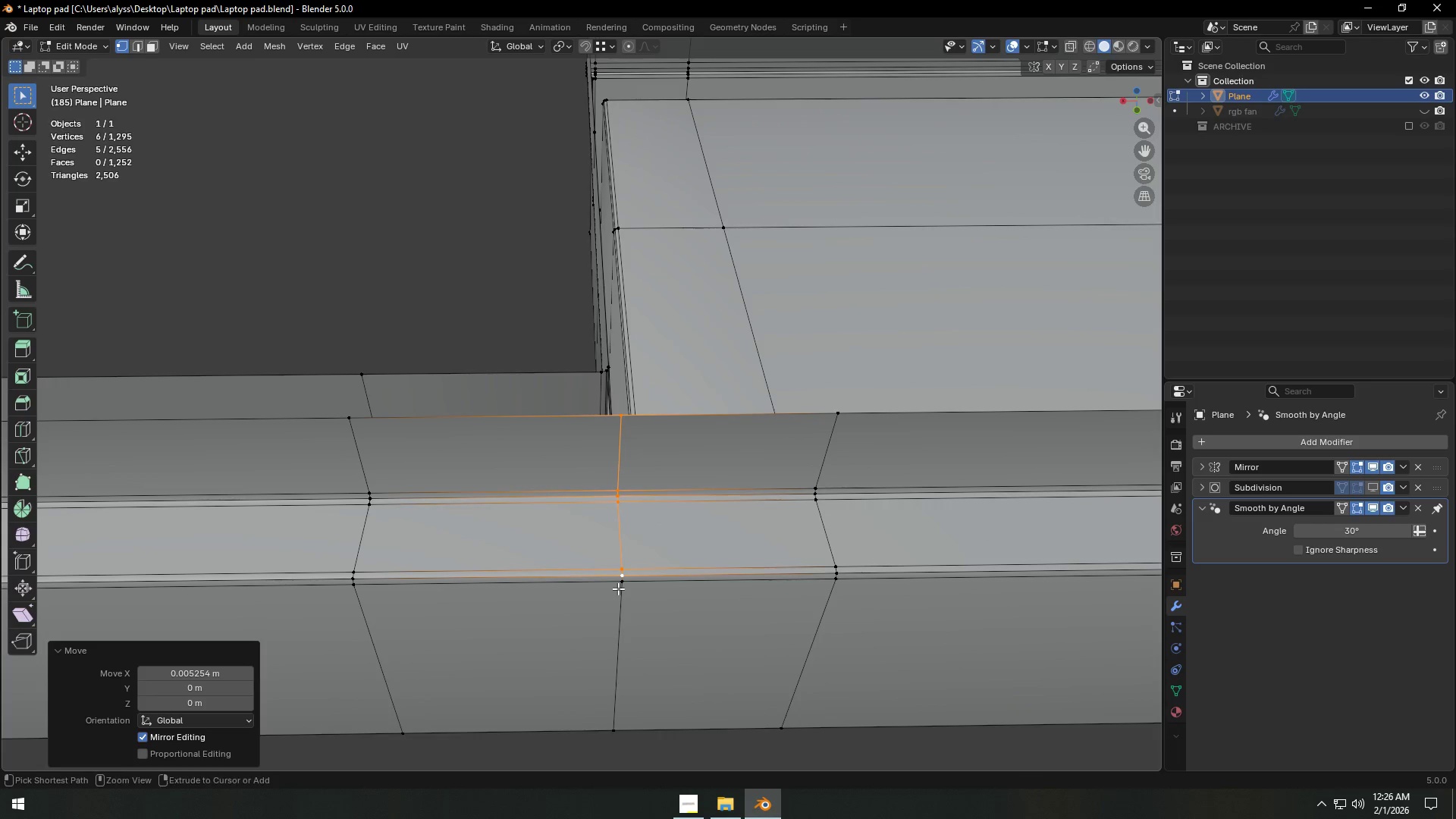 
scroll: coordinate [617, 588], scroll_direction: down, amount: 4.0
 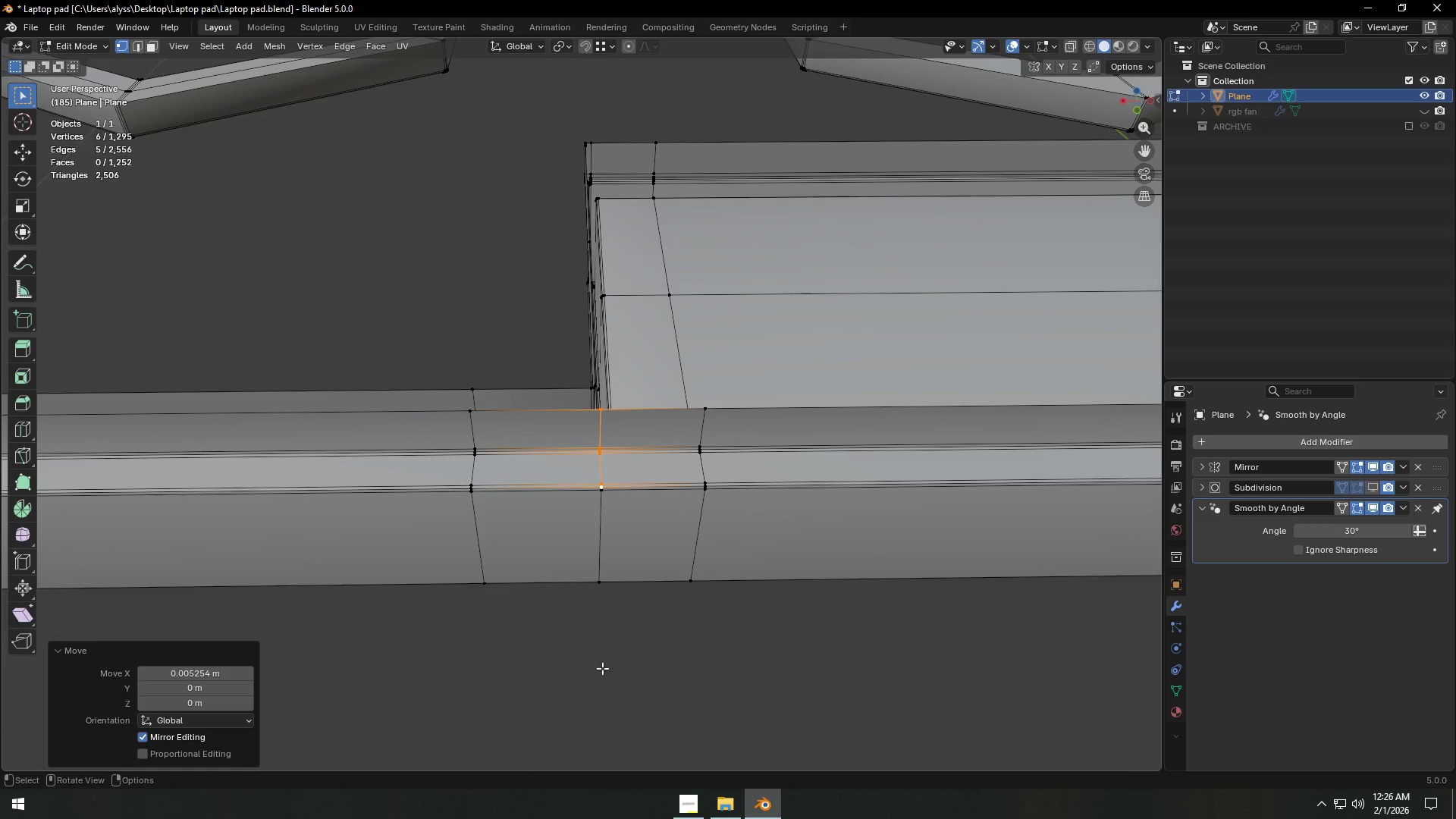 
left_click([602, 668])
 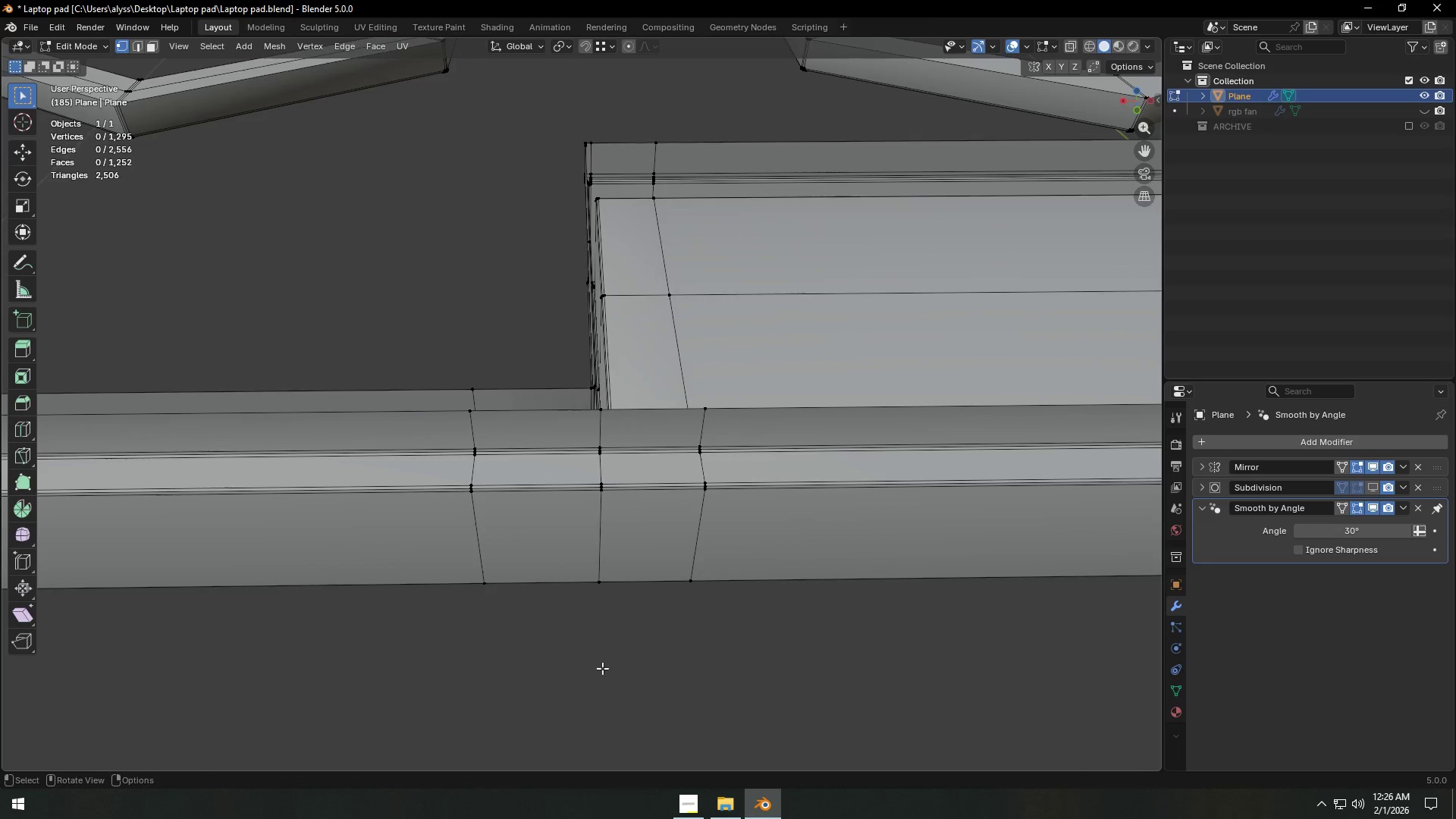 
hold_key(key=ShiftLeft, duration=0.95)
 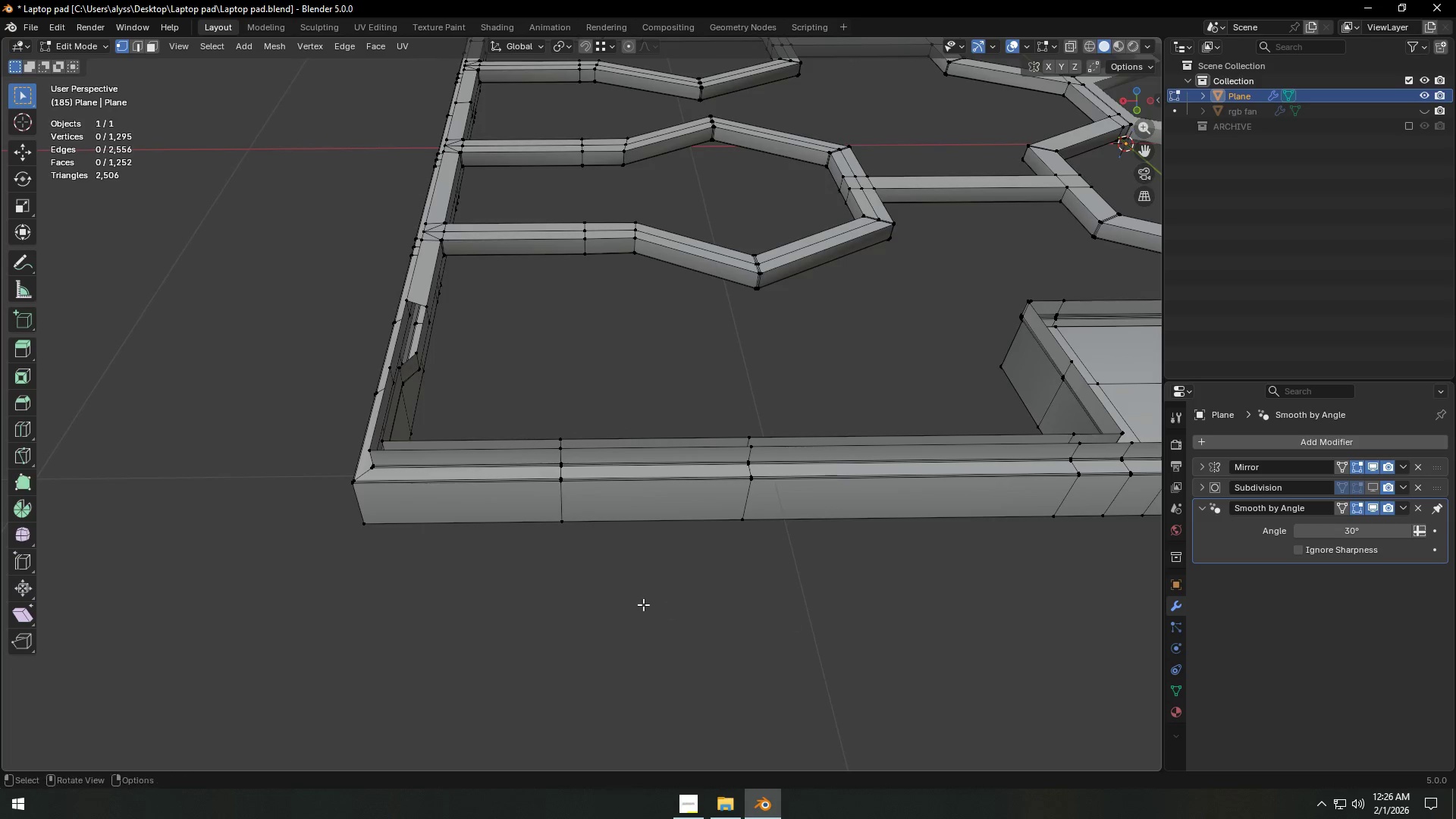 
scroll: coordinate [602, 668], scroll_direction: down, amount: 5.0
 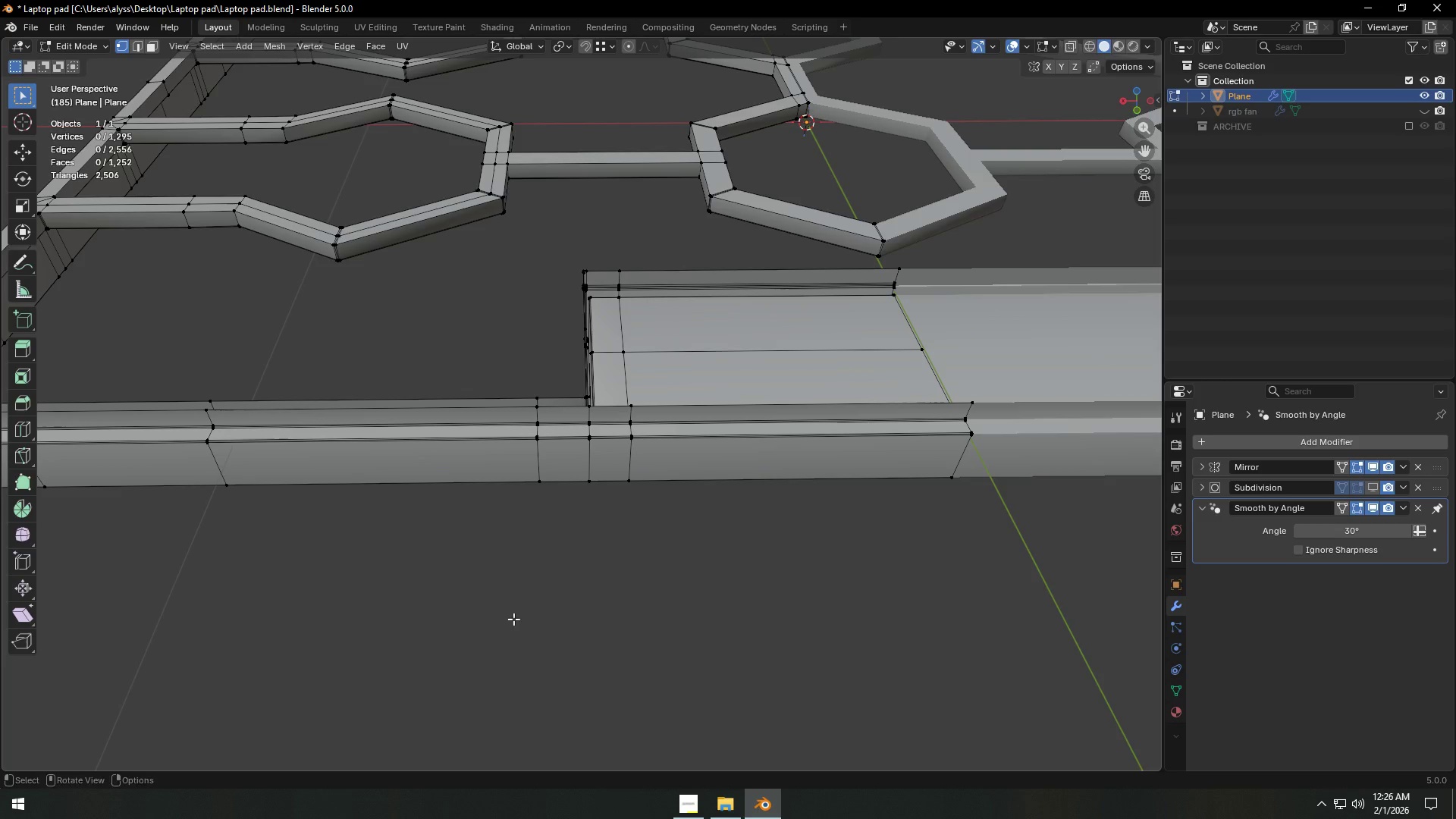 
scroll: coordinate [643, 604], scroll_direction: up, amount: 2.0
 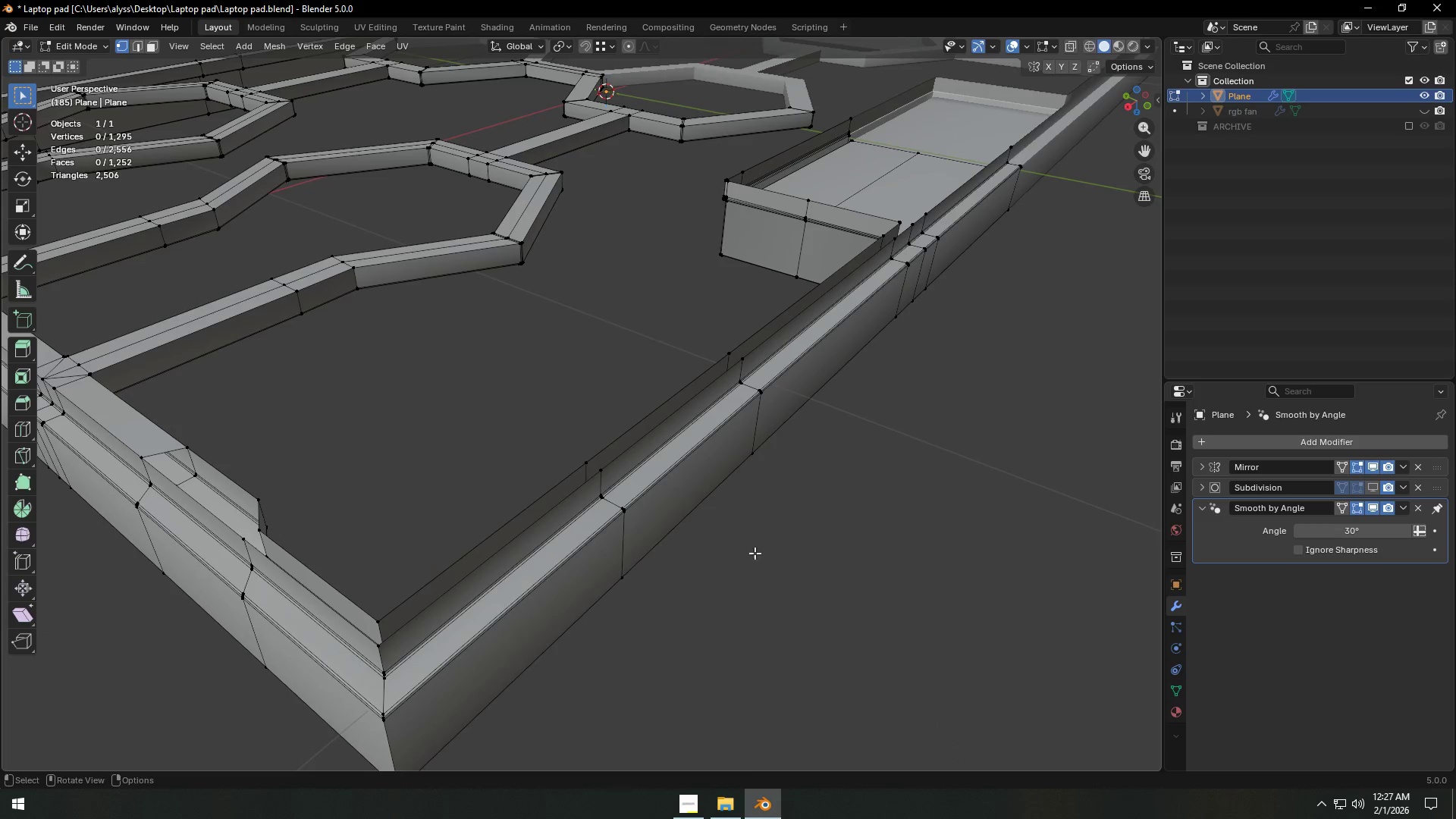 
hold_key(key=ShiftLeft, duration=0.69)
 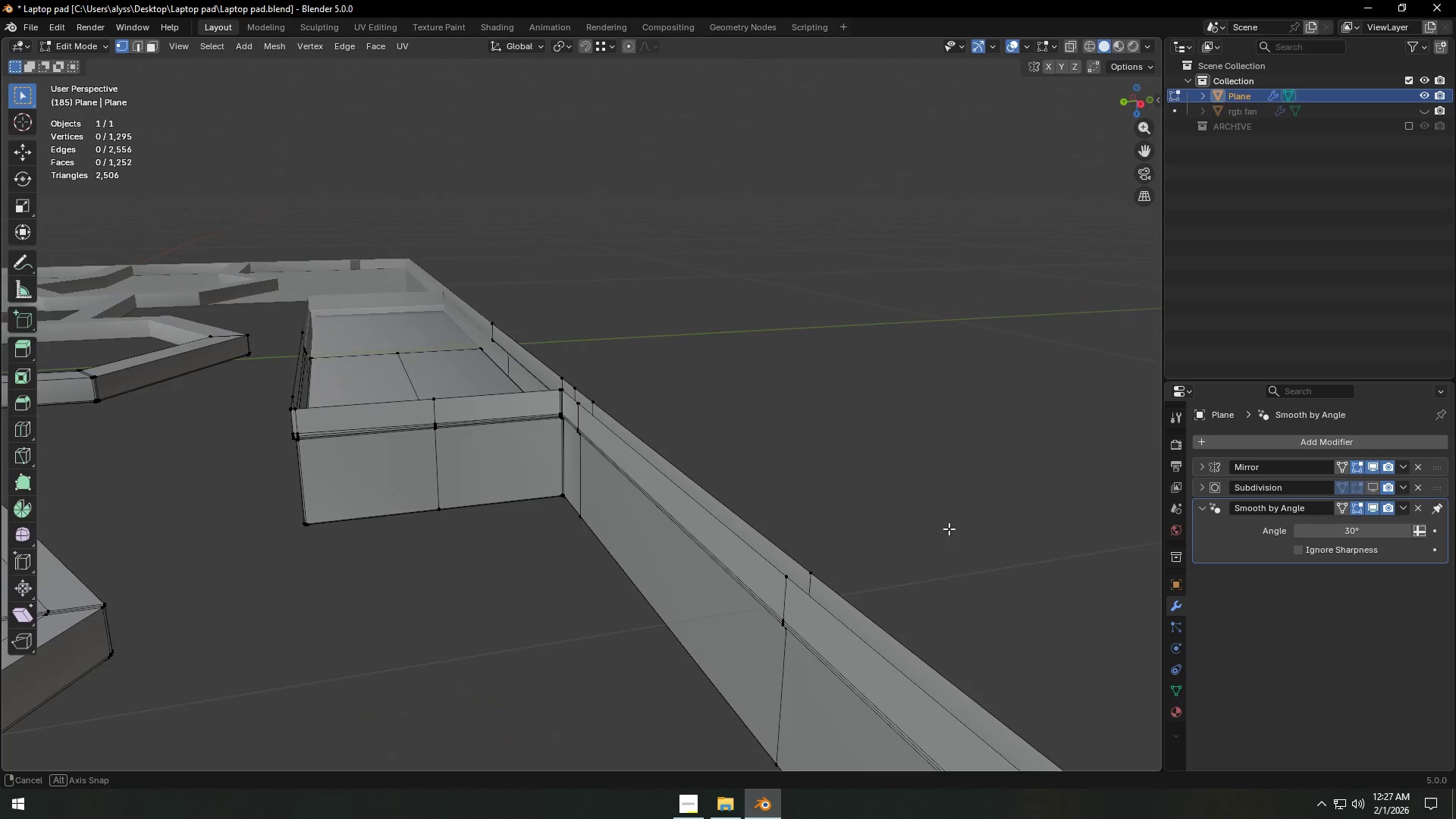 
scroll: coordinate [617, 543], scroll_direction: down, amount: 1.0
 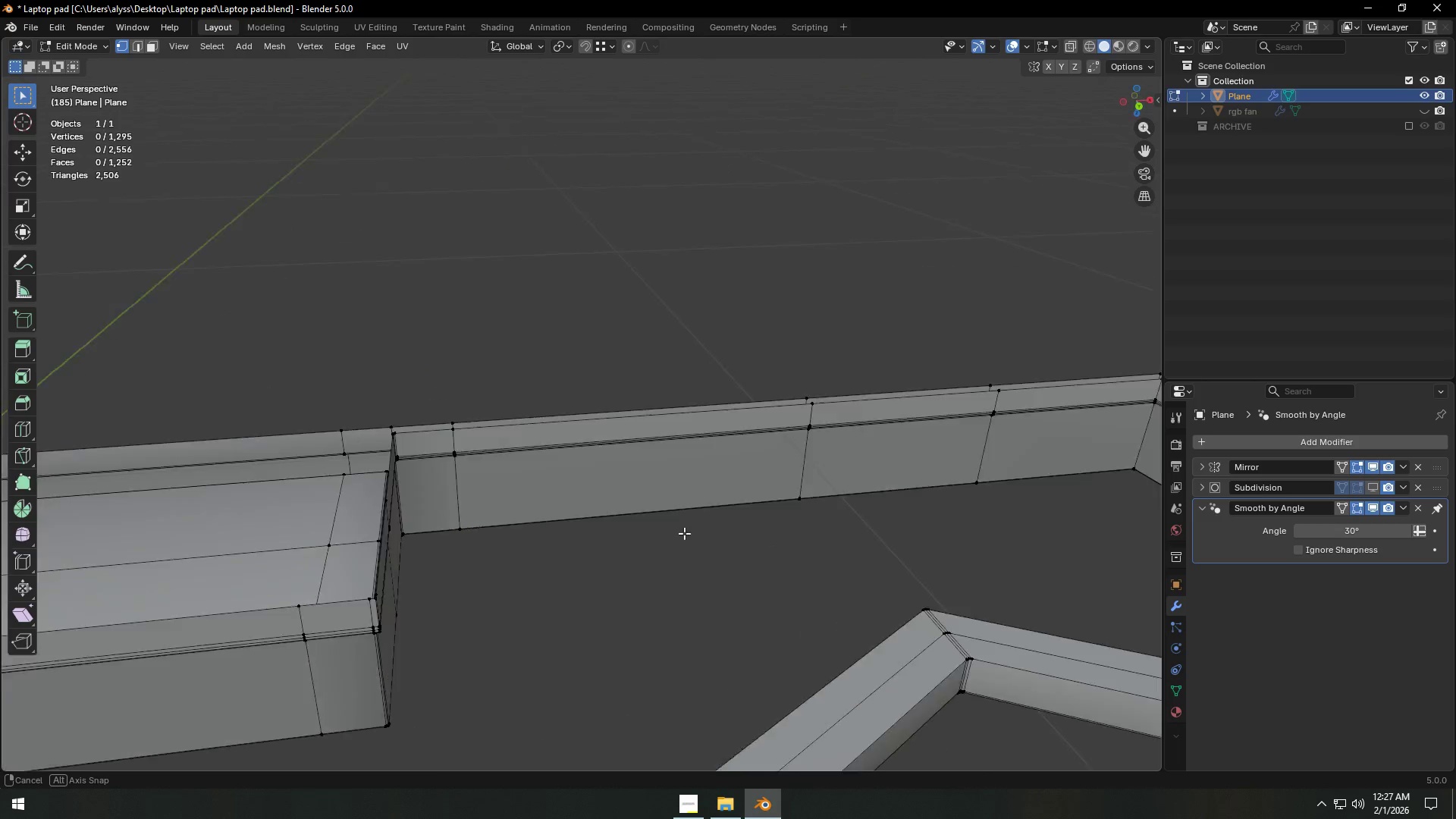 
hold_key(key=ShiftLeft, duration=0.56)
 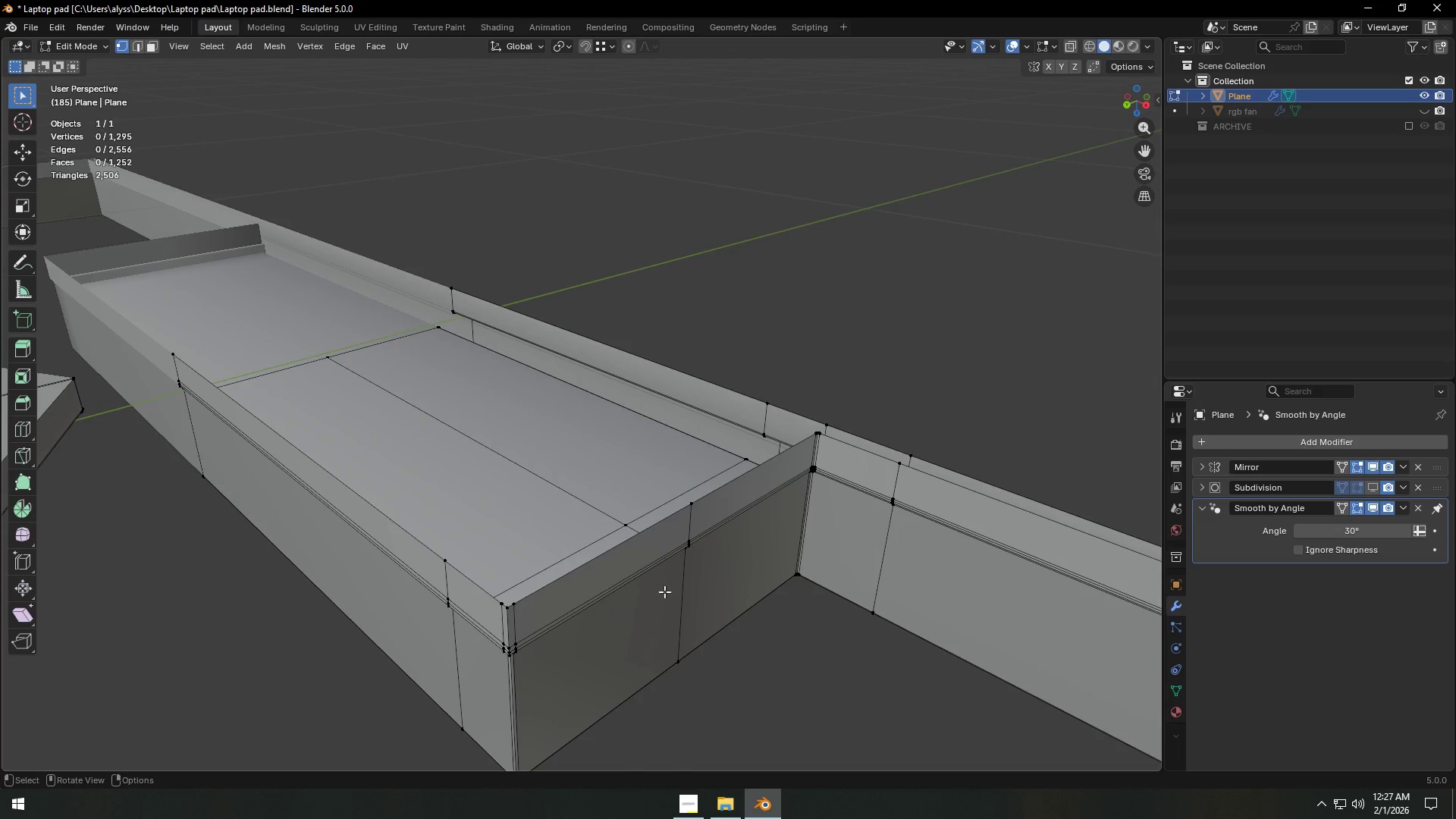 
wait(8.73)
 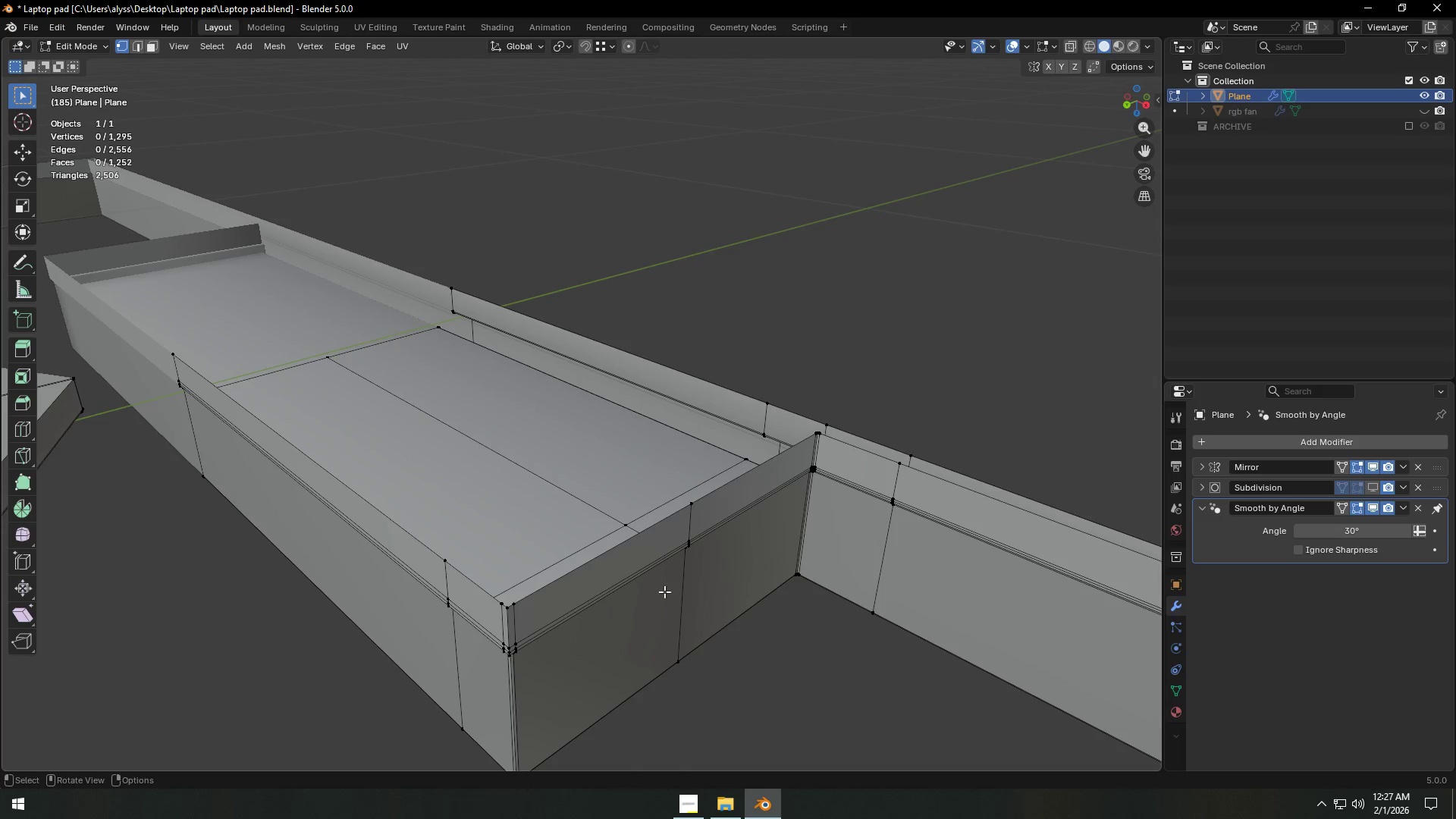 
scroll: coordinate [566, 572], scroll_direction: down, amount: 5.0
 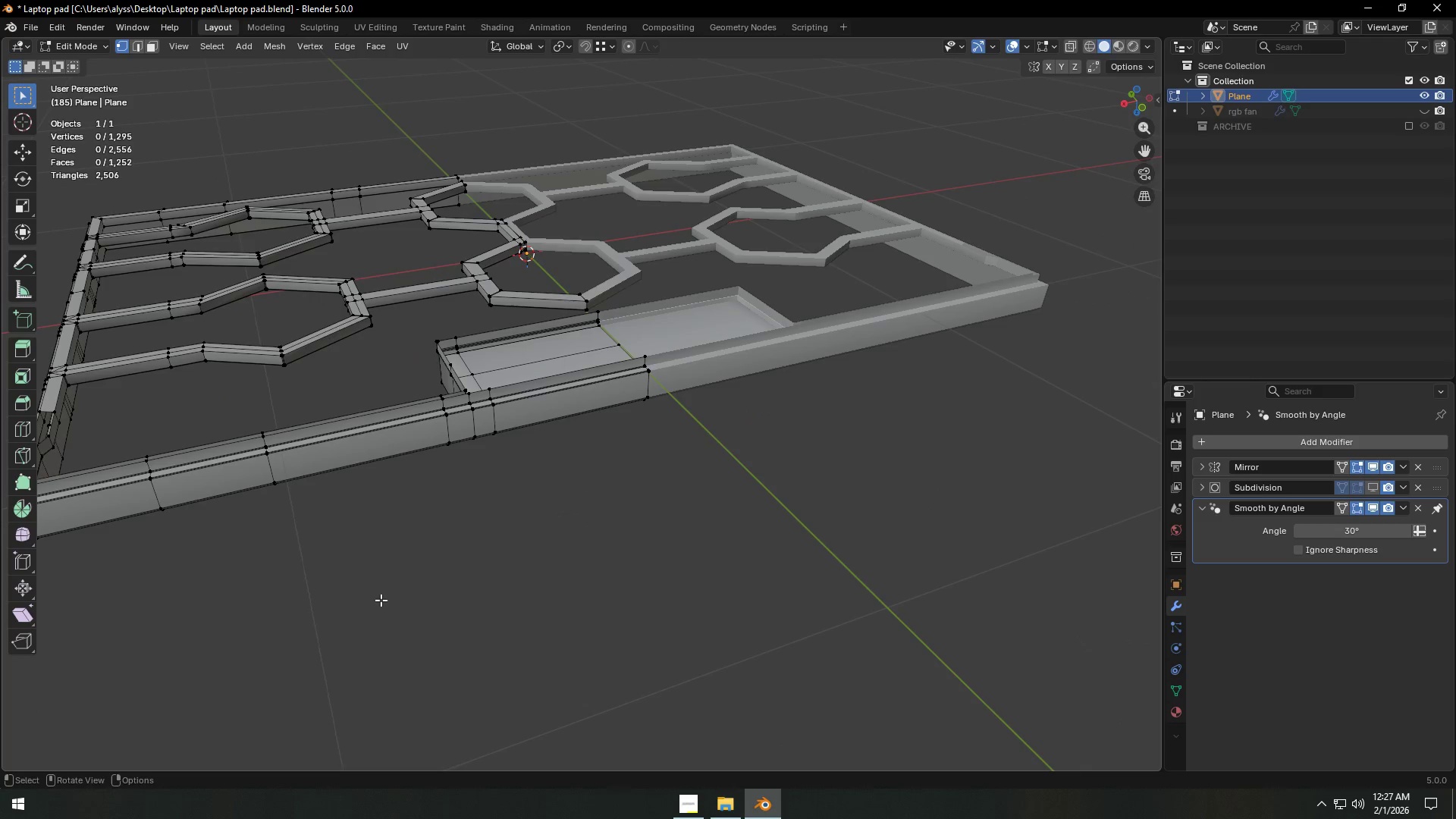 
hold_key(key=ShiftLeft, duration=0.39)
 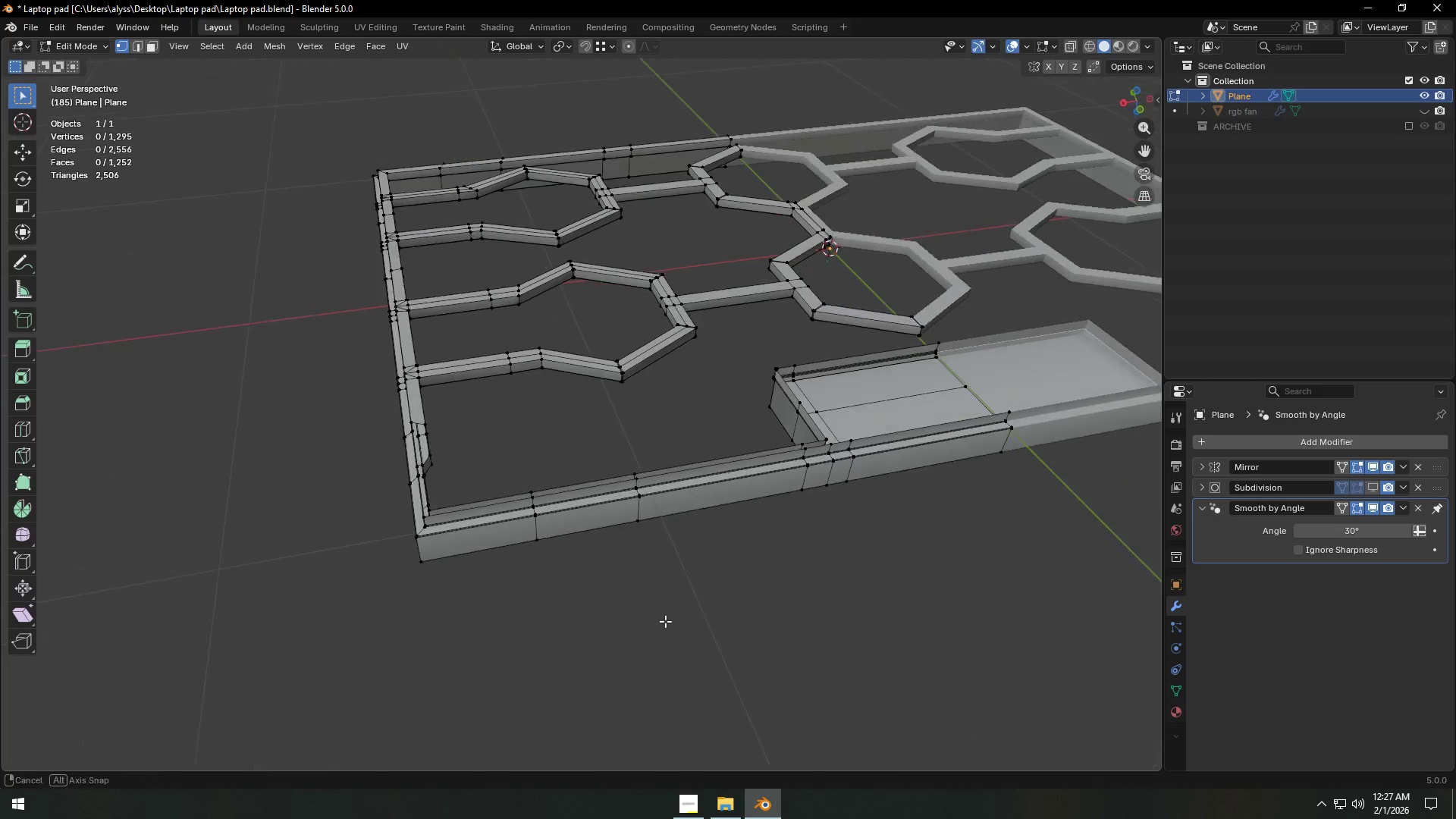 
key(Shift+ShiftLeft)
 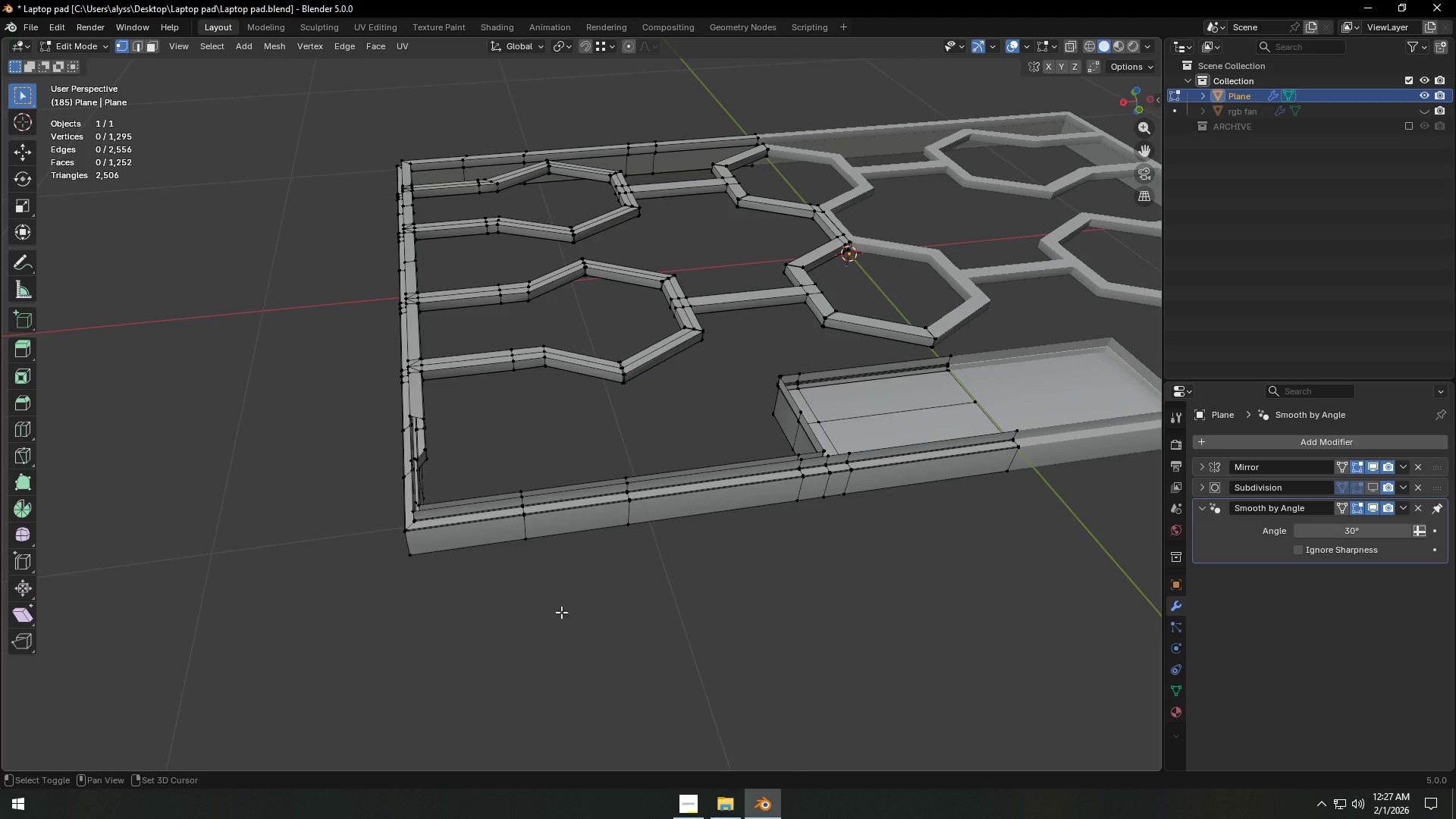 
scroll: coordinate [726, 575], scroll_direction: up, amount: 4.0
 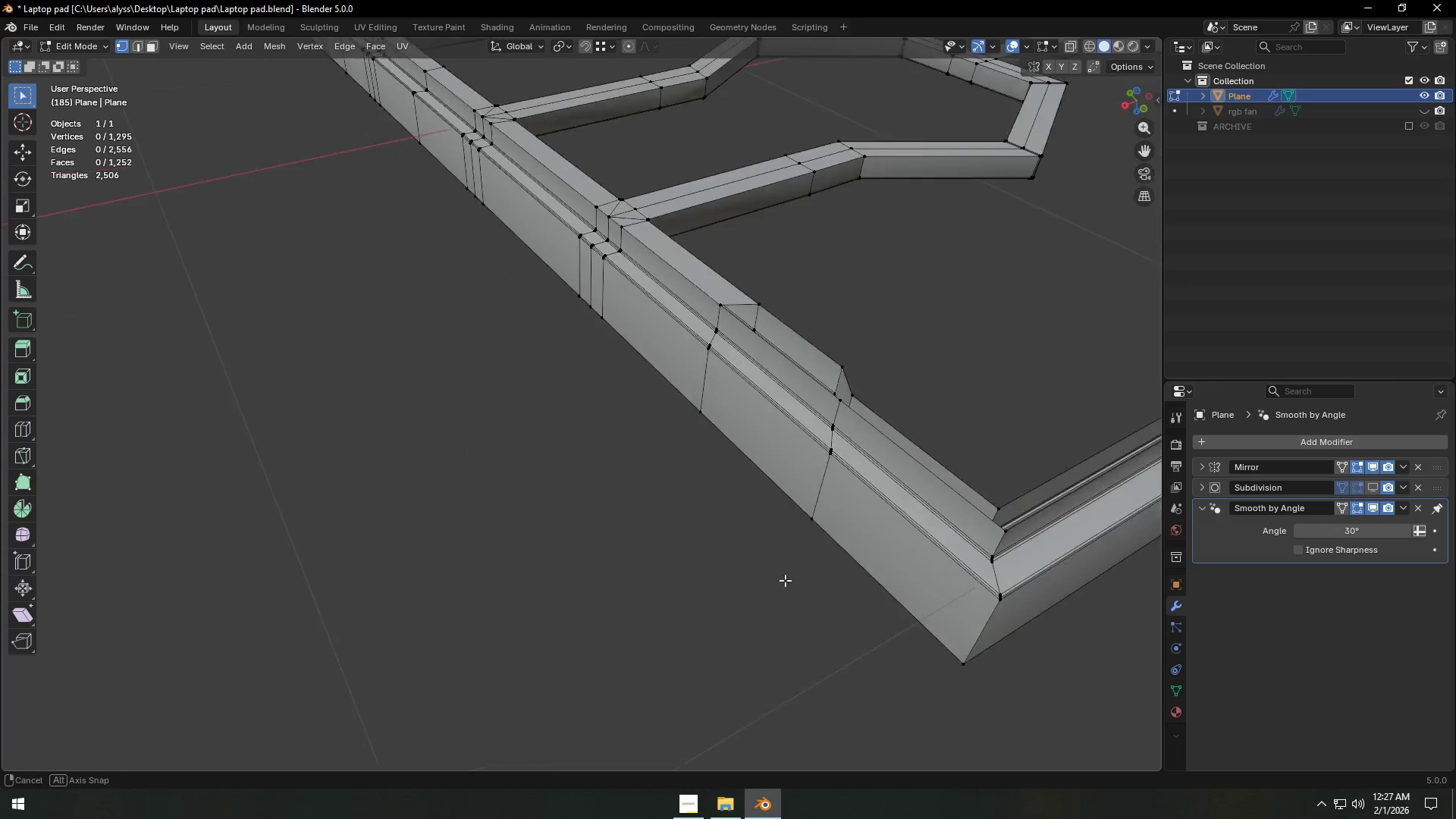 
hold_key(key=ShiftLeft, duration=0.31)
 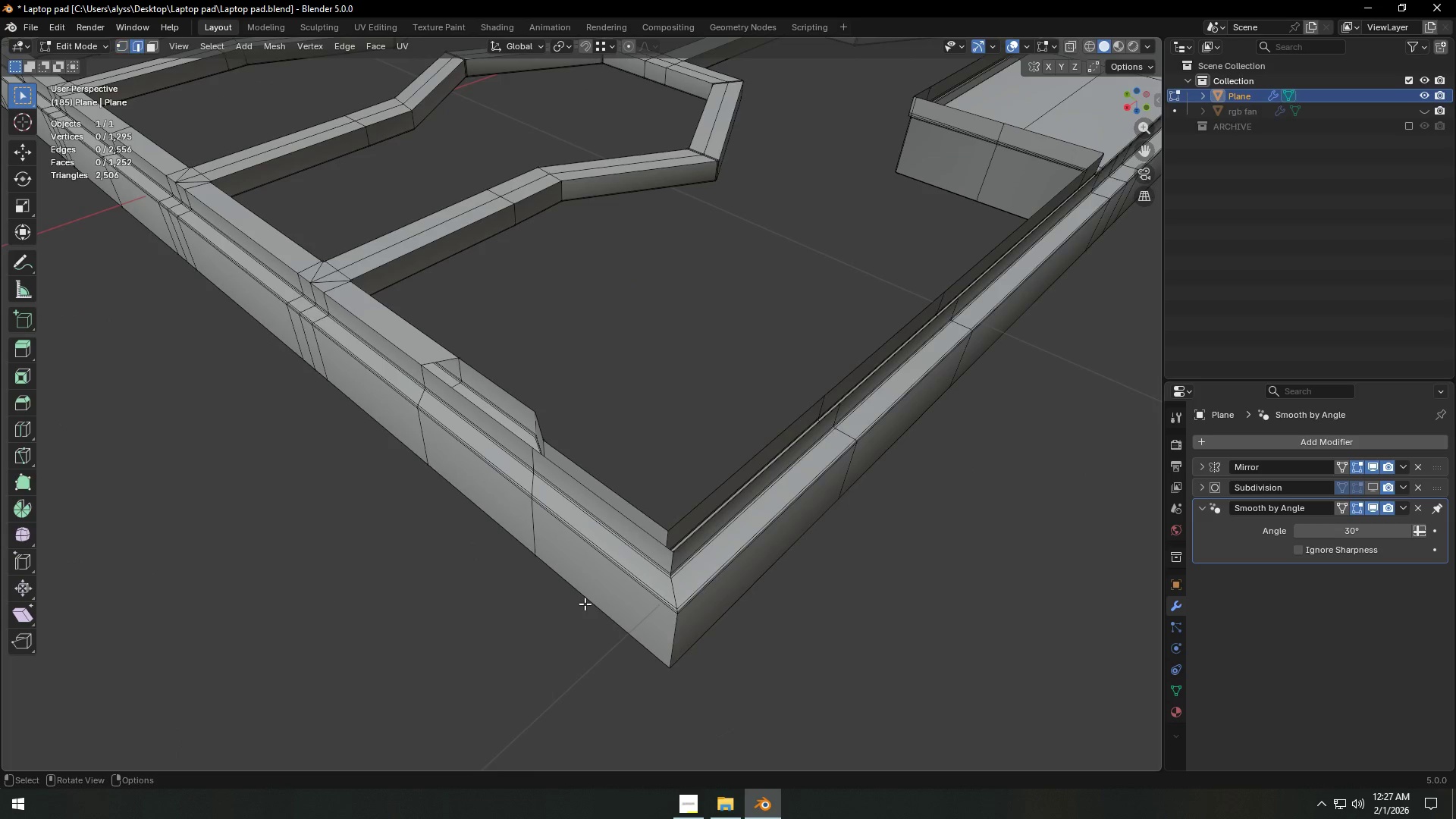 
key(2)
 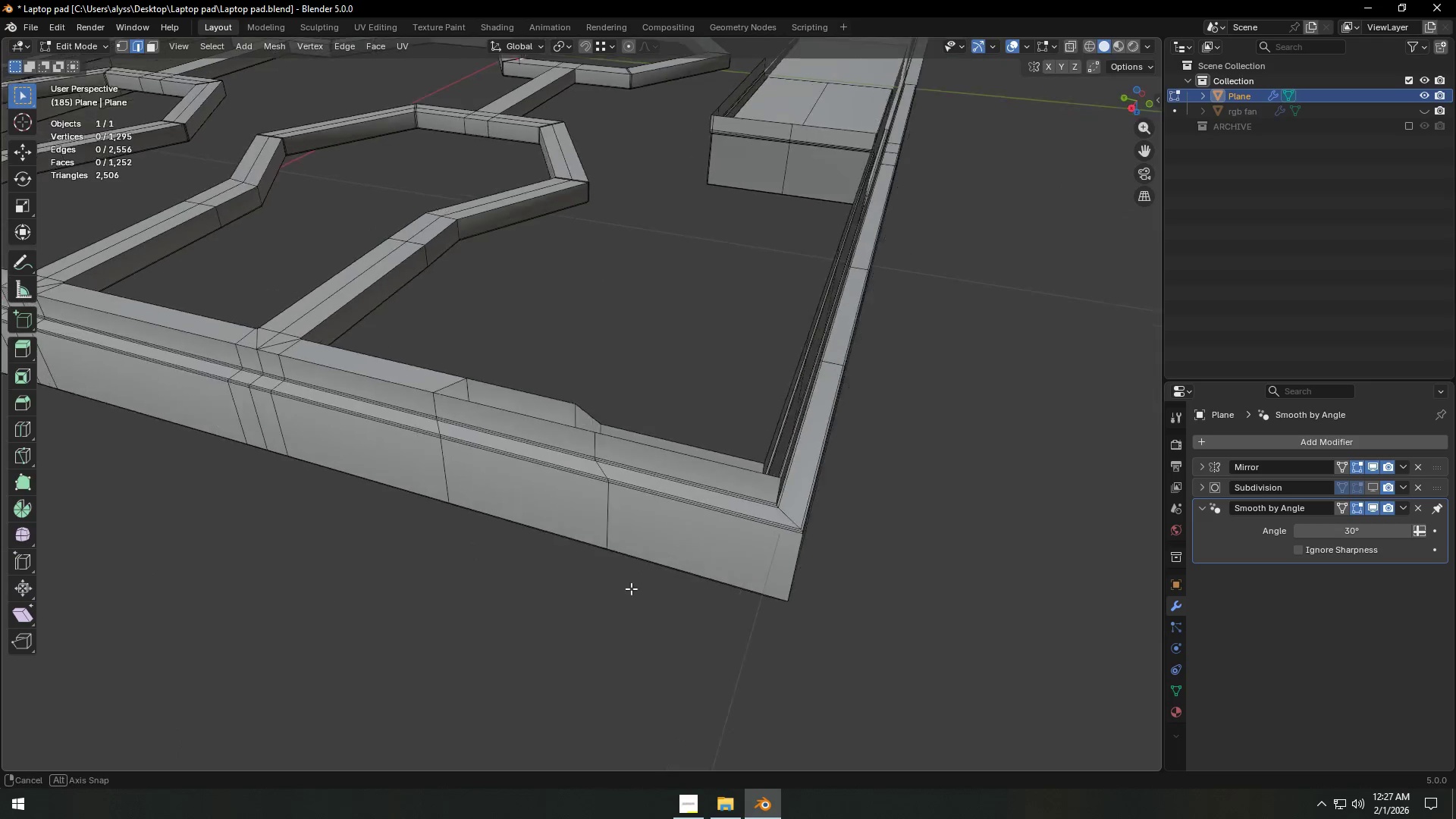 
scroll: coordinate [686, 586], scroll_direction: up, amount: 3.0
 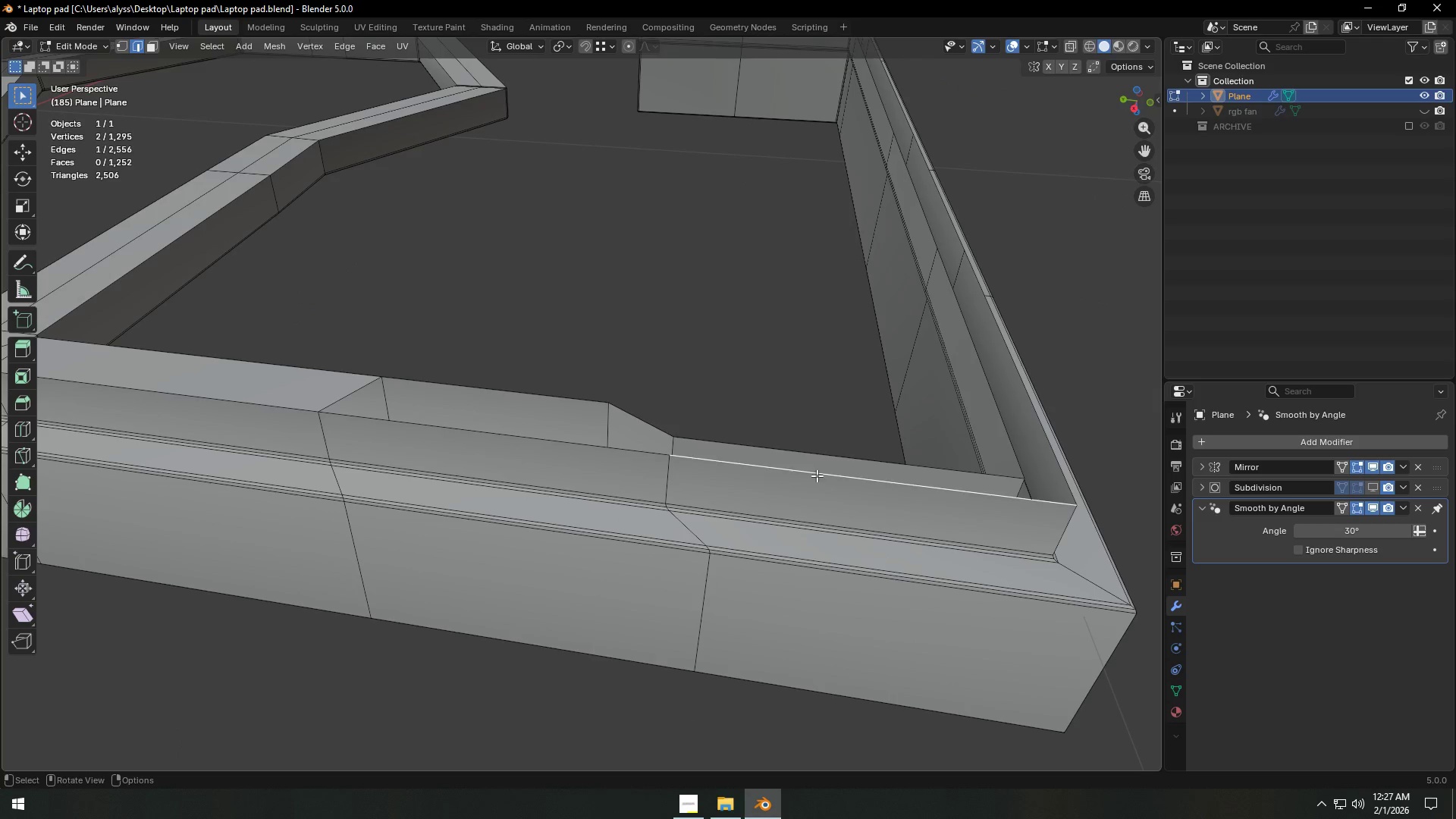 
hold_key(key=ShiftLeft, duration=0.34)
left_click([826, 457])
 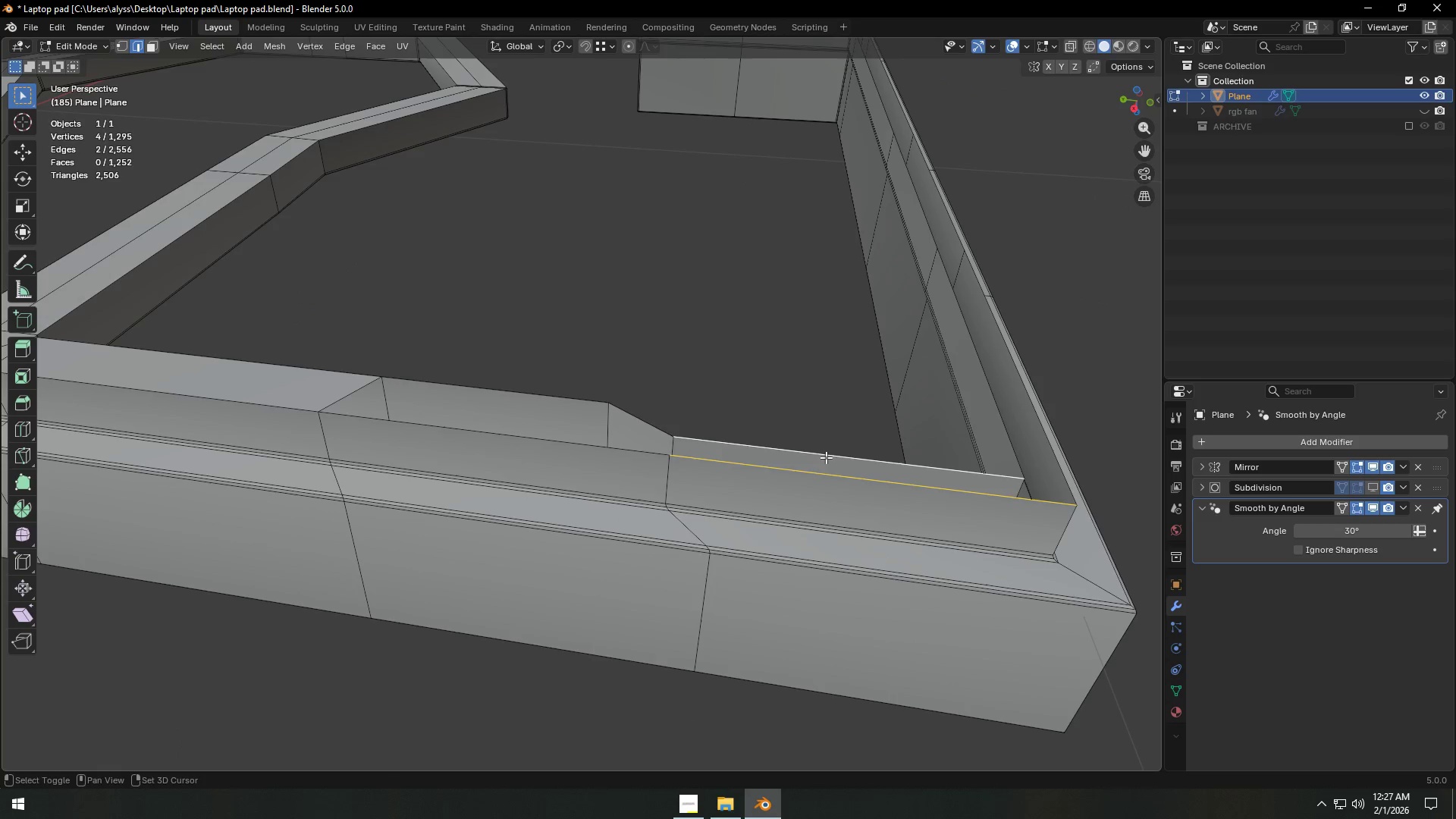 
type(fff)
 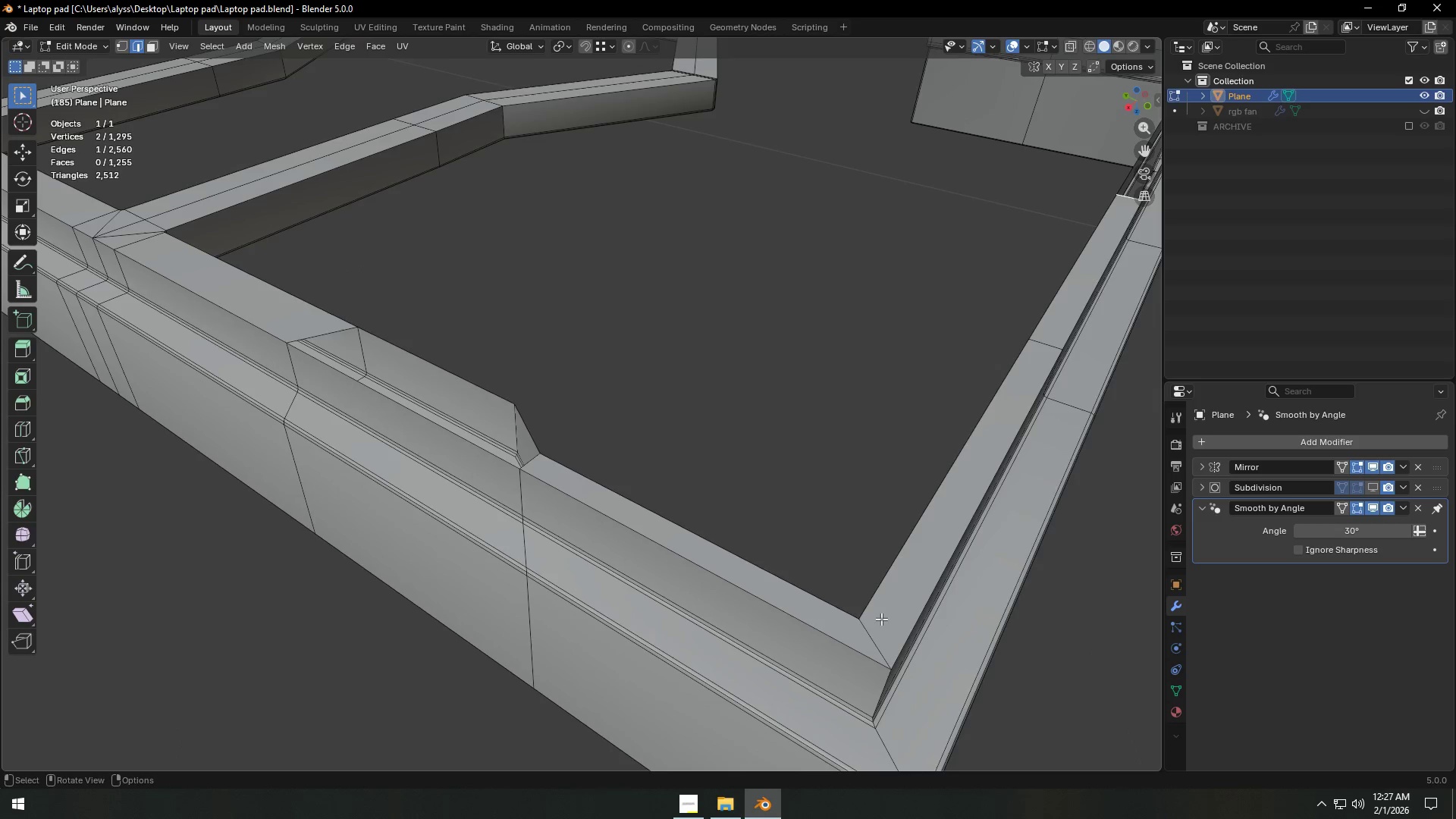 
scroll: coordinate [882, 618], scroll_direction: down, amount: 3.0
 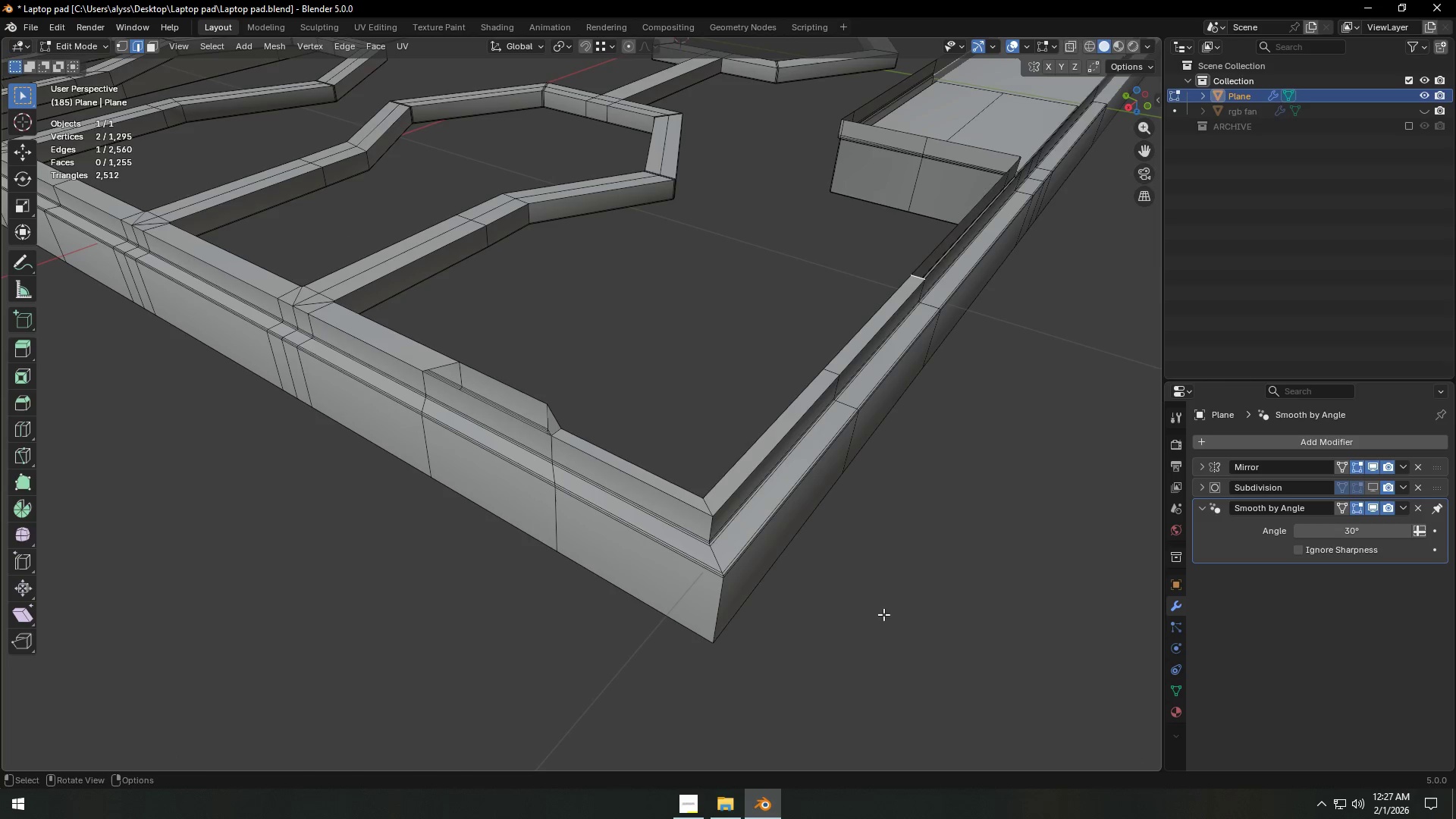 
key(F)
 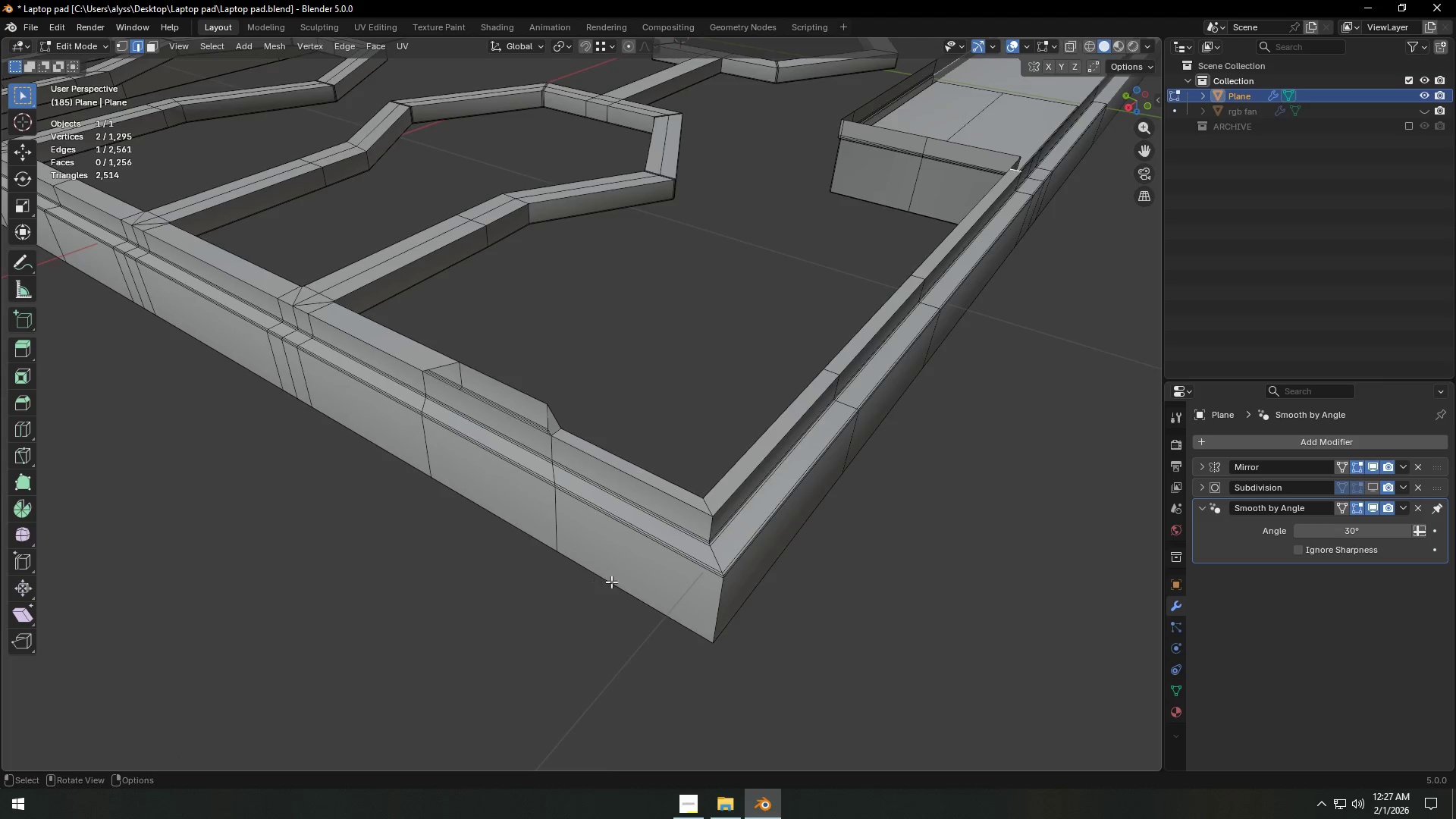 
left_click([705, 382])
 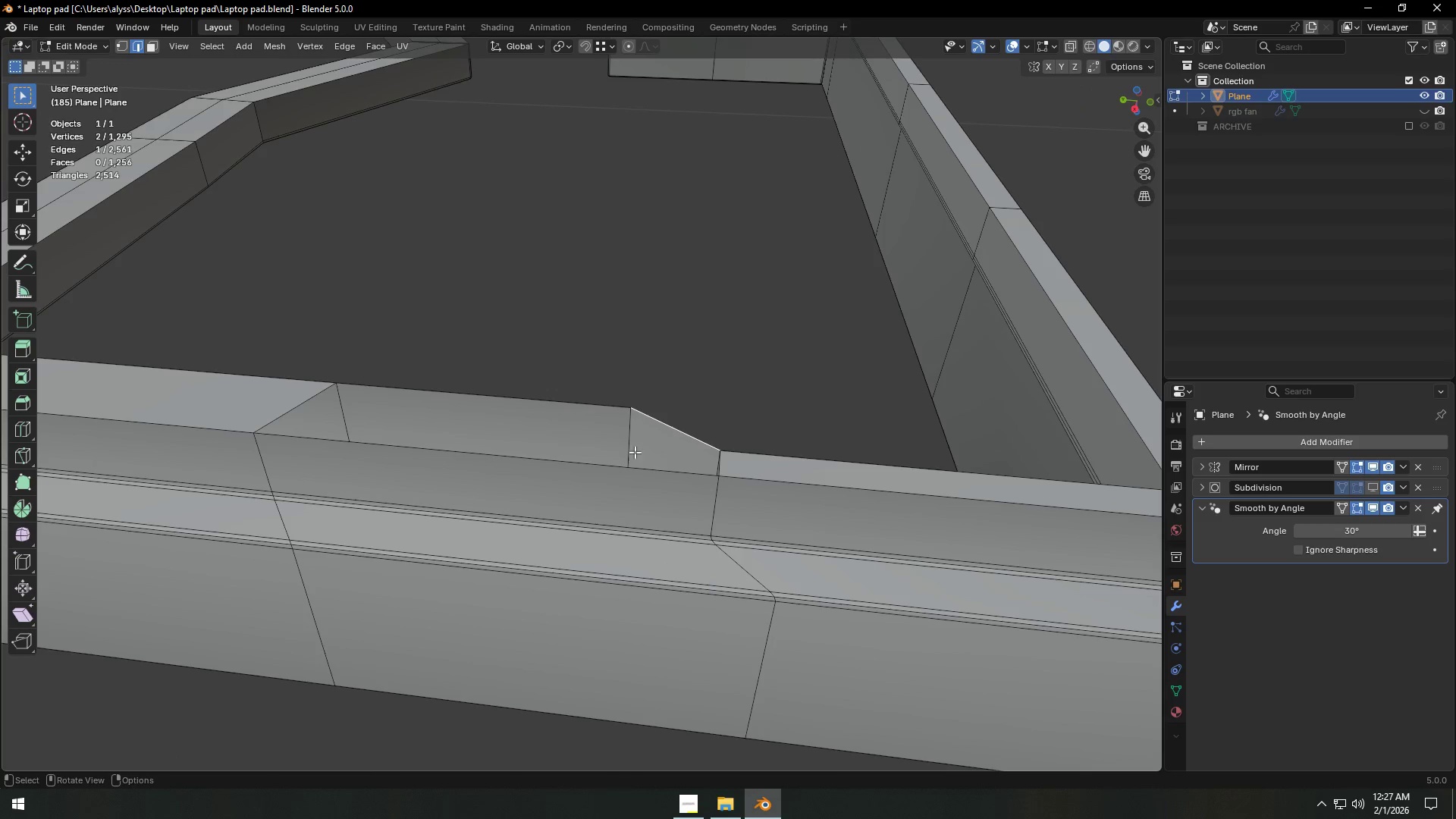 
scroll: coordinate [663, 581], scroll_direction: up, amount: 4.0
 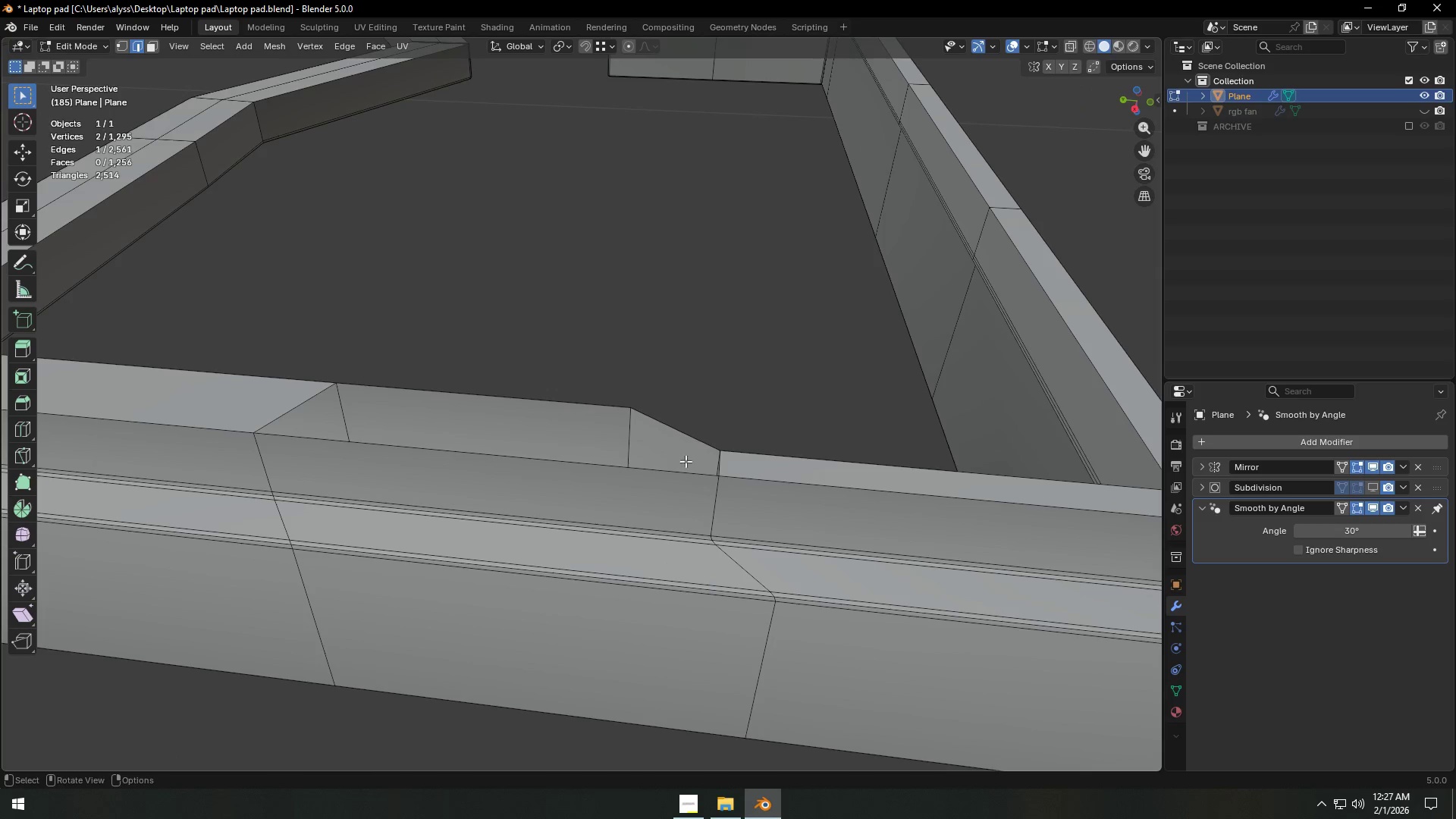 
hold_key(key=ShiftLeft, duration=0.36)
 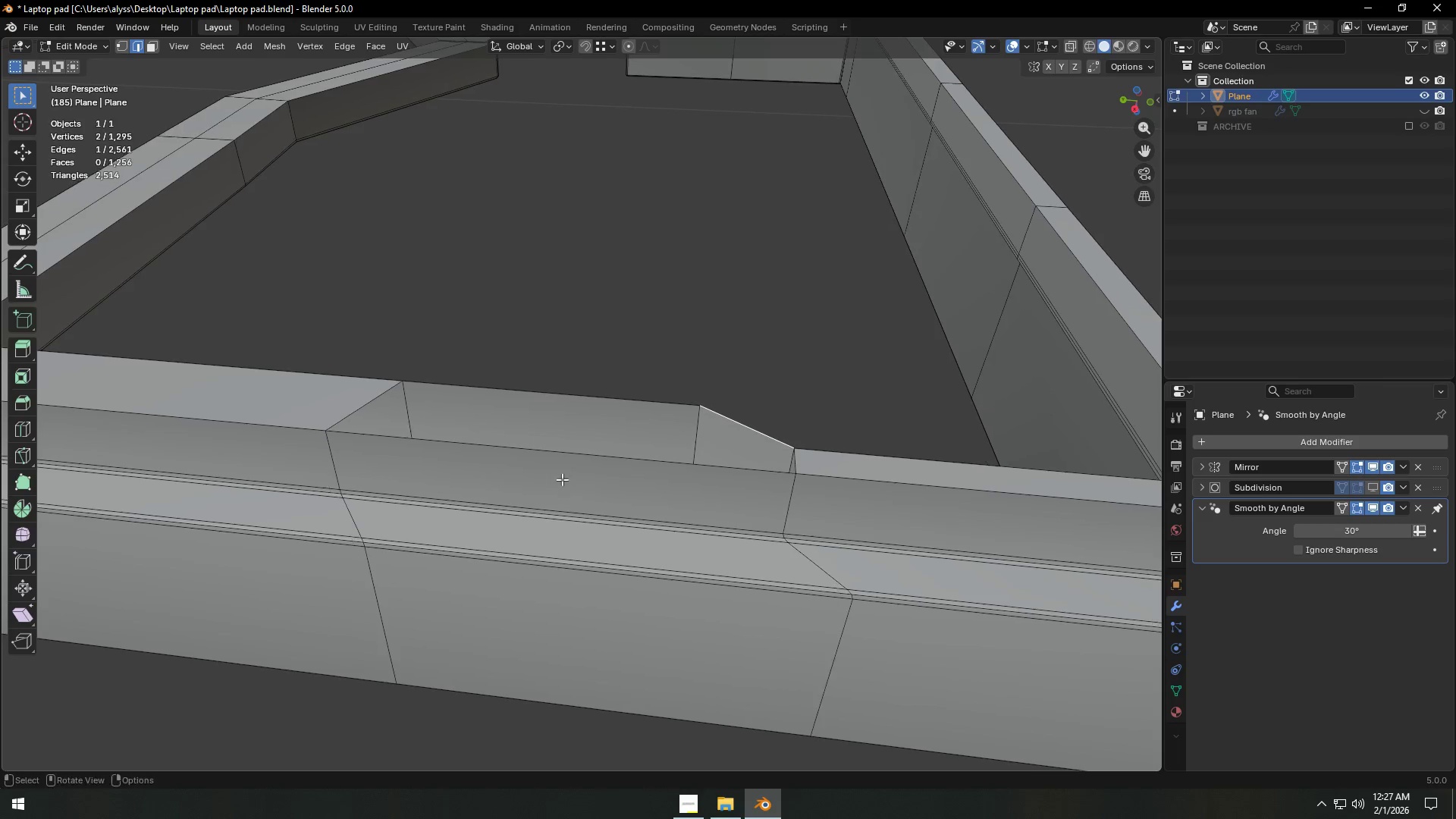 
key(Control+ControlLeft)
 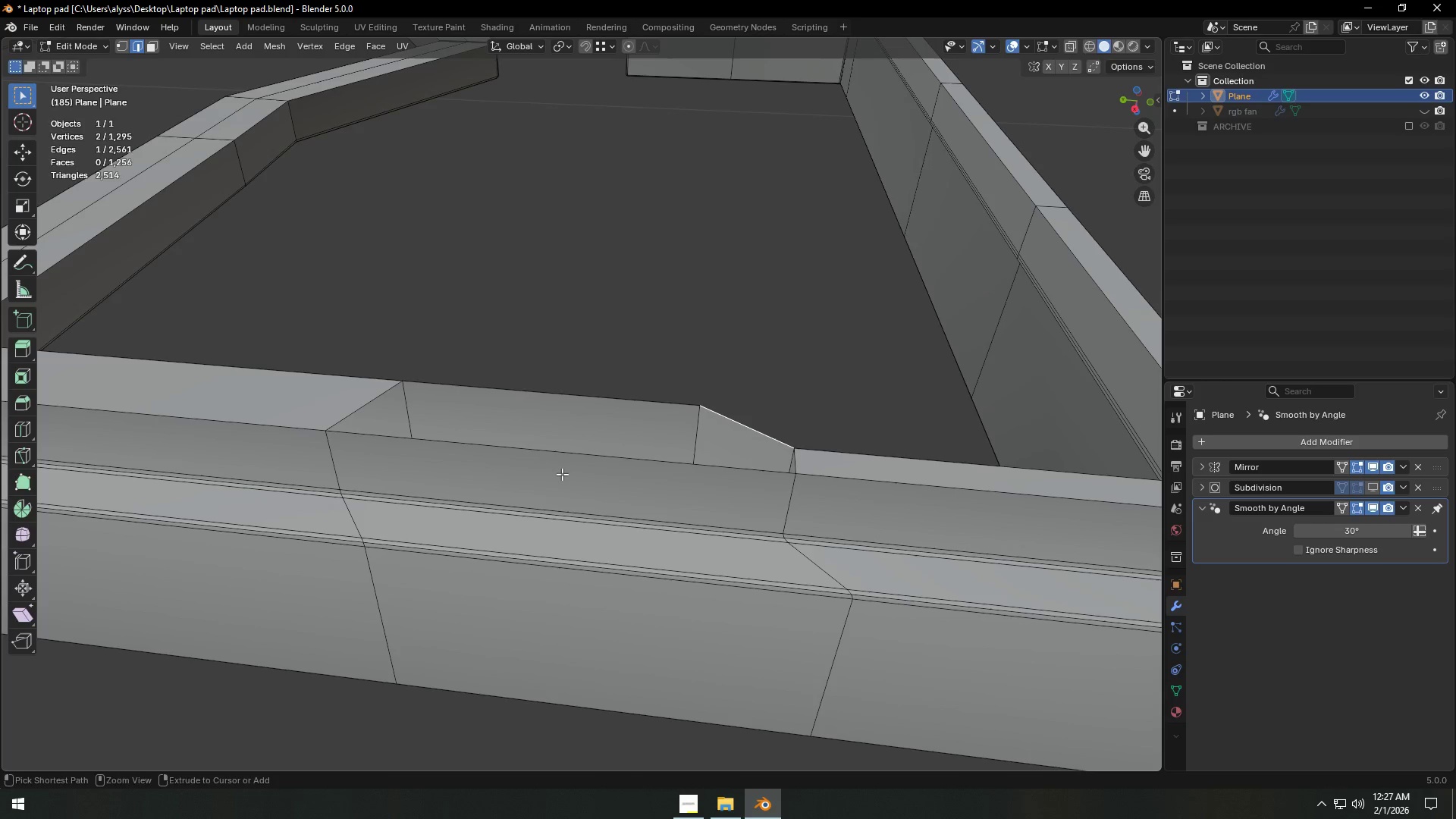 
key(Control+R)
 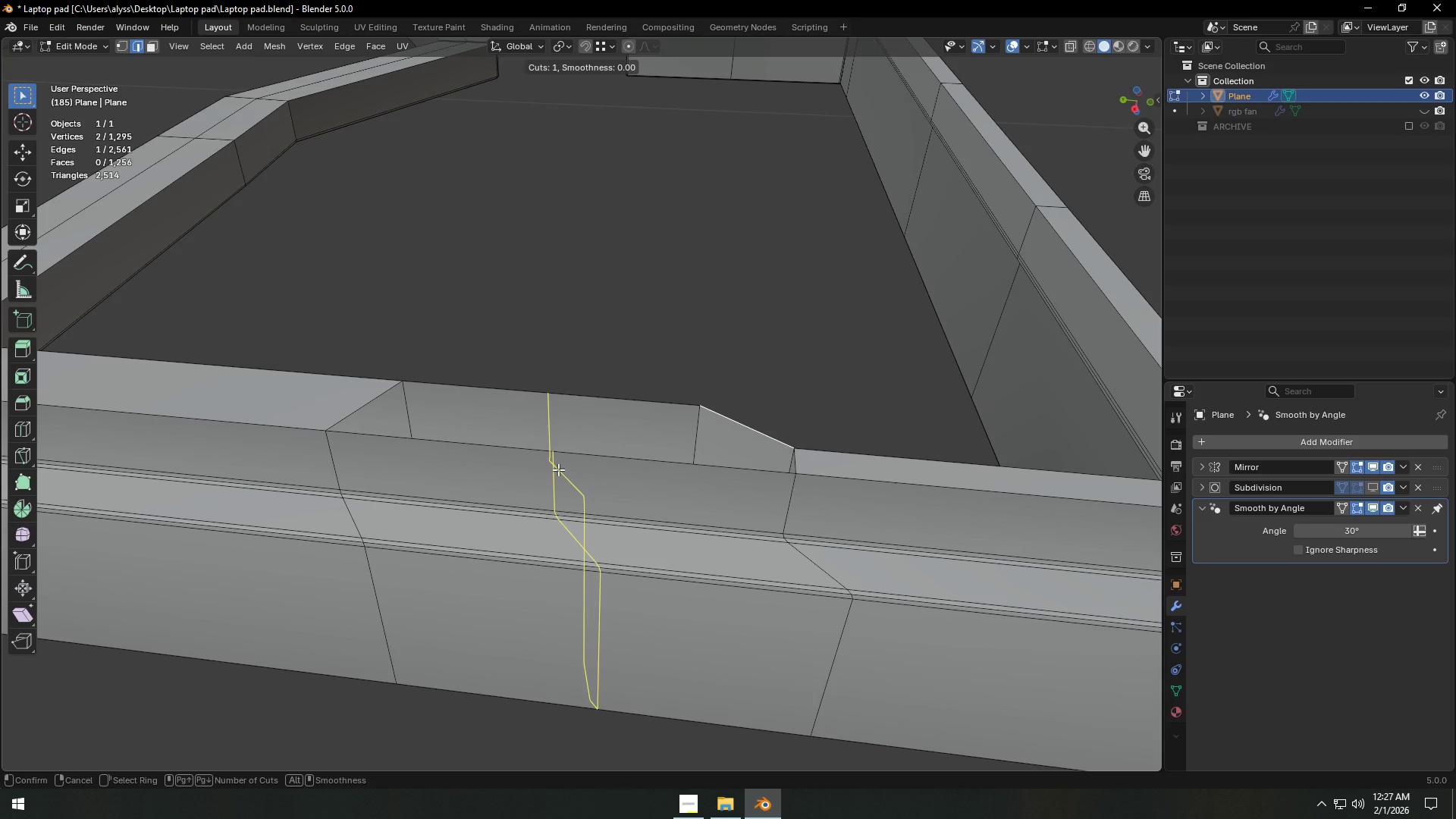 
wait(8.86)
 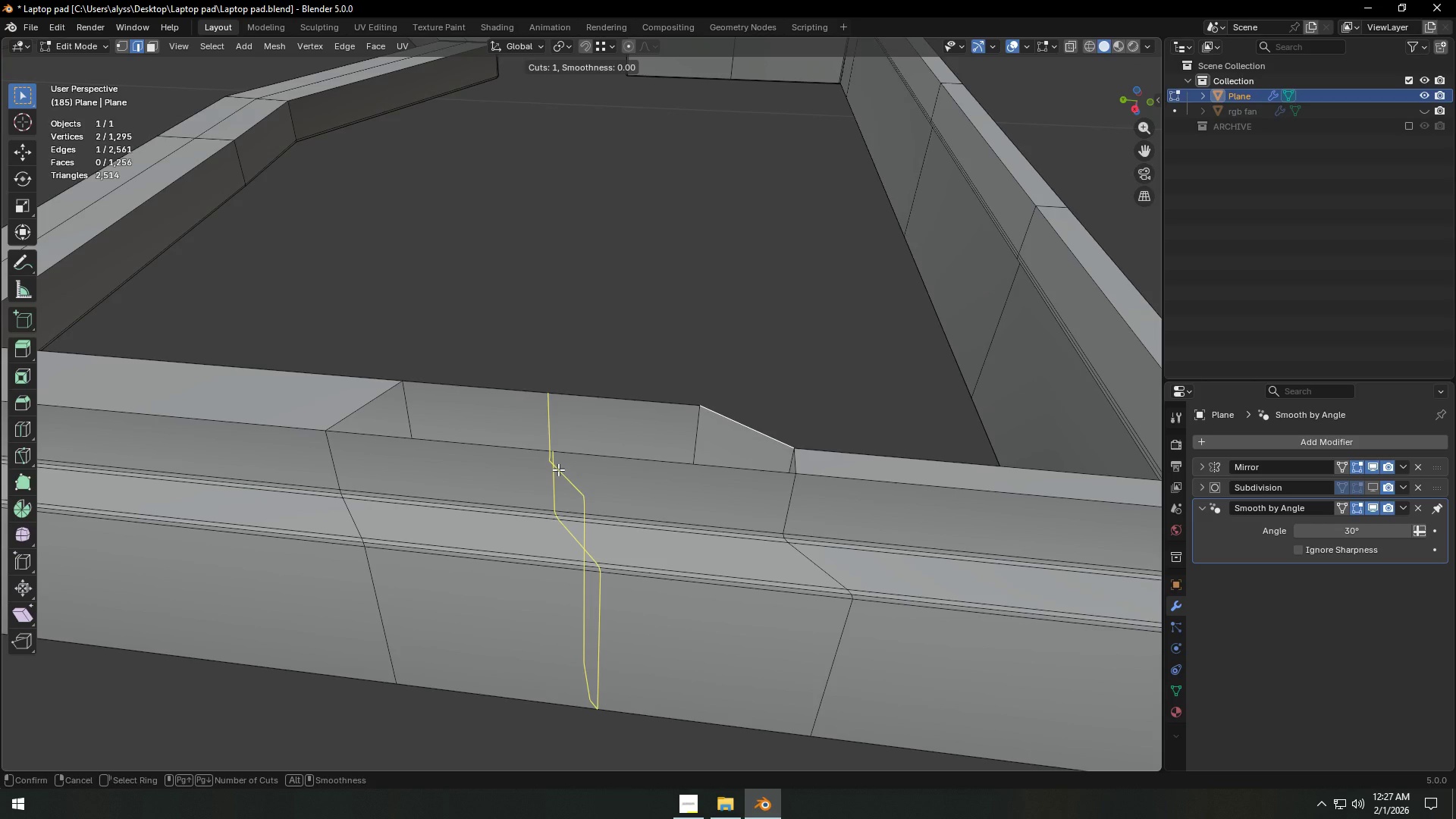 
right_click([558, 469])
 